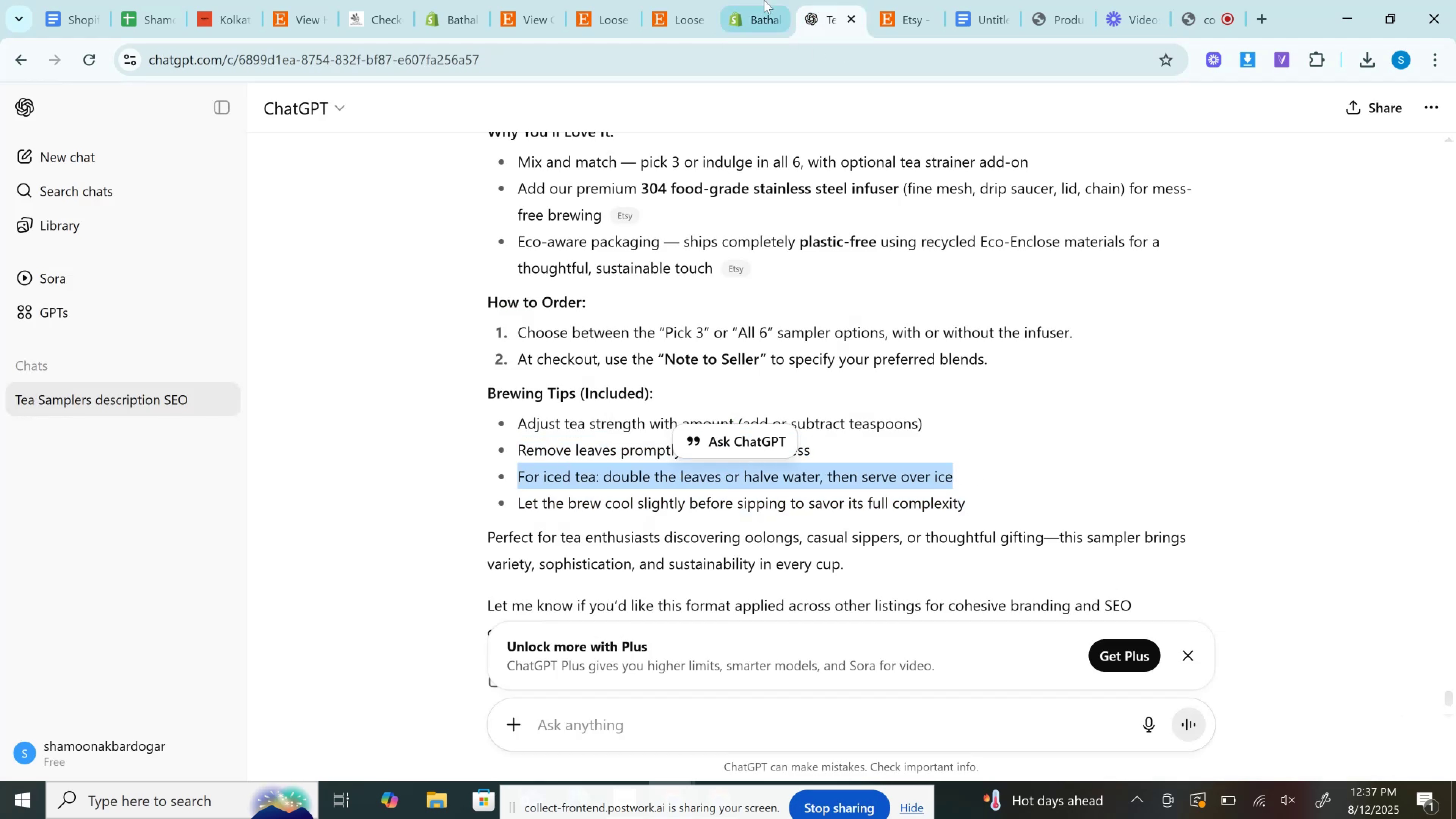 
left_click([761, 0])
 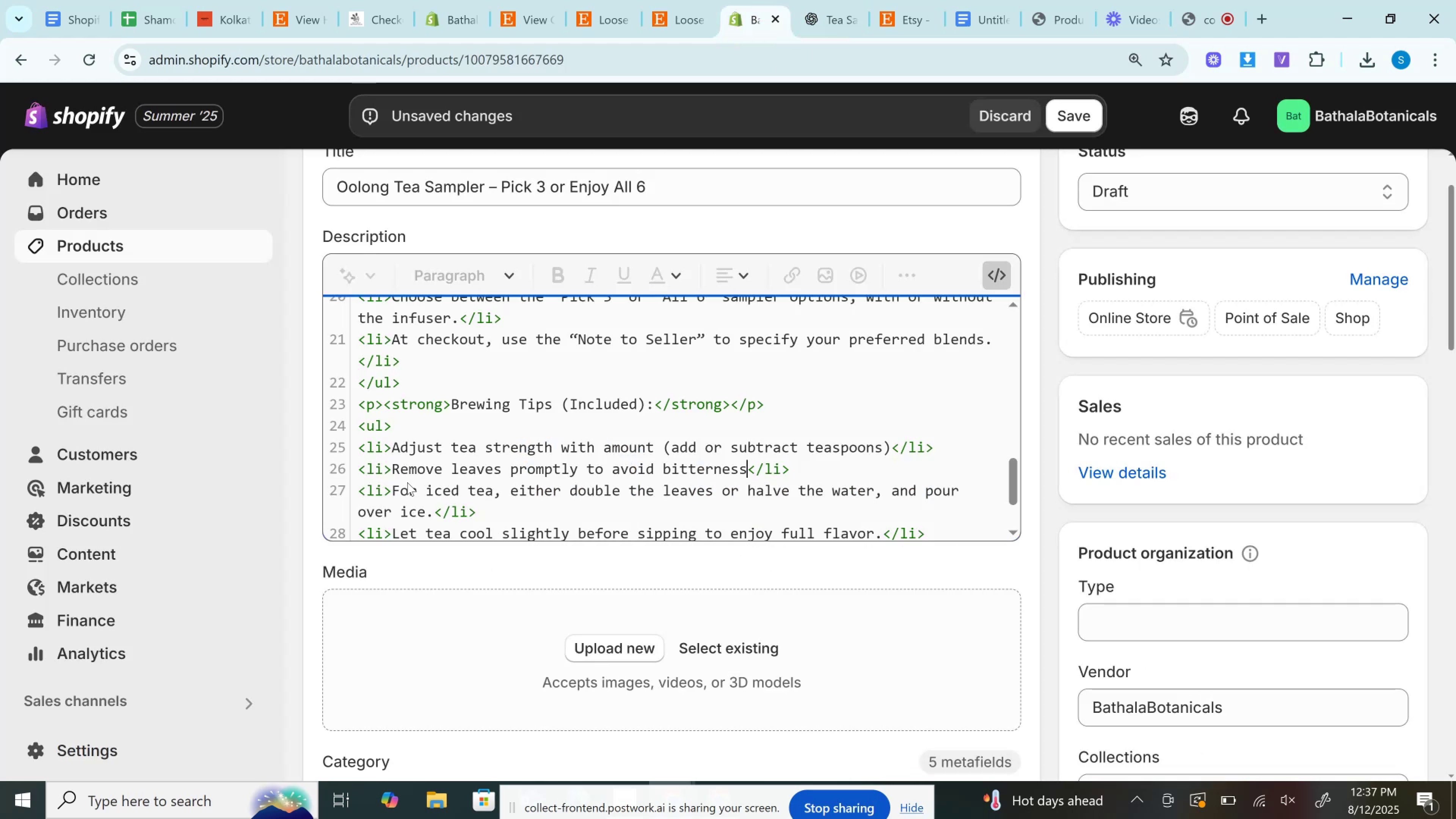 
left_click_drag(start_coordinate=[393, 489], to_coordinate=[425, 515])
 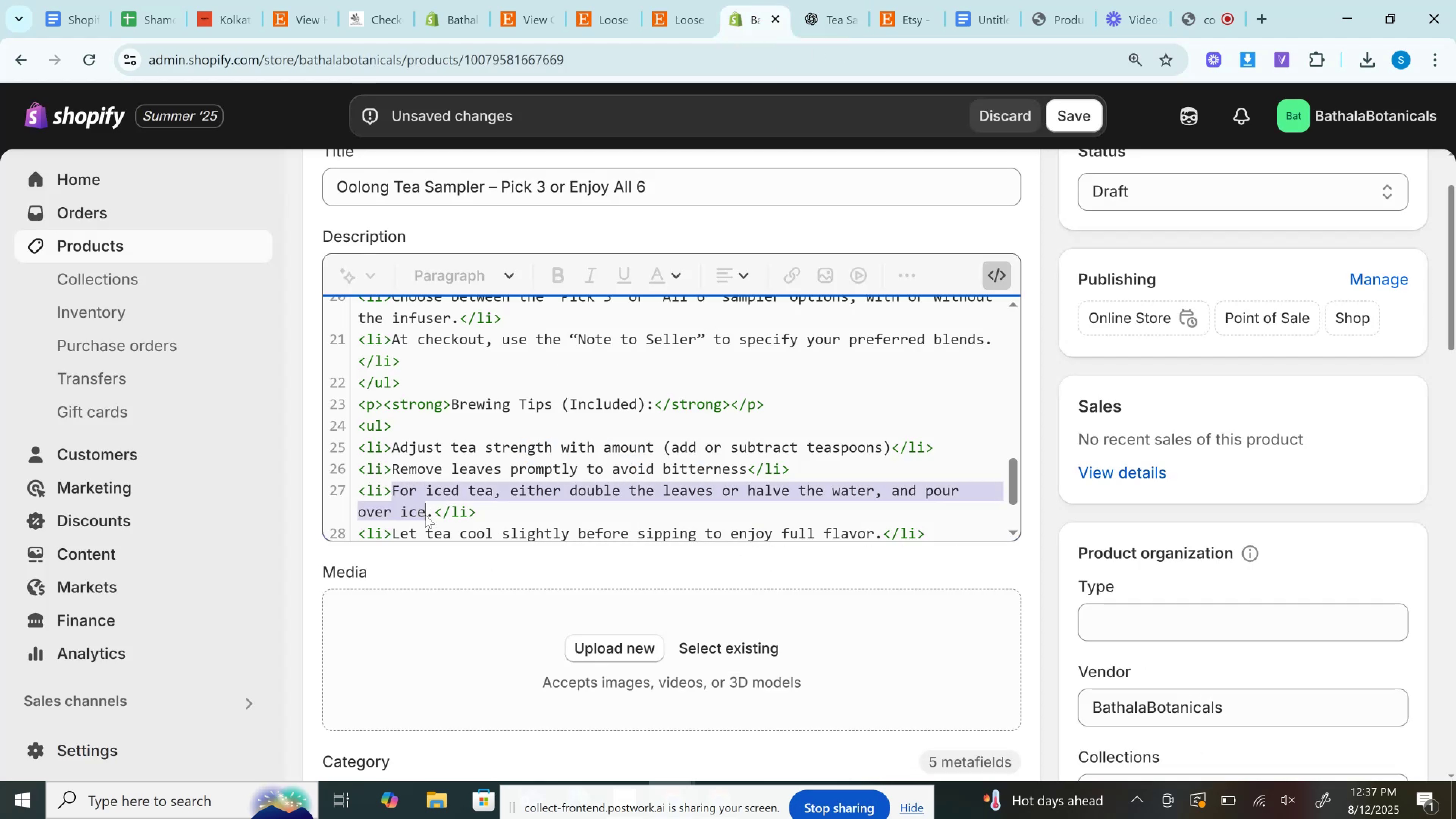 
key(Control+V)
 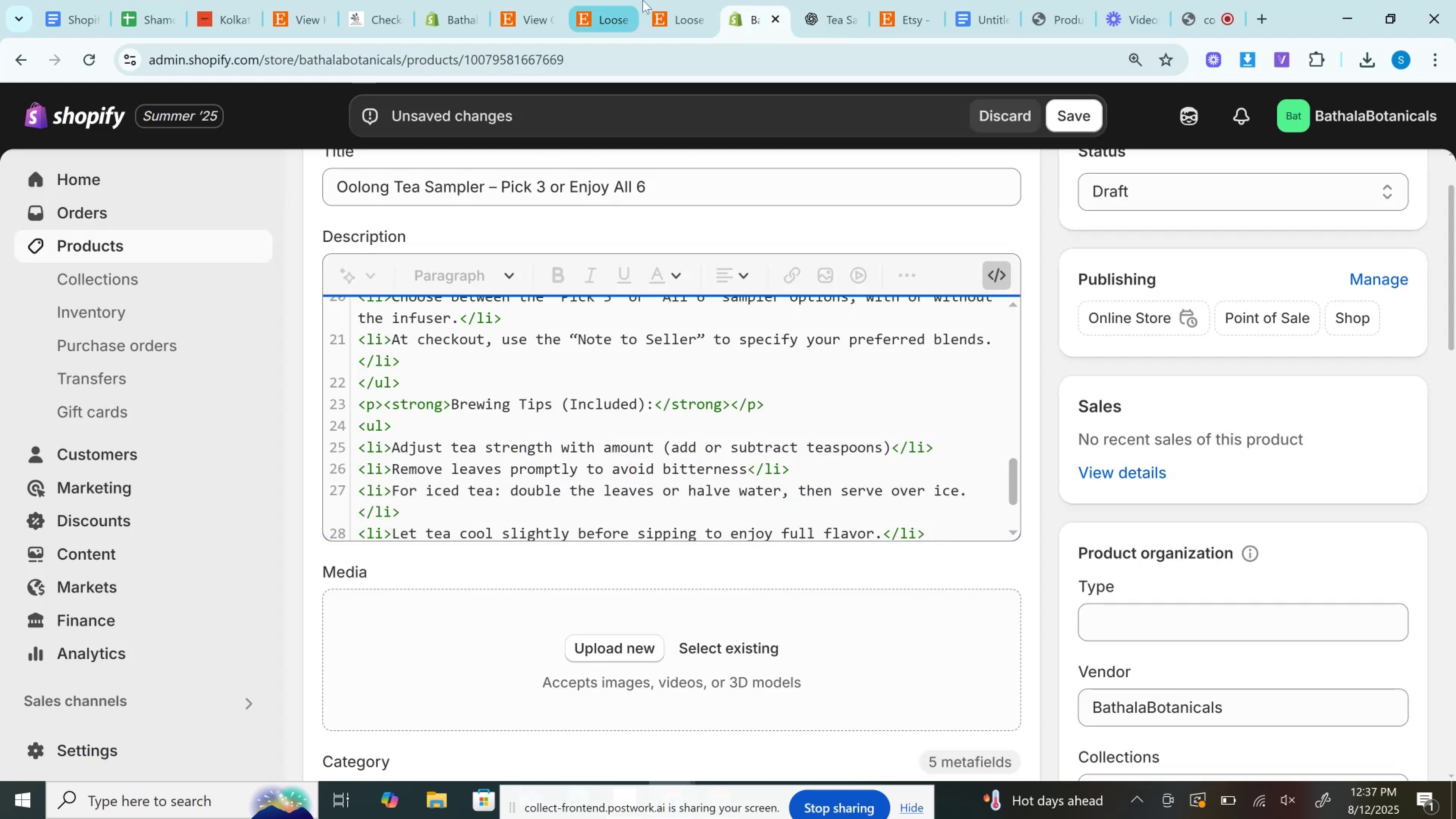 
left_click([679, 0])
 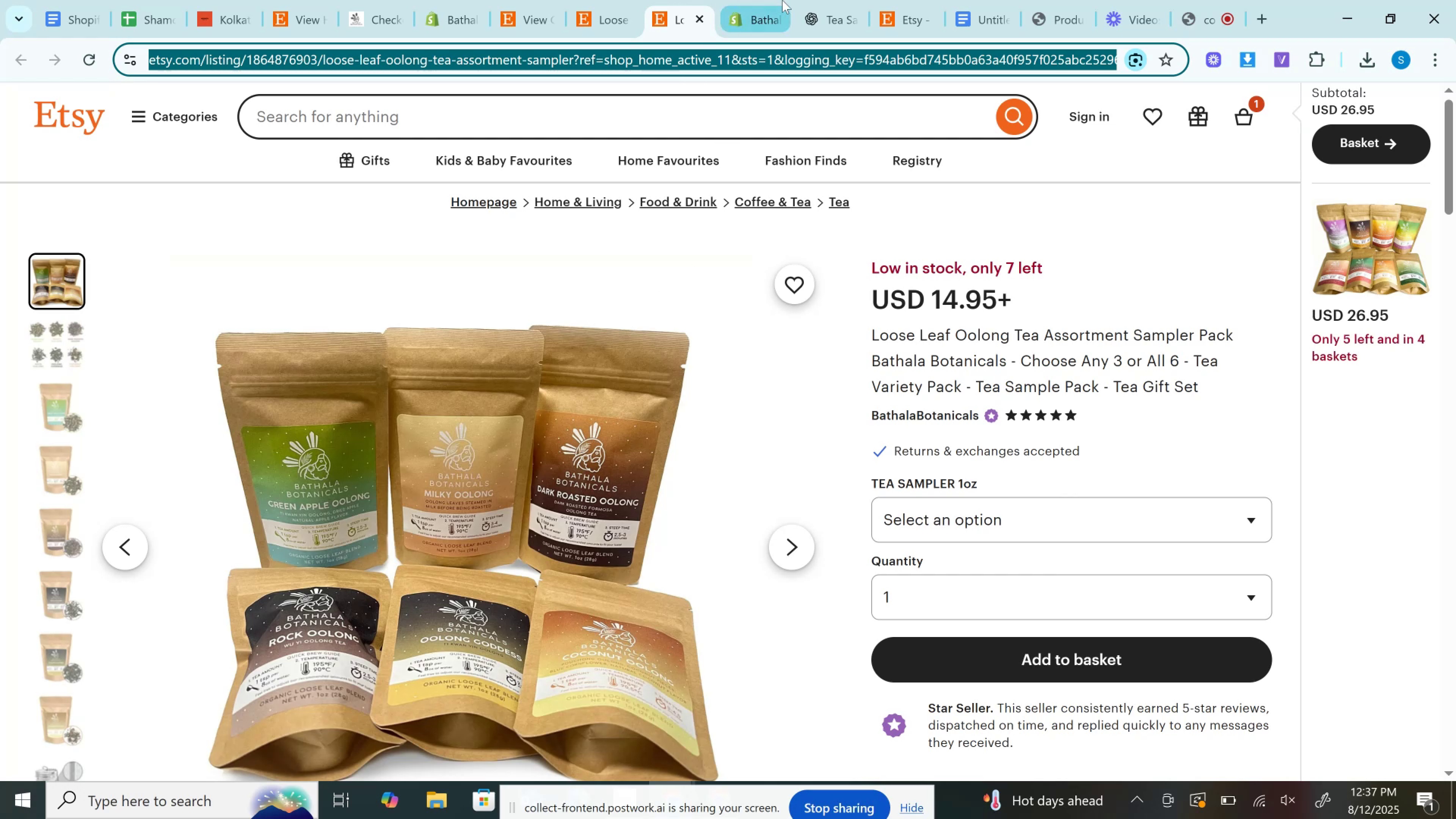 
left_click([810, 0])
 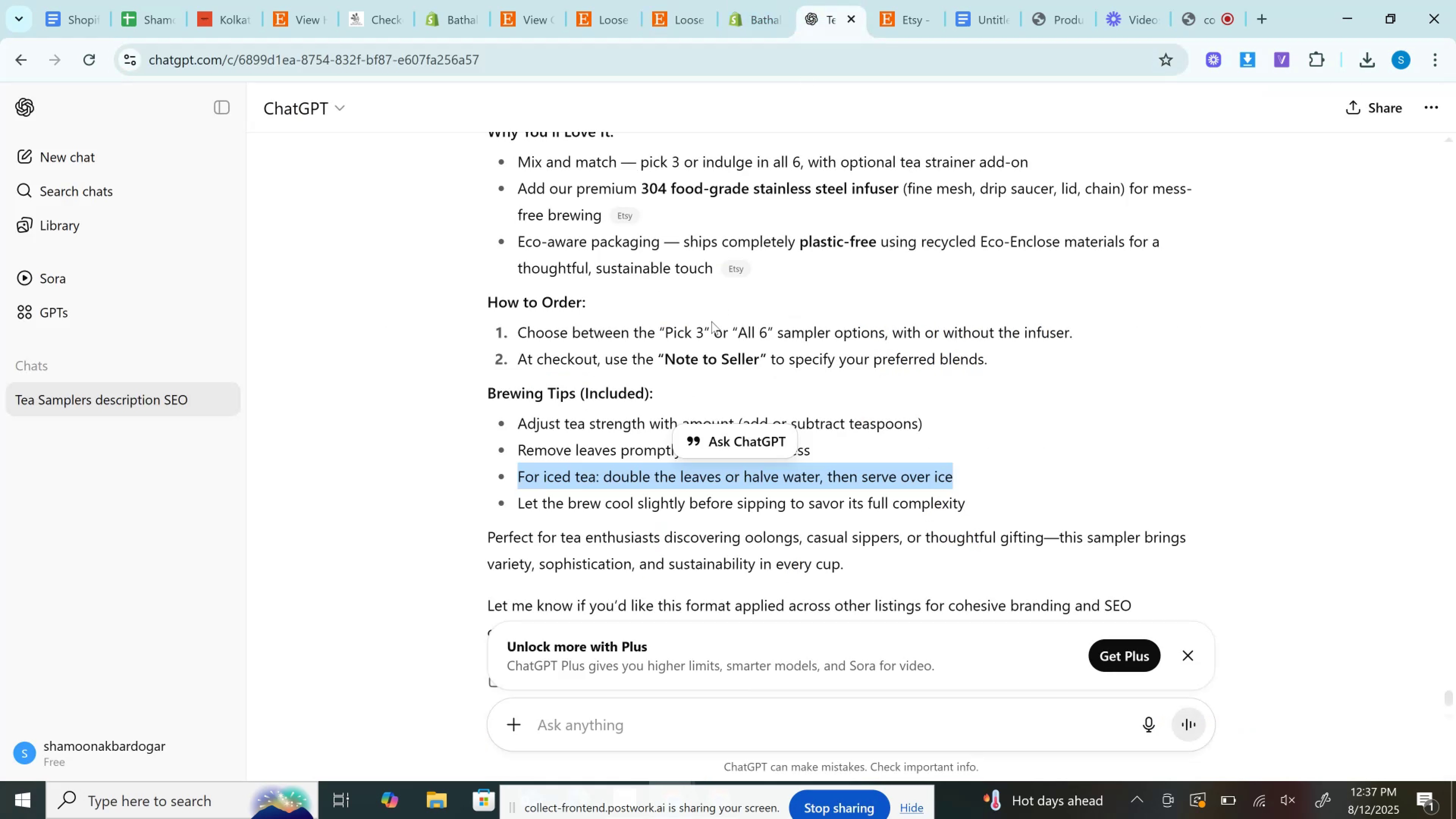 
scroll: coordinate [706, 343], scroll_direction: down, amount: 1.0
 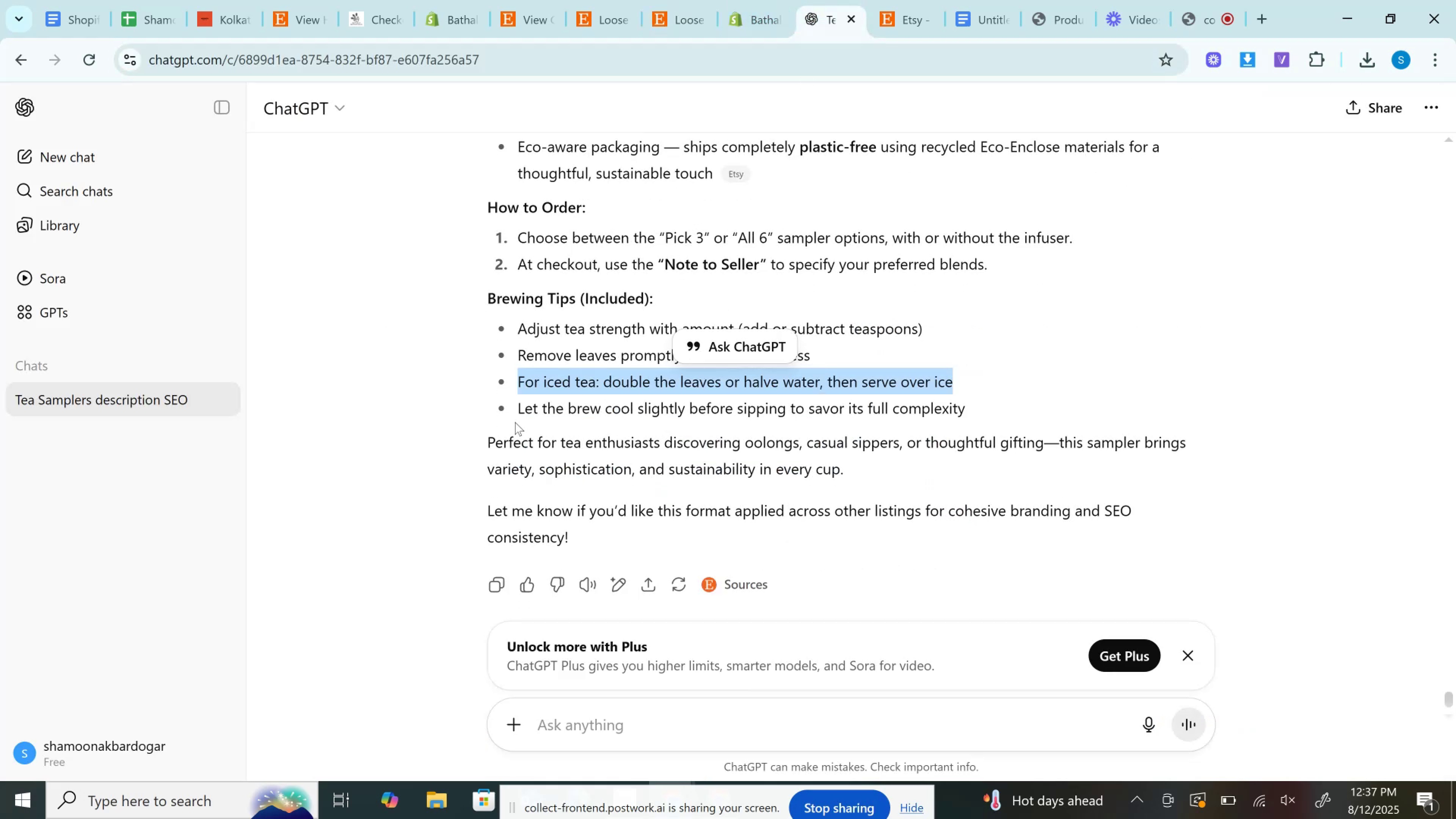 
left_click_drag(start_coordinate=[522, 400], to_coordinate=[725, 409])
 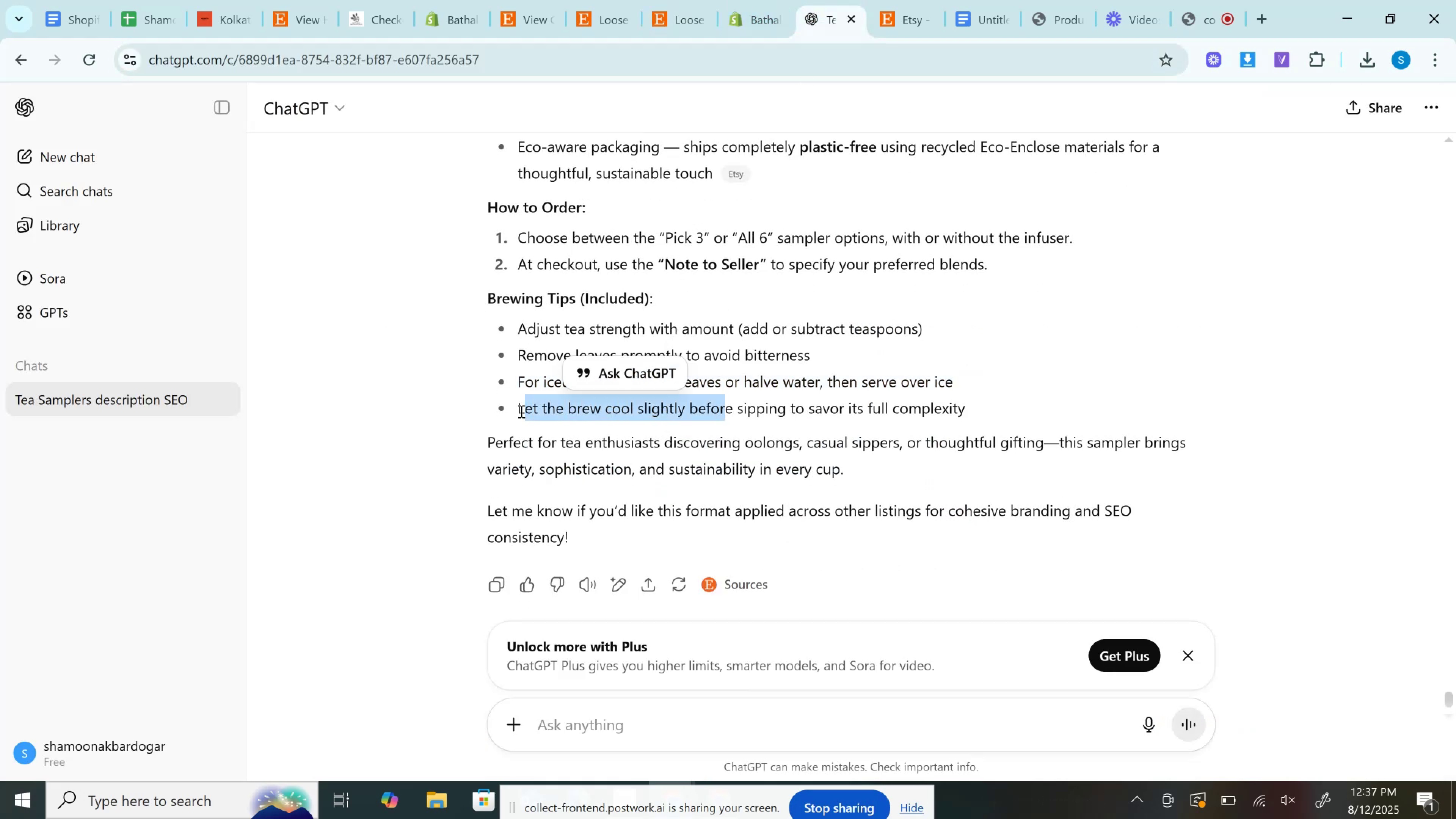 
left_click_drag(start_coordinate=[519, 410], to_coordinate=[1018, 390])
 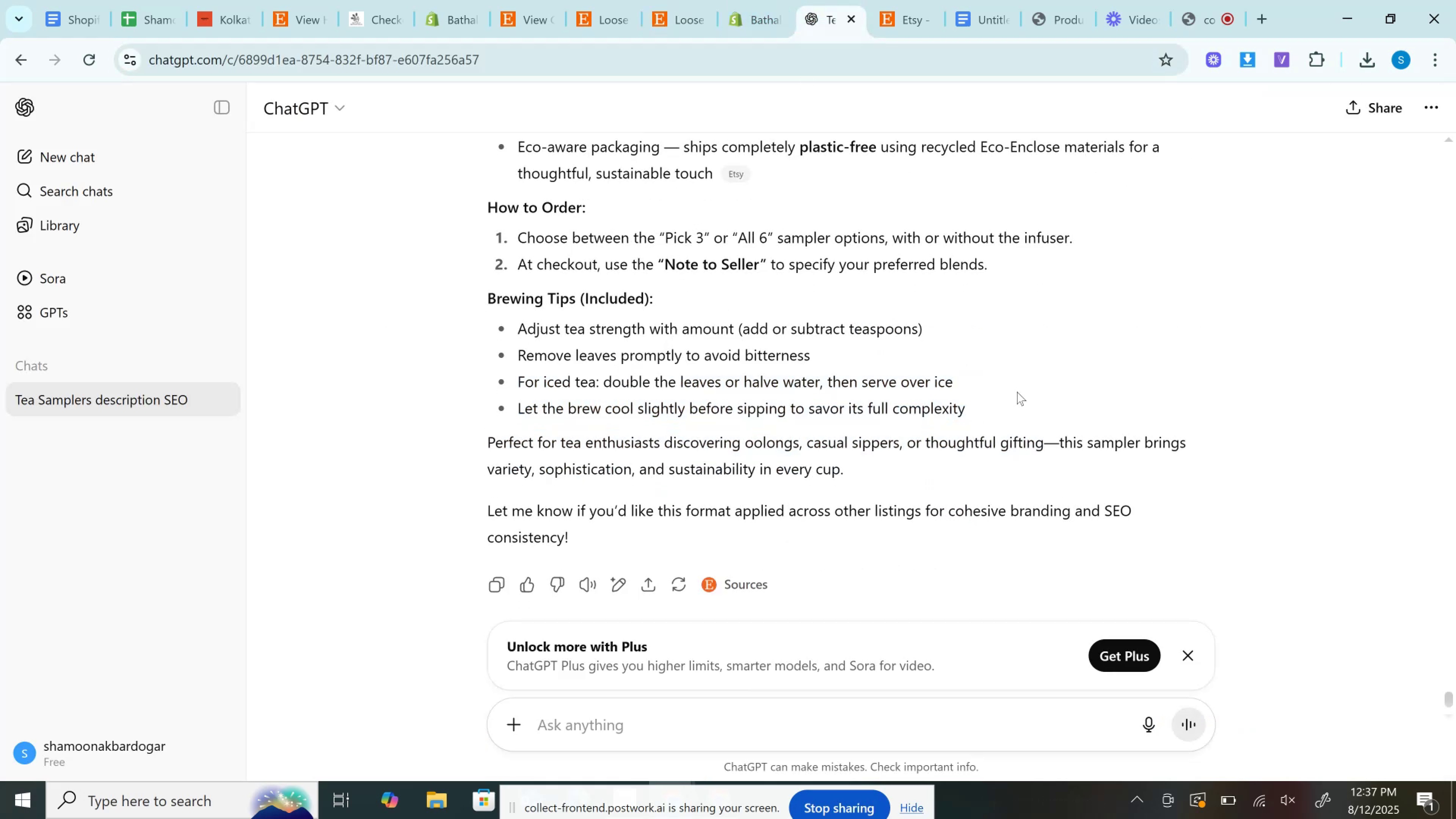 
hold_key(key=ControlLeft, duration=0.54)
 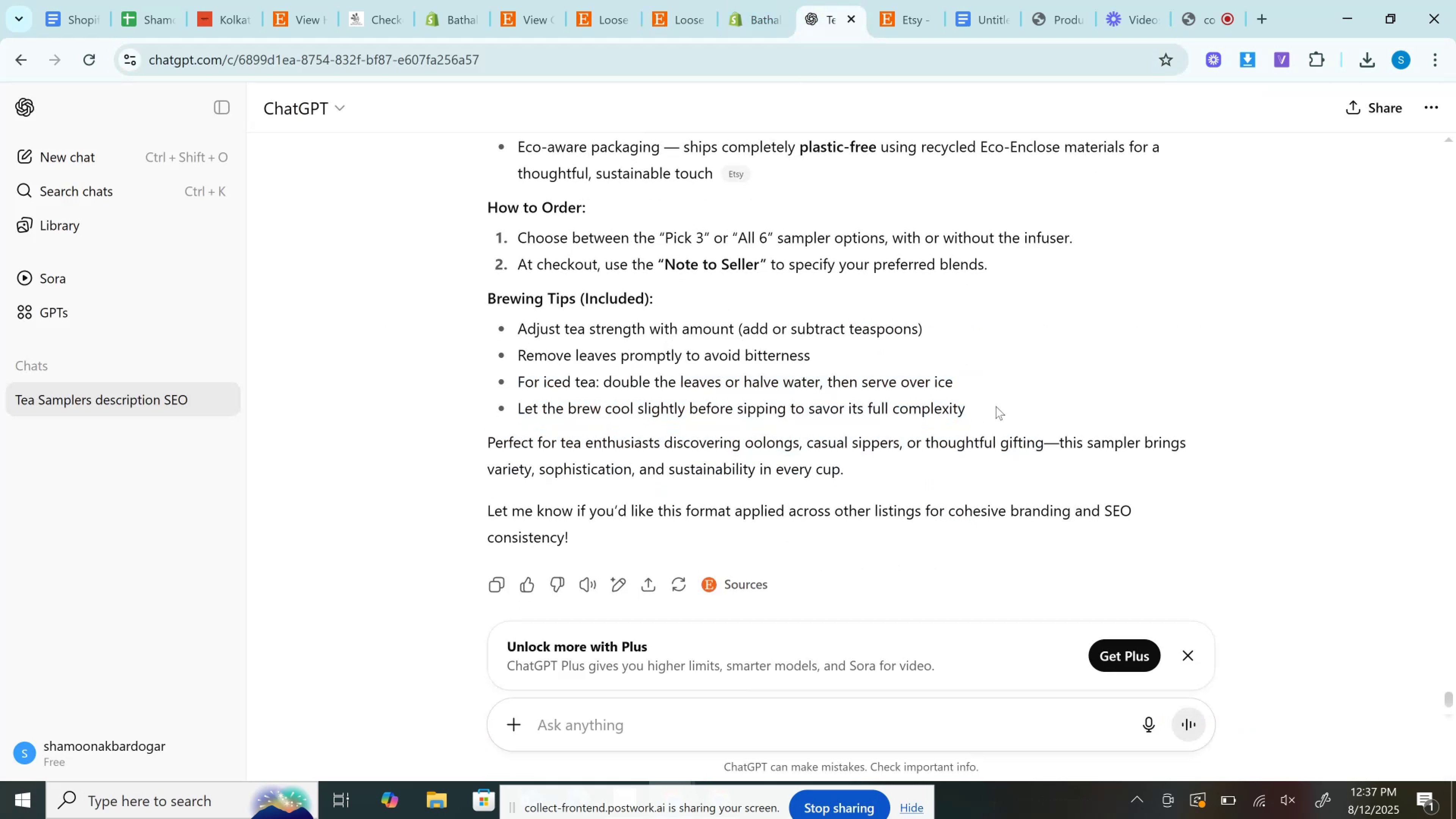 
left_click_drag(start_coordinate=[987, 406], to_coordinate=[521, 406])
 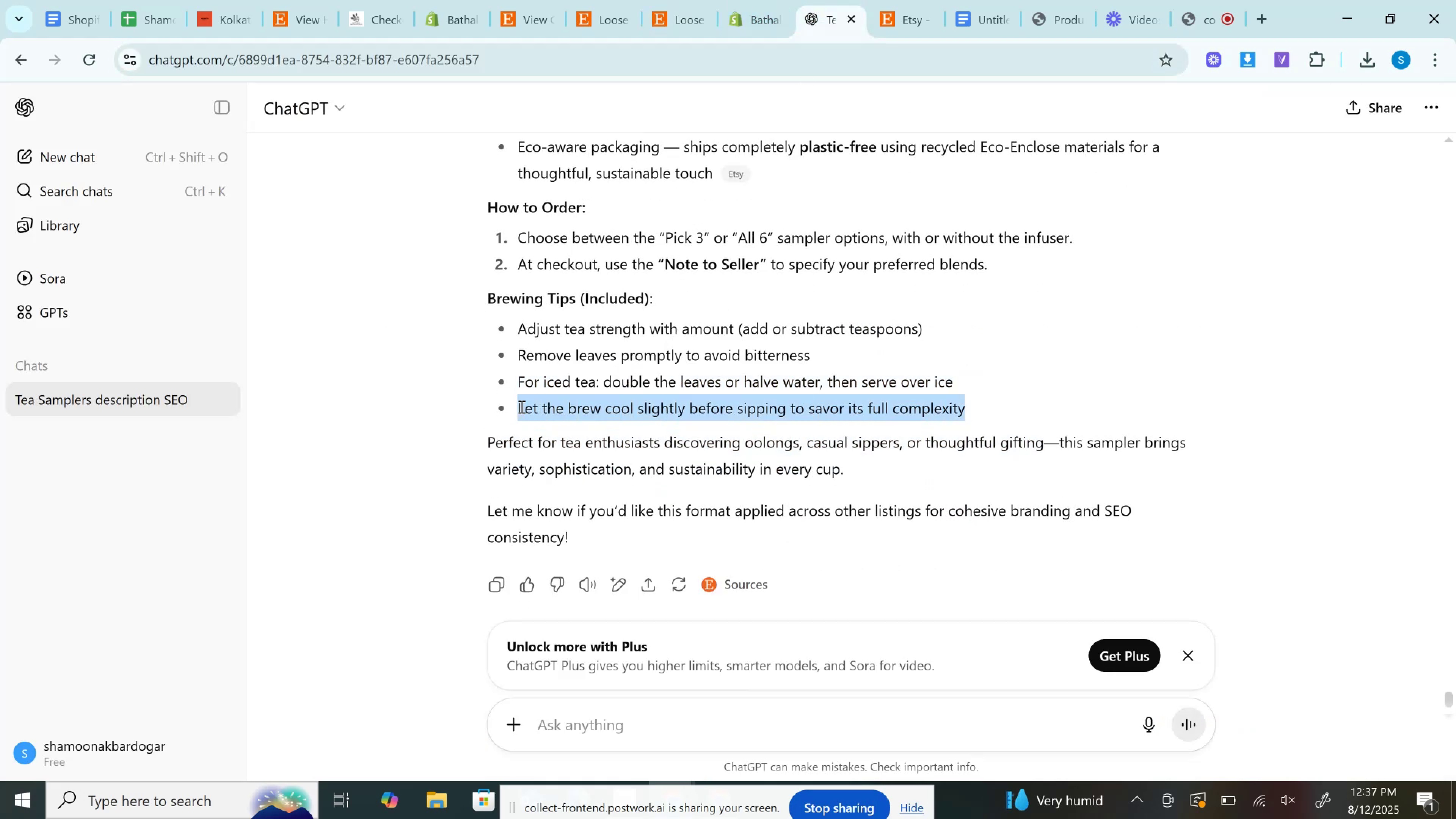 
key(Control+C)
 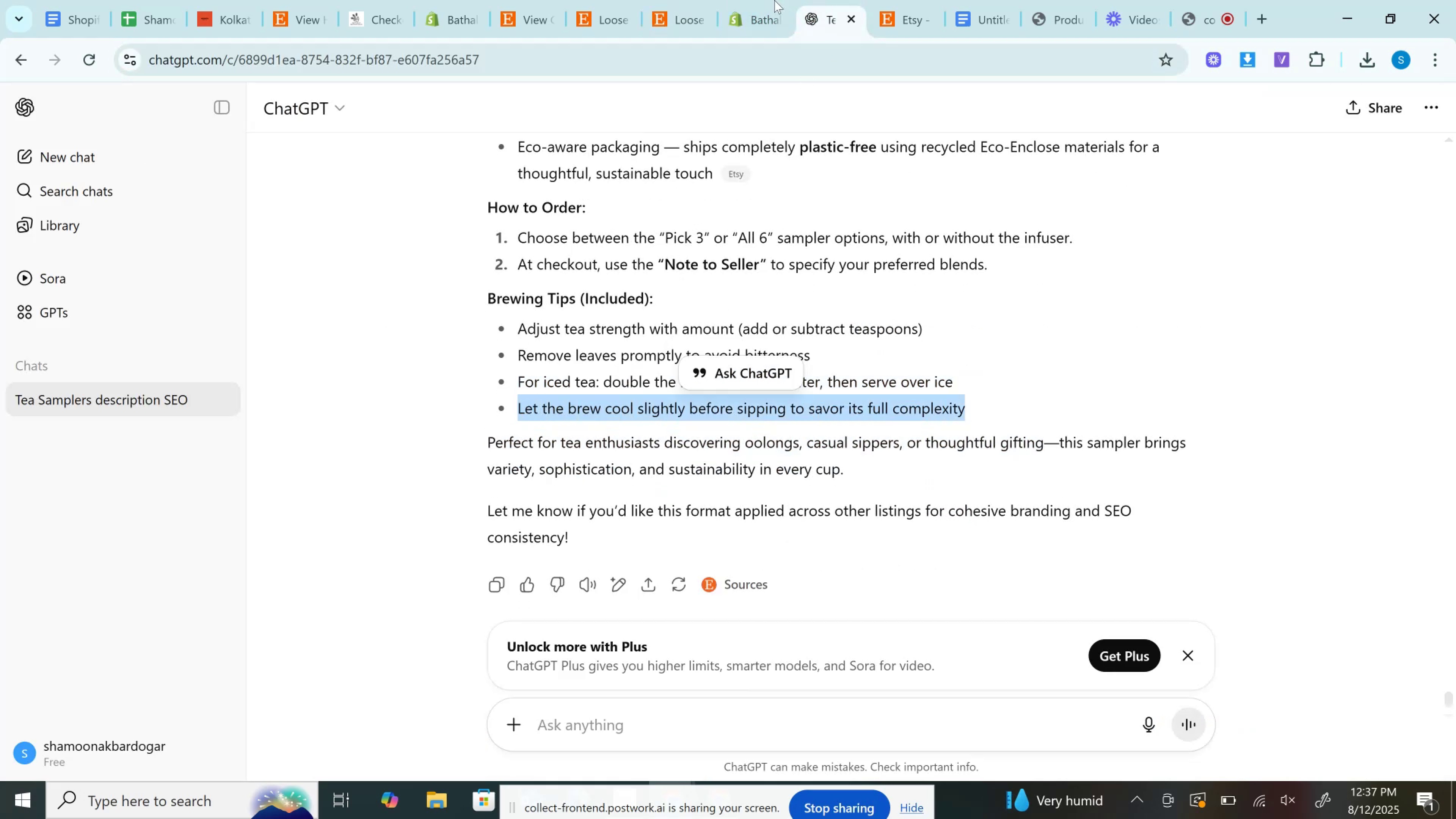 
left_click([756, 0])
 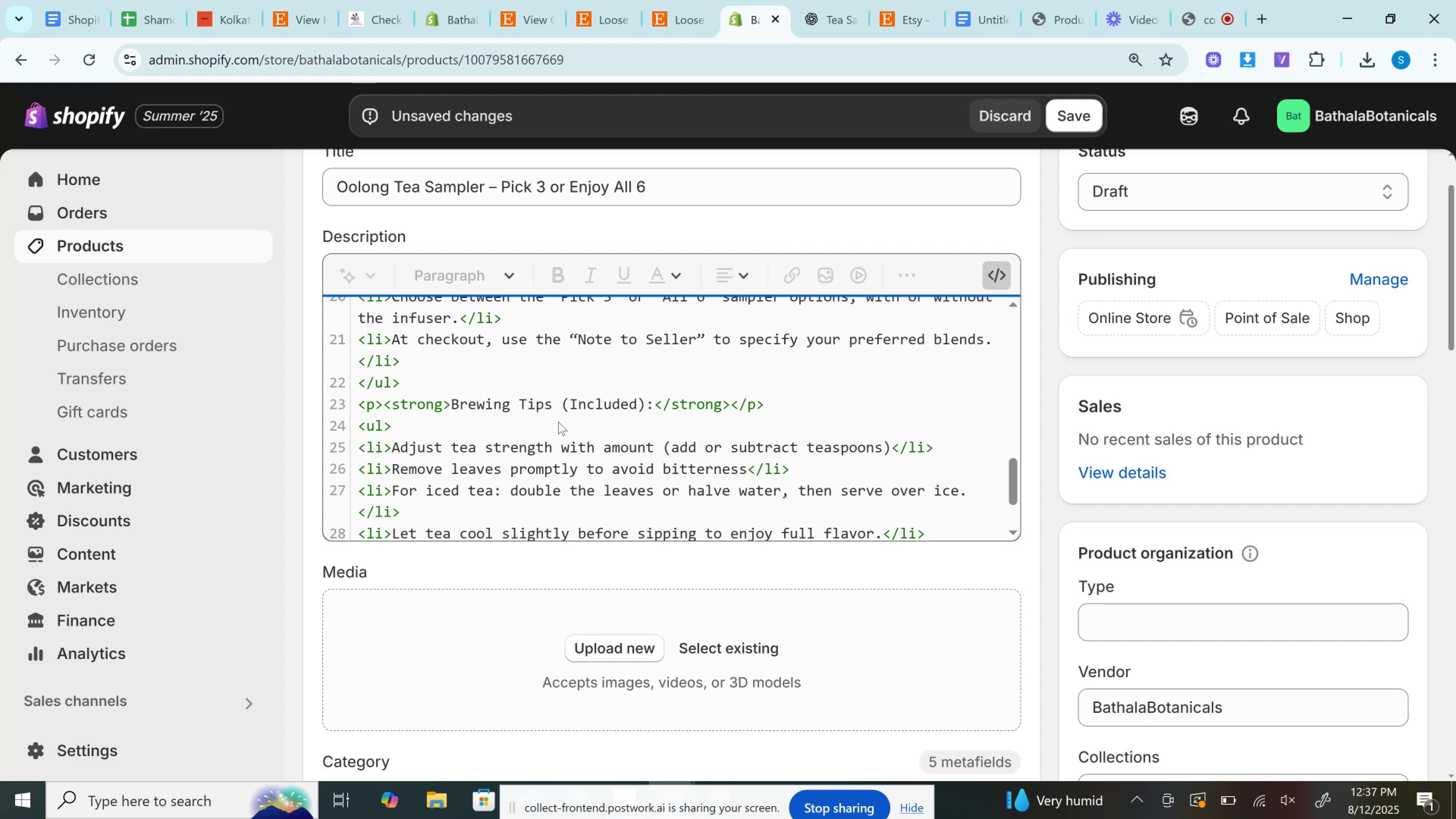 
scroll: coordinate [558, 422], scroll_direction: down, amount: 1.0
 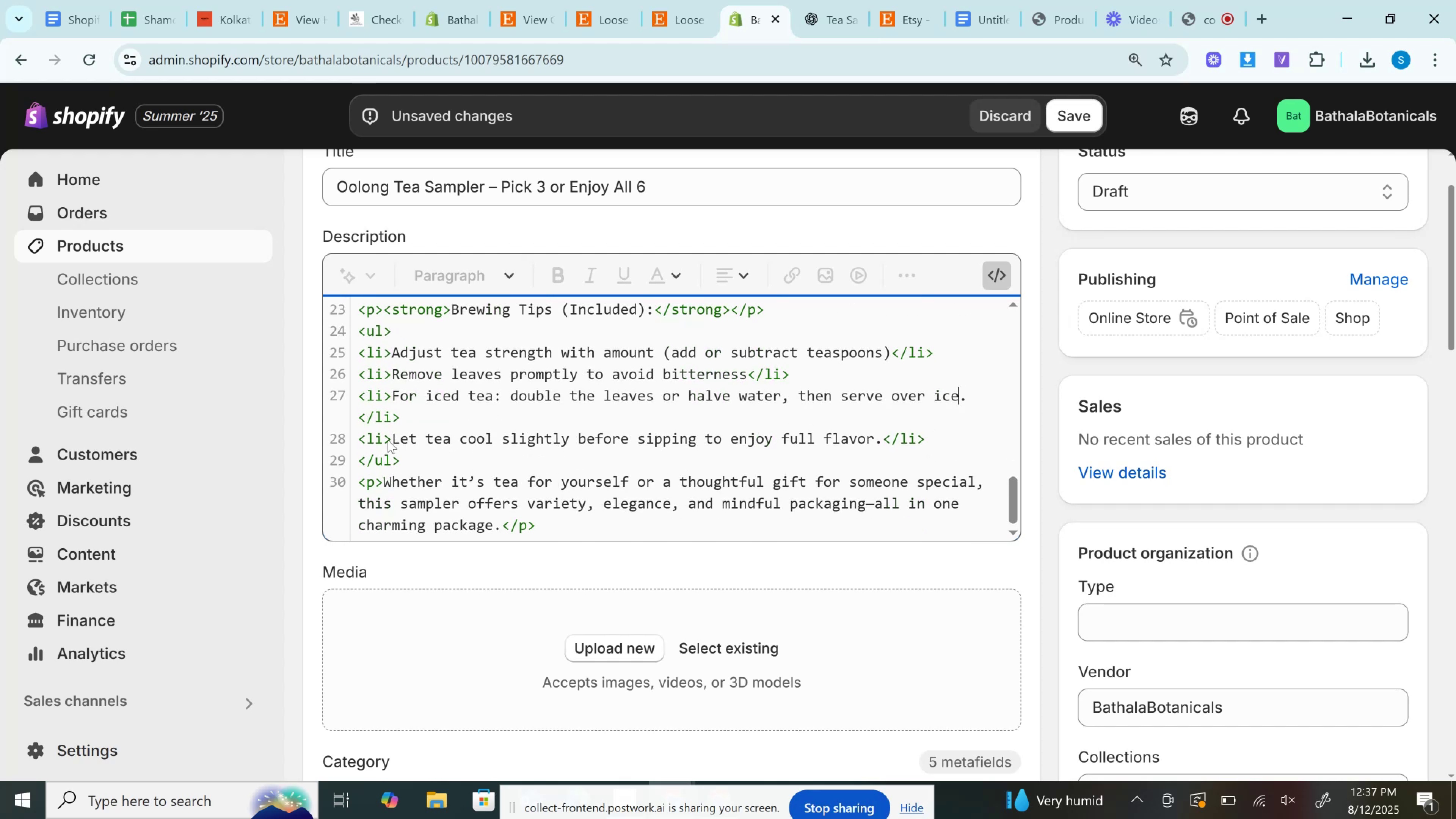 
left_click_drag(start_coordinate=[396, 443], to_coordinate=[873, 436])
 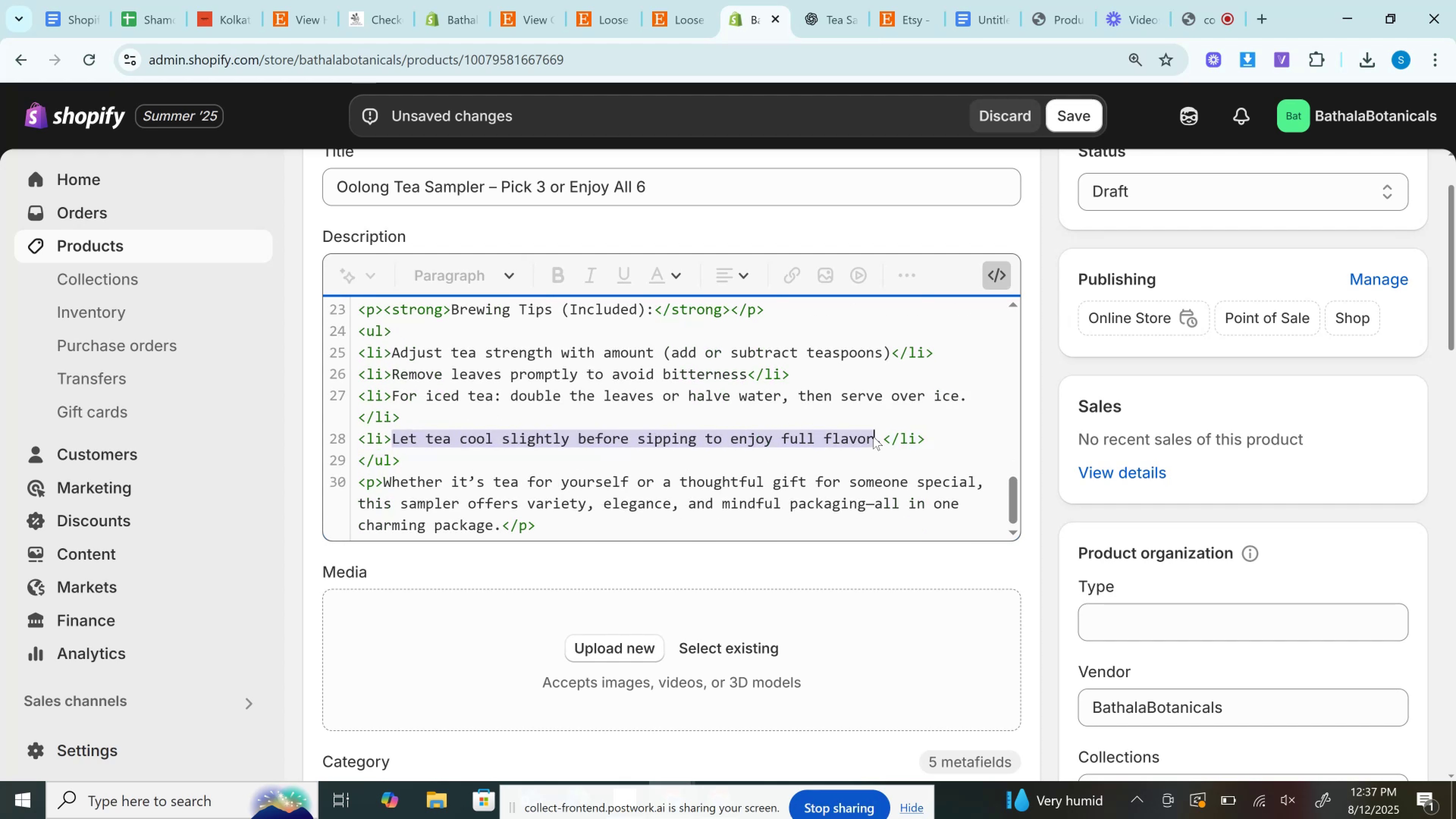 
key(Control+V)
 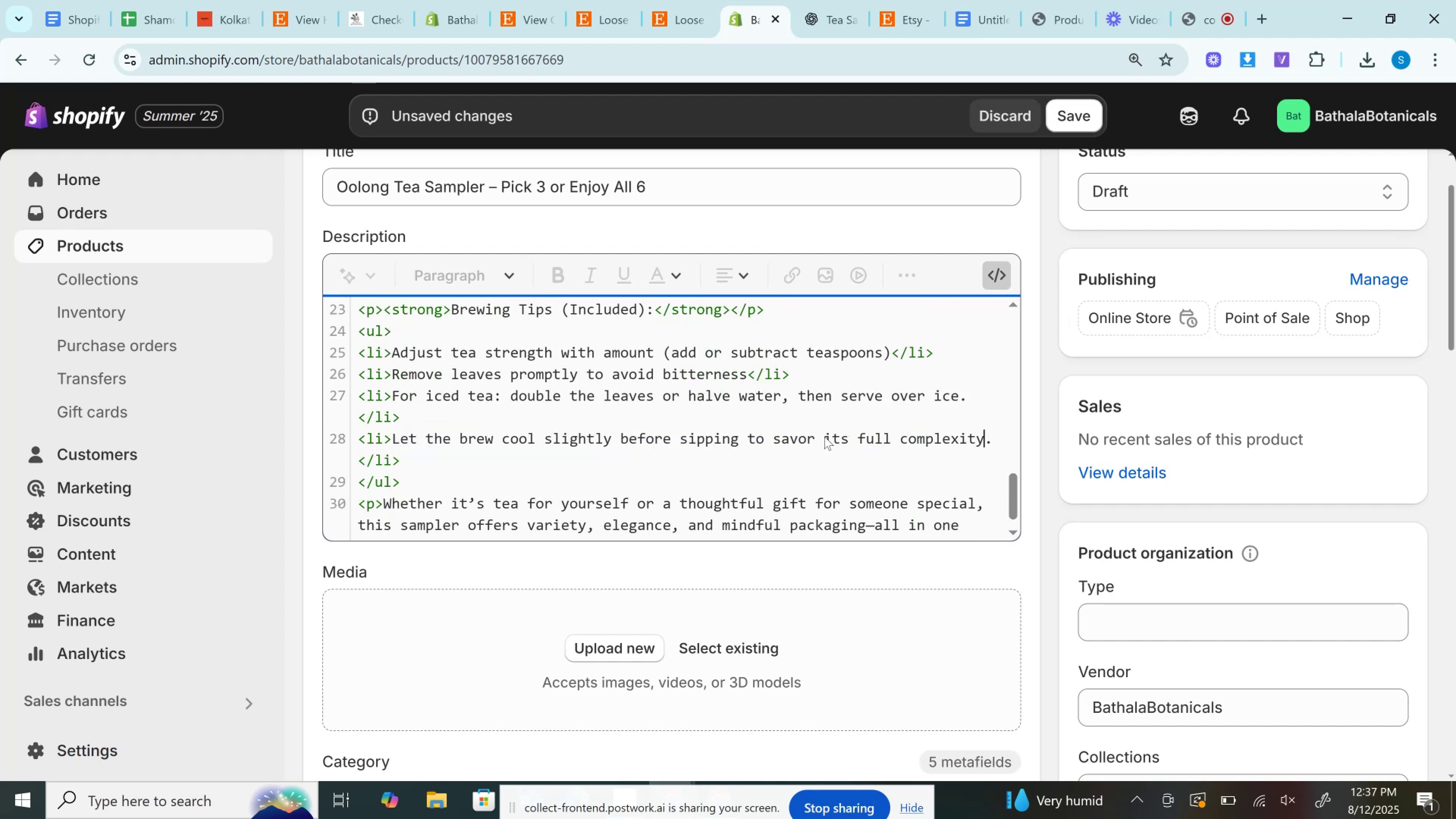 
left_click([817, 0])
 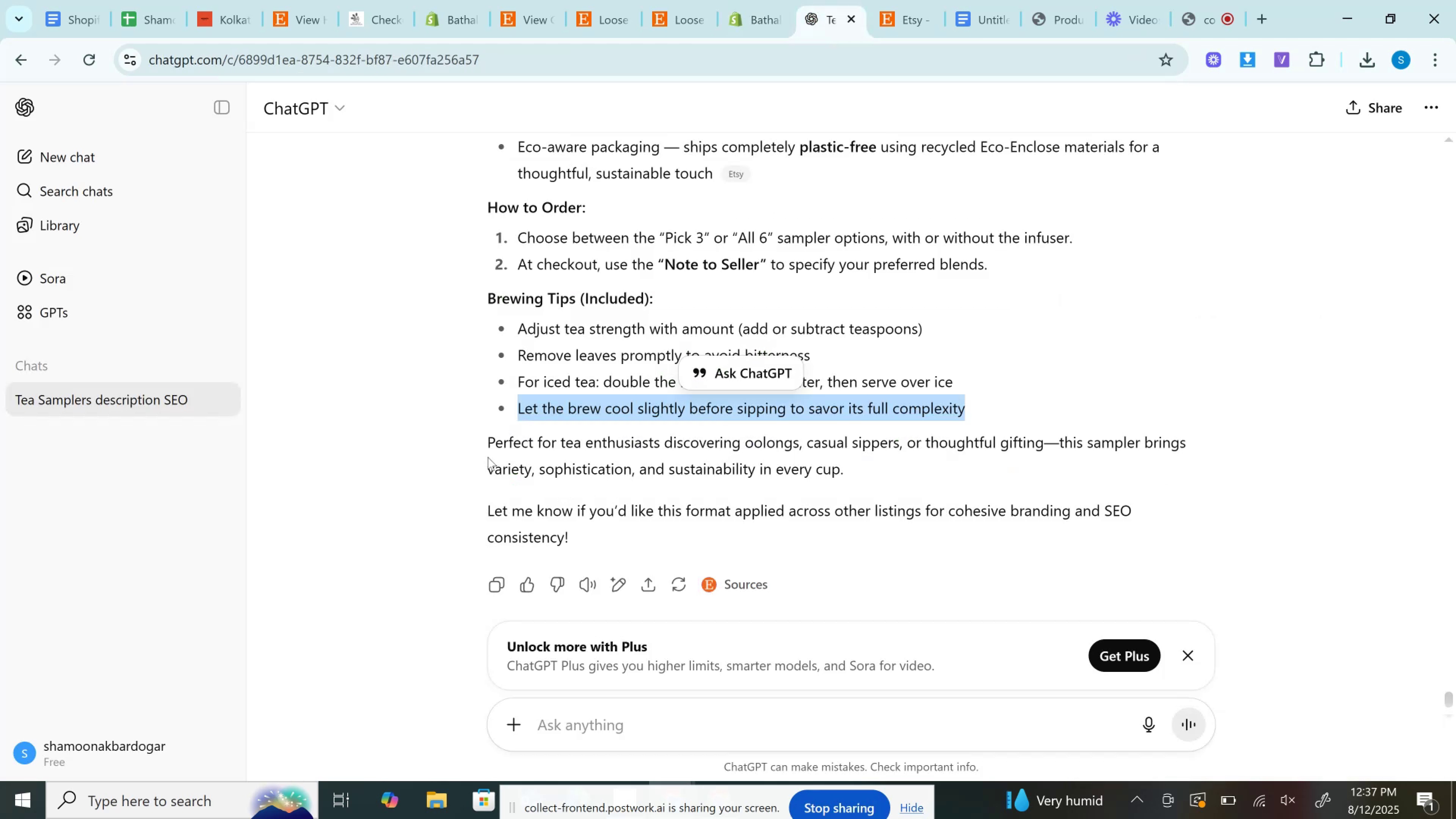 
left_click_drag(start_coordinate=[491, 439], to_coordinate=[879, 474])
 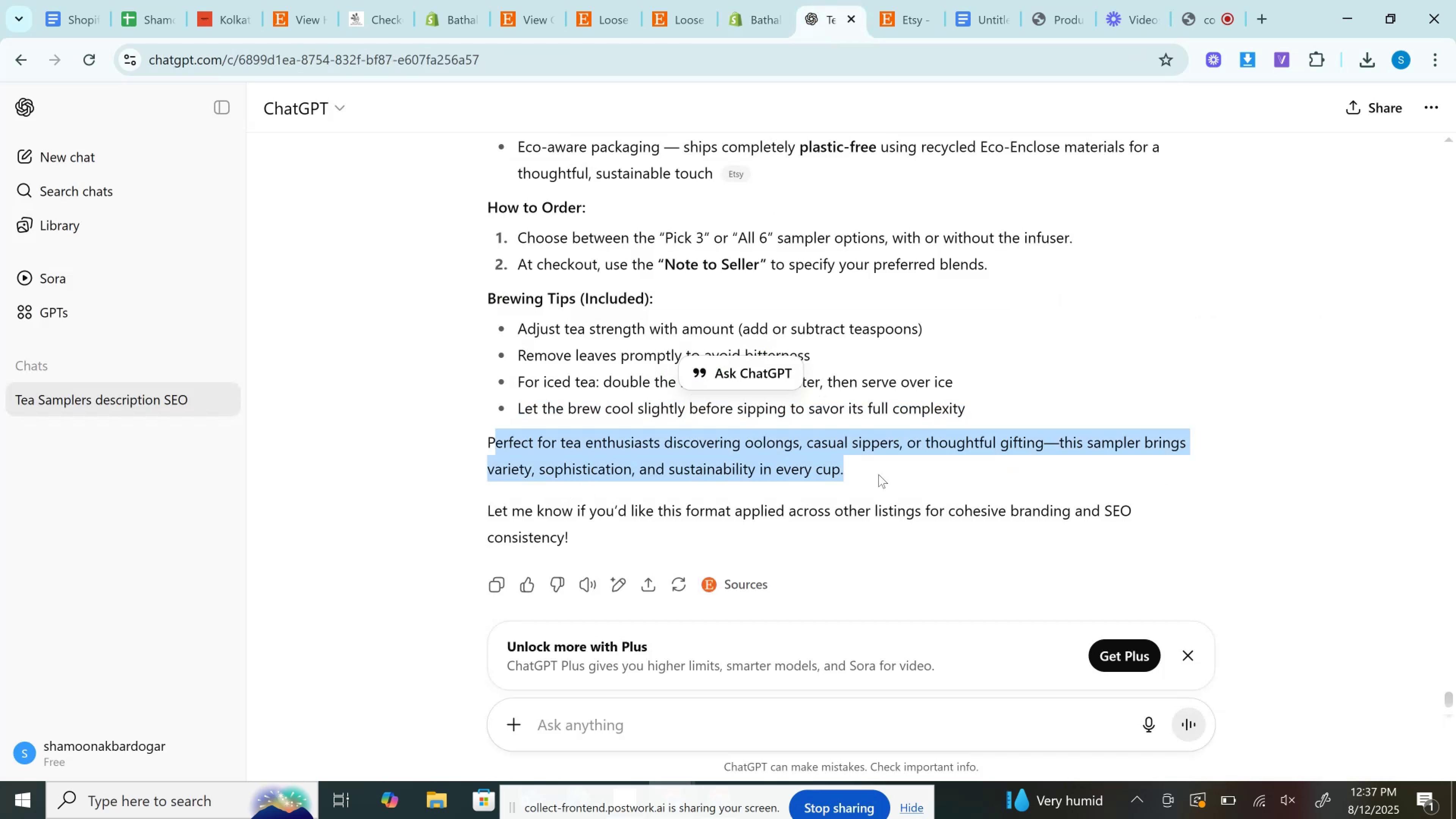 
left_click([879, 474])
 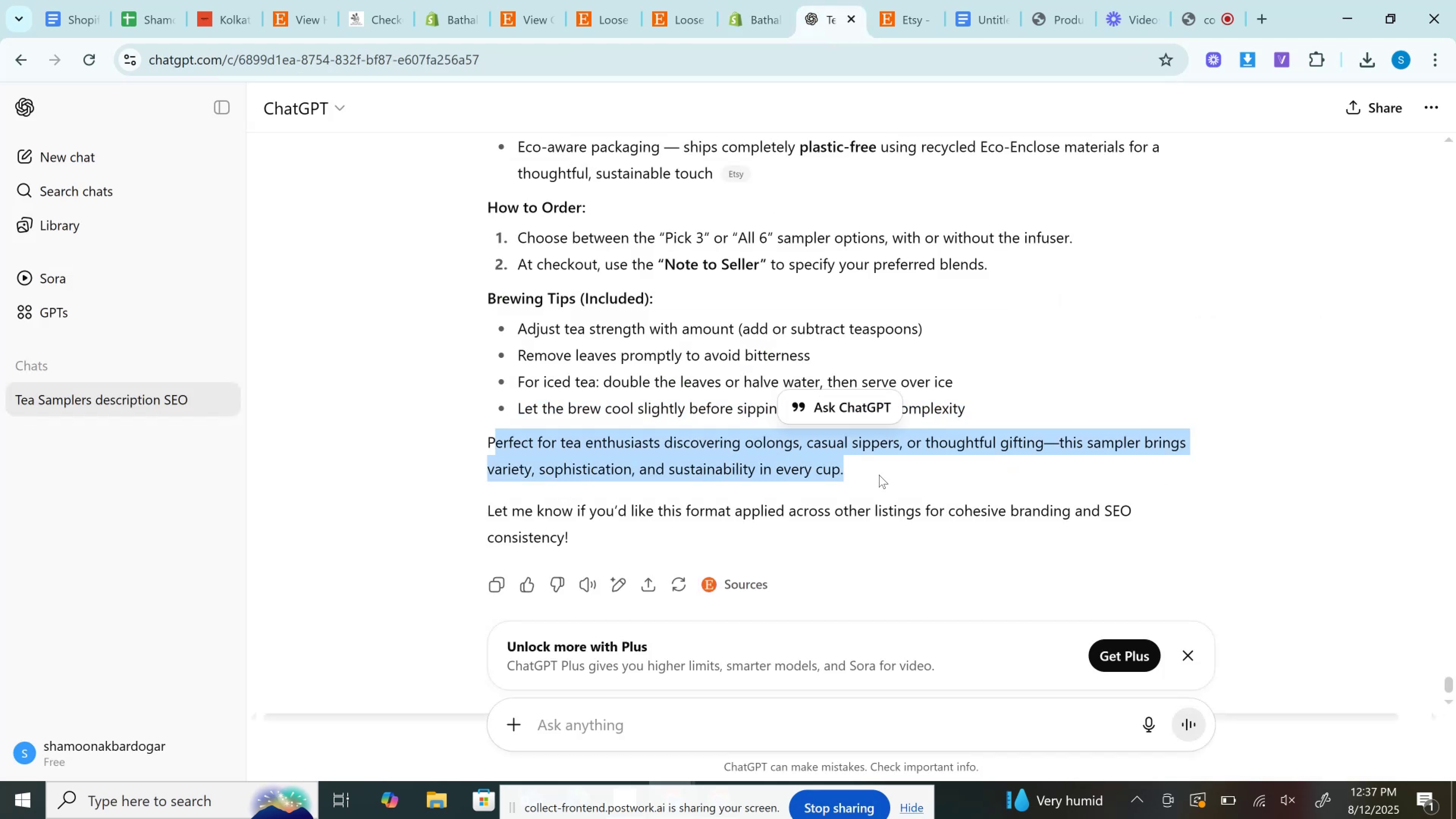 
left_click_drag(start_coordinate=[872, 475], to_coordinate=[471, 444])
 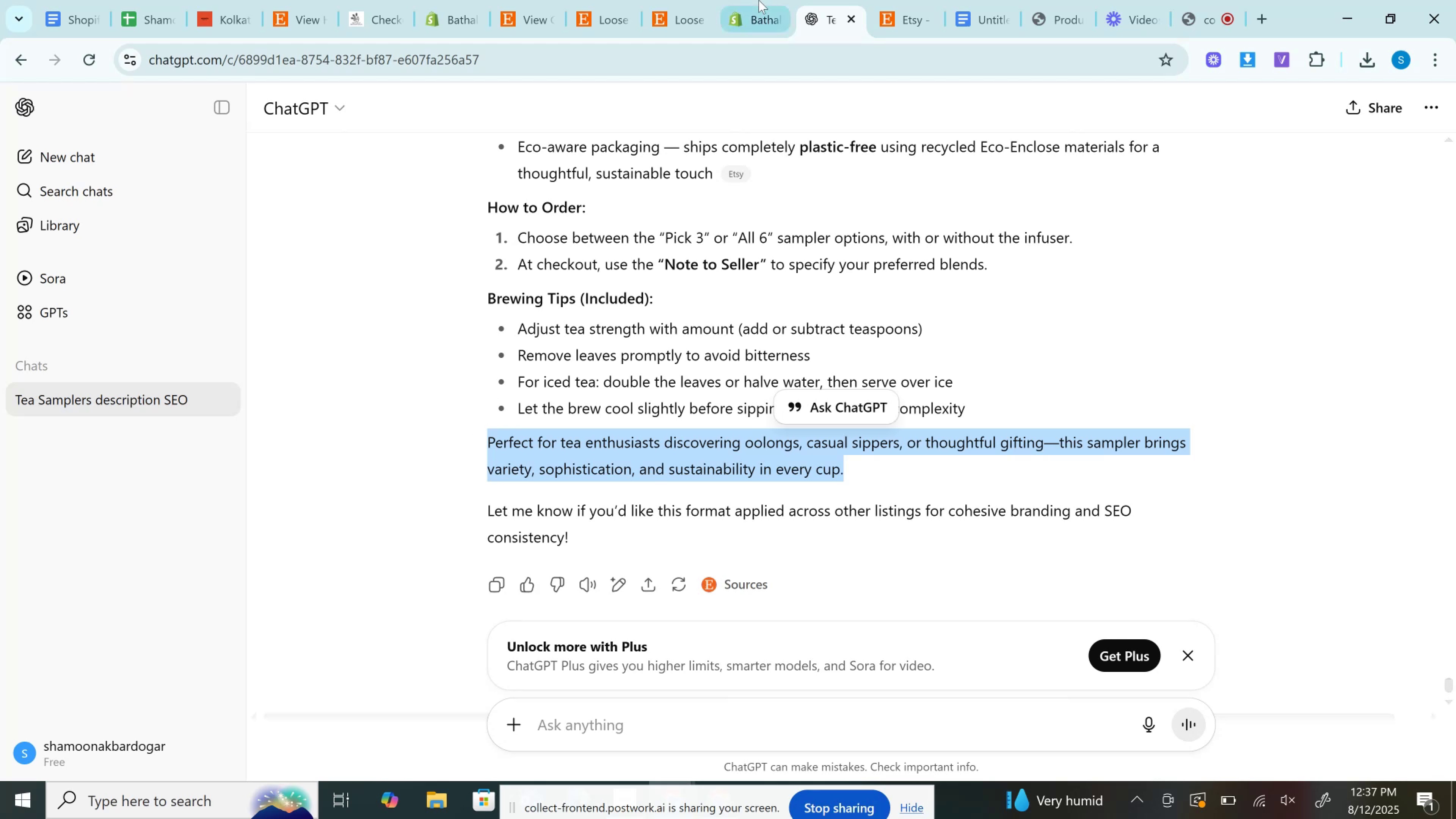 
key(Control+C)
 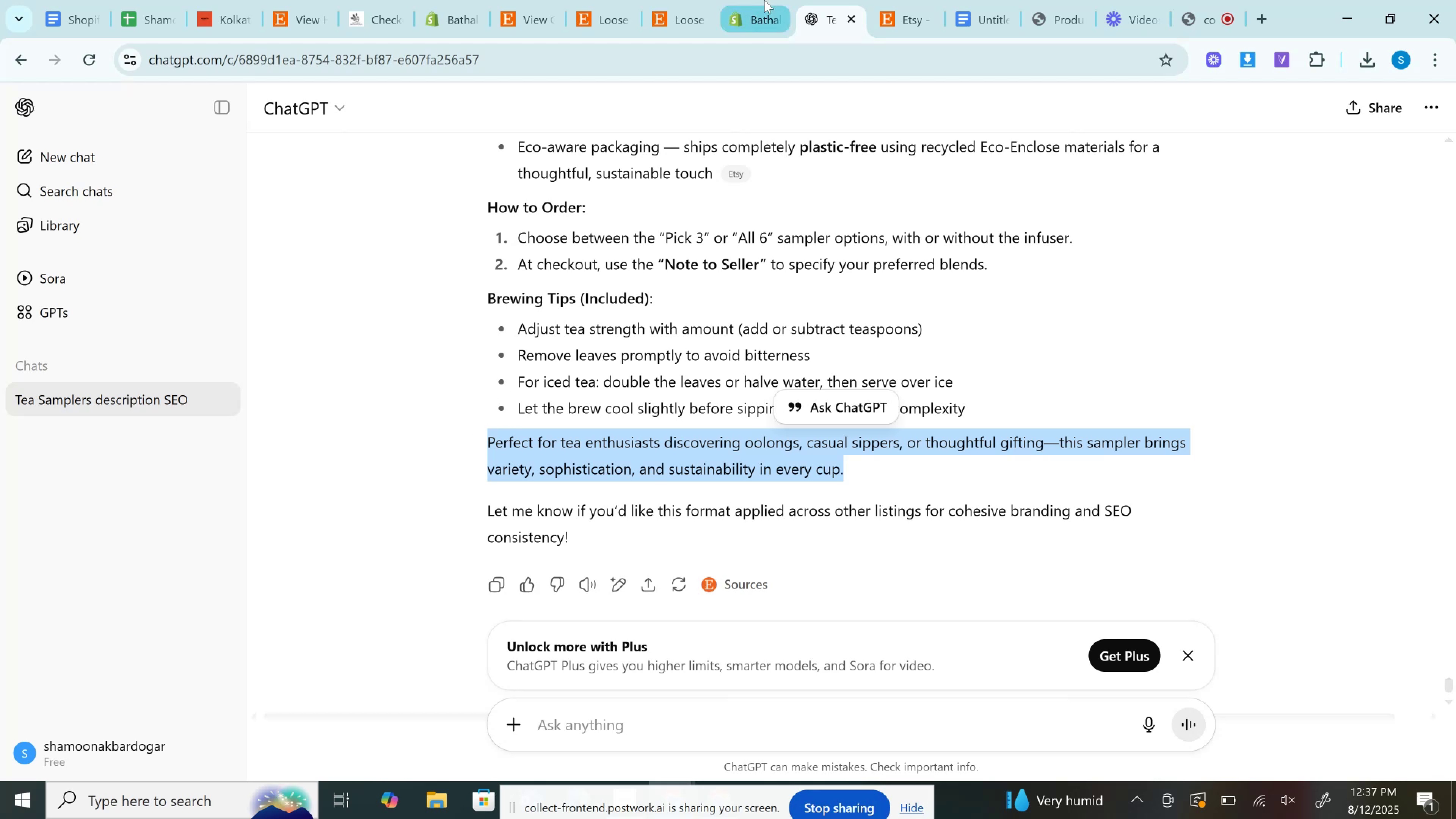 
left_click([764, 0])
 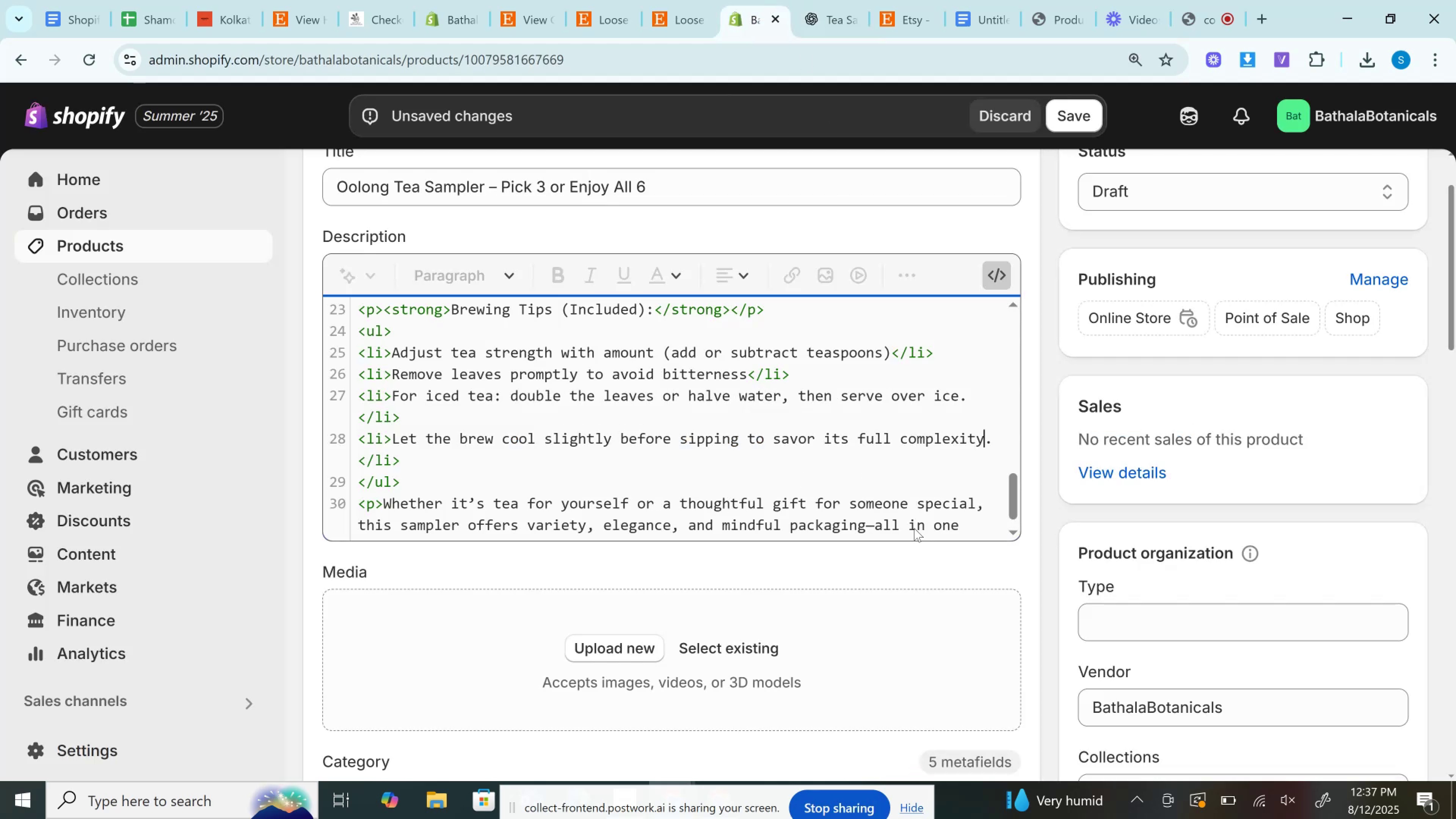 
scroll: coordinate [946, 487], scroll_direction: down, amount: 1.0
 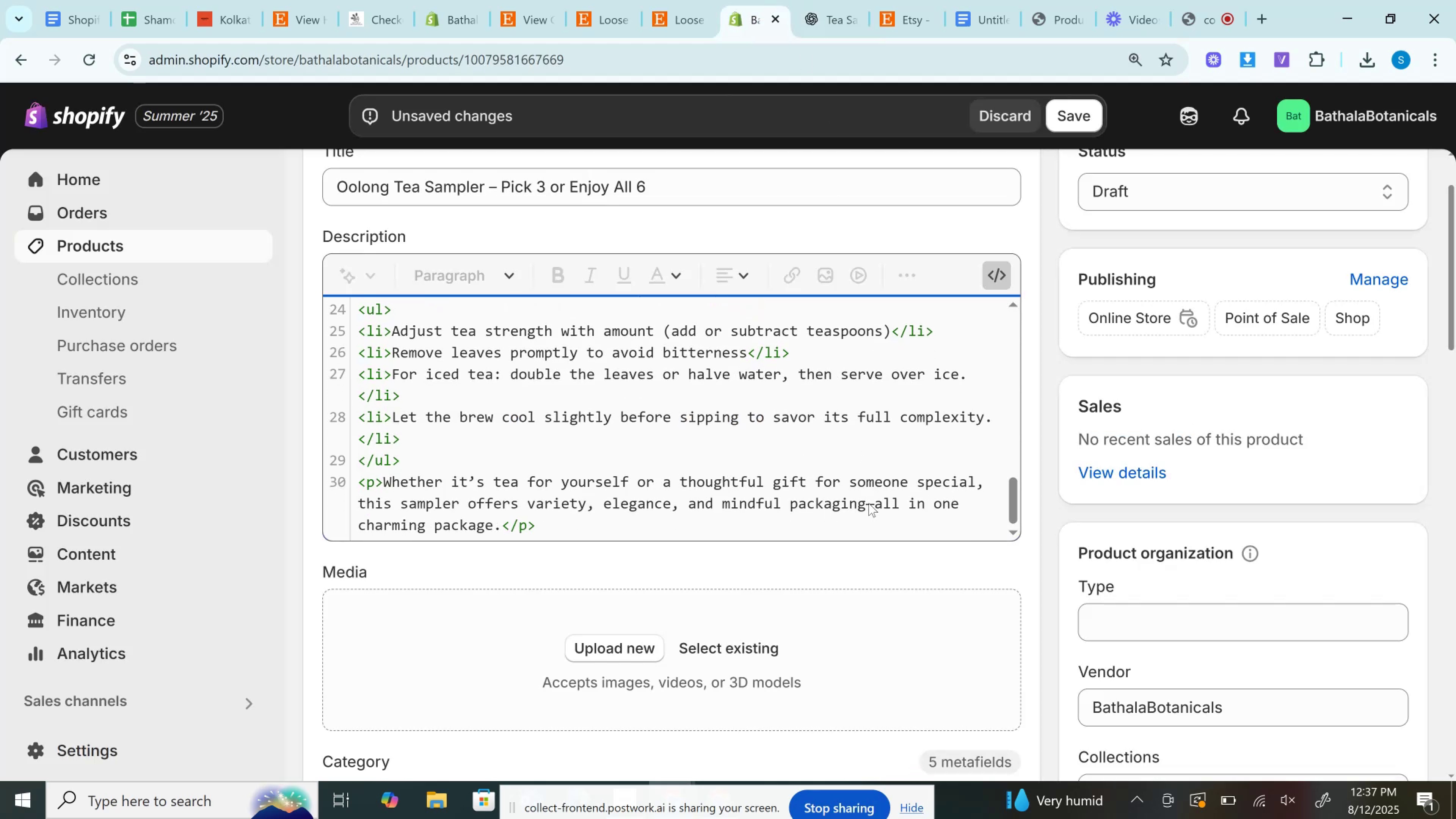 
left_click([869, 503])
 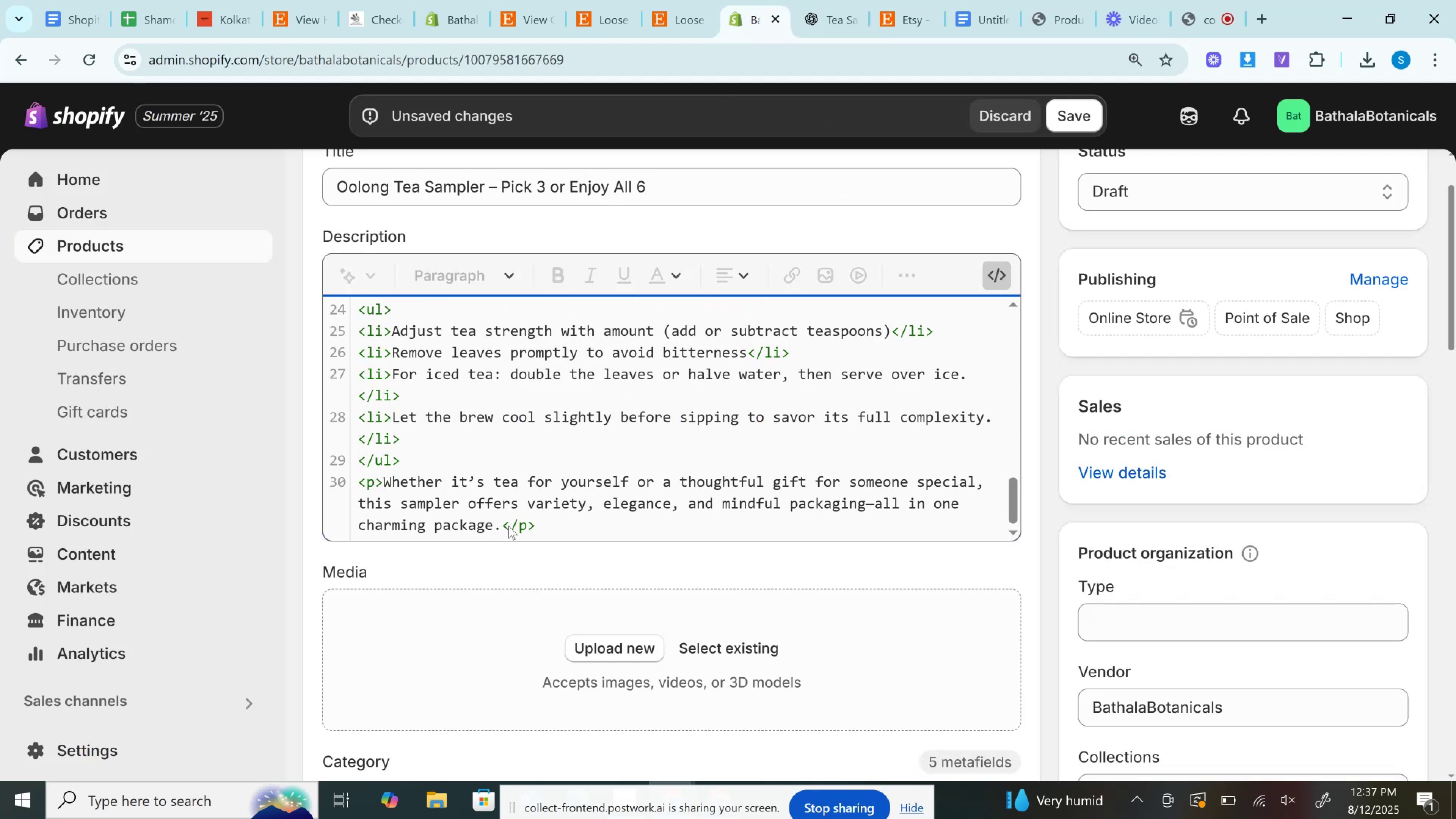 
left_click_drag(start_coordinate=[502, 527], to_coordinate=[386, 477])
 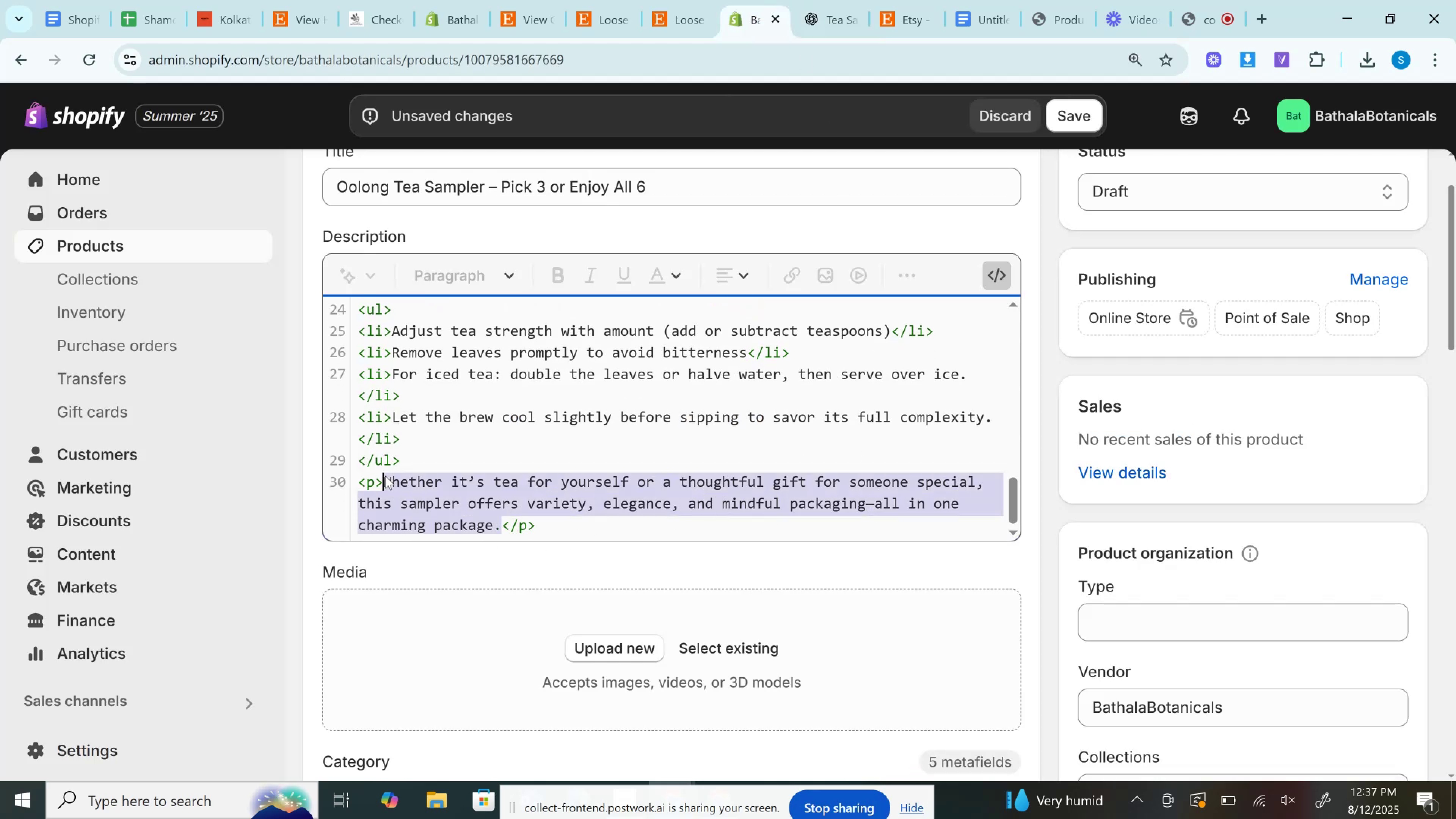 
key(Control+V)
 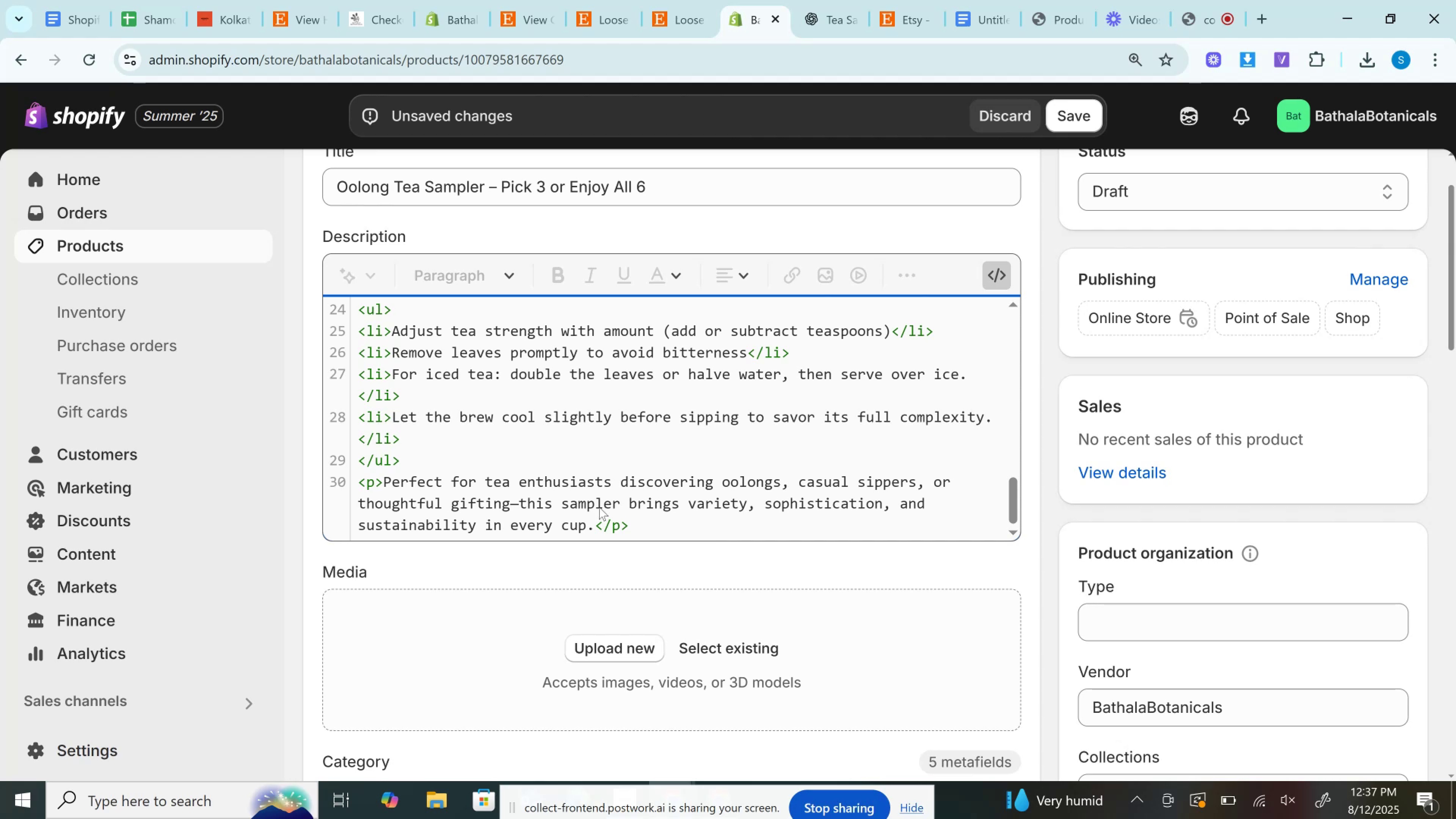 
double_click([512, 504])
 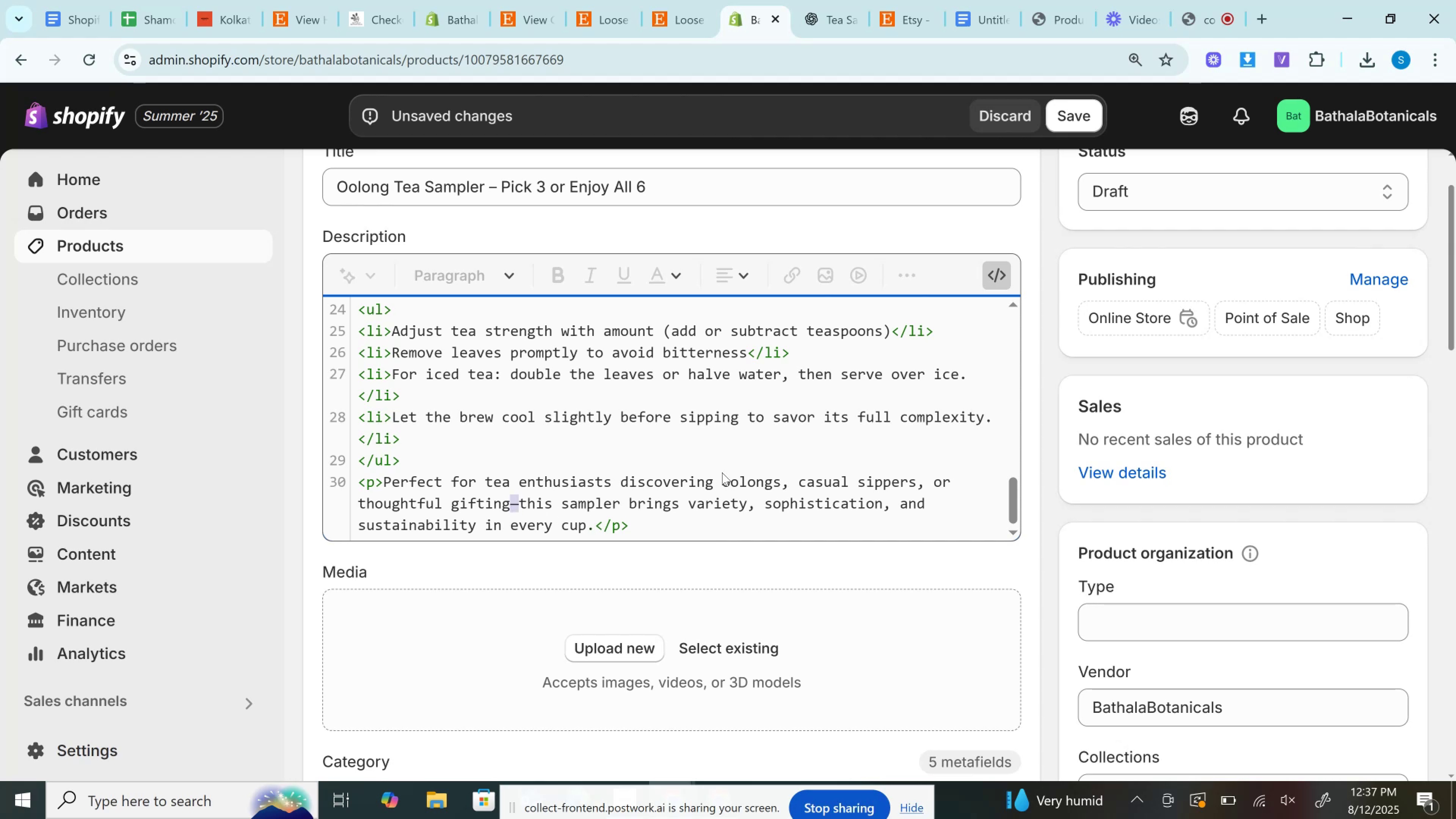 
key(Backspace)
 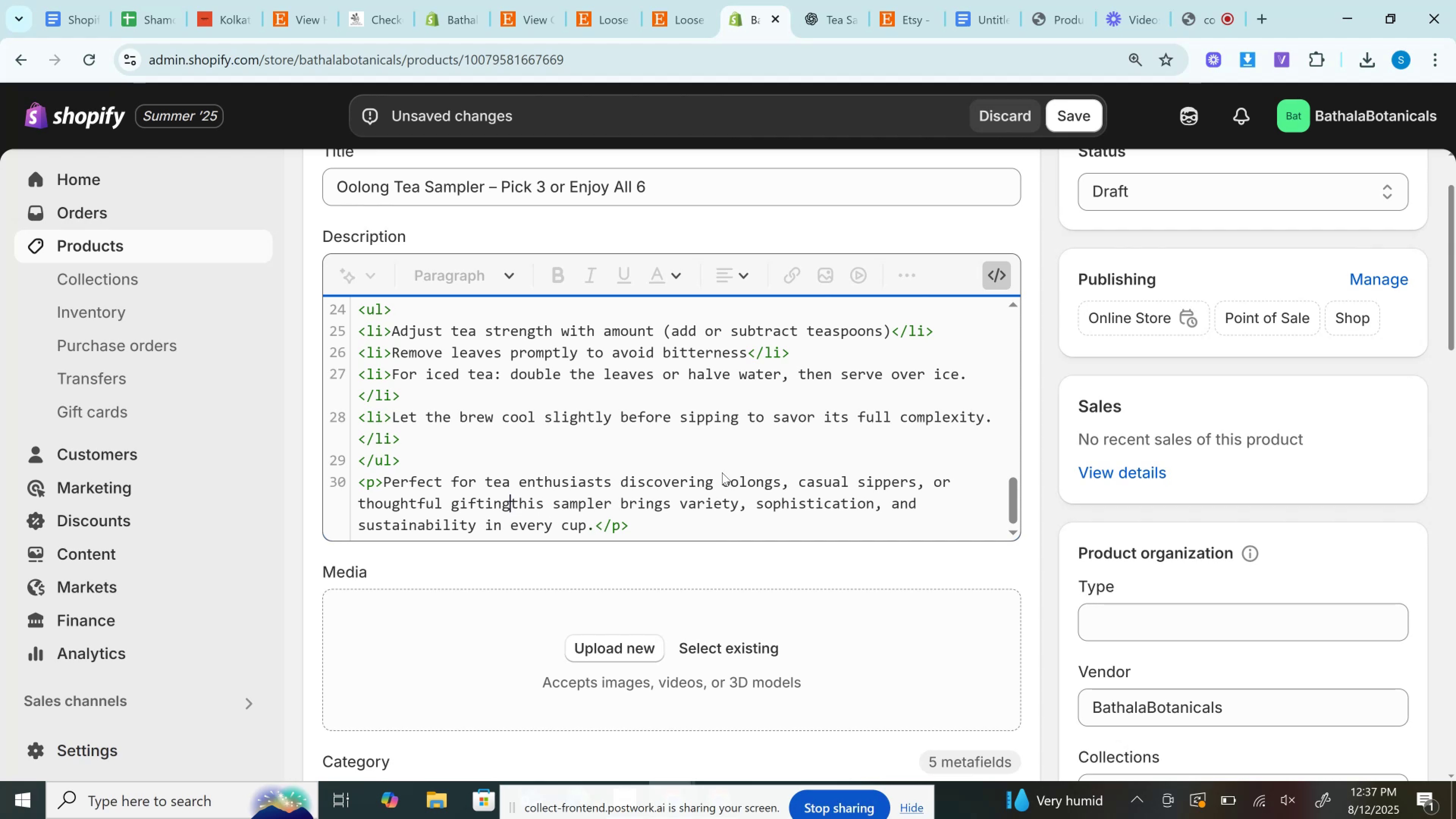 
key(Period)
 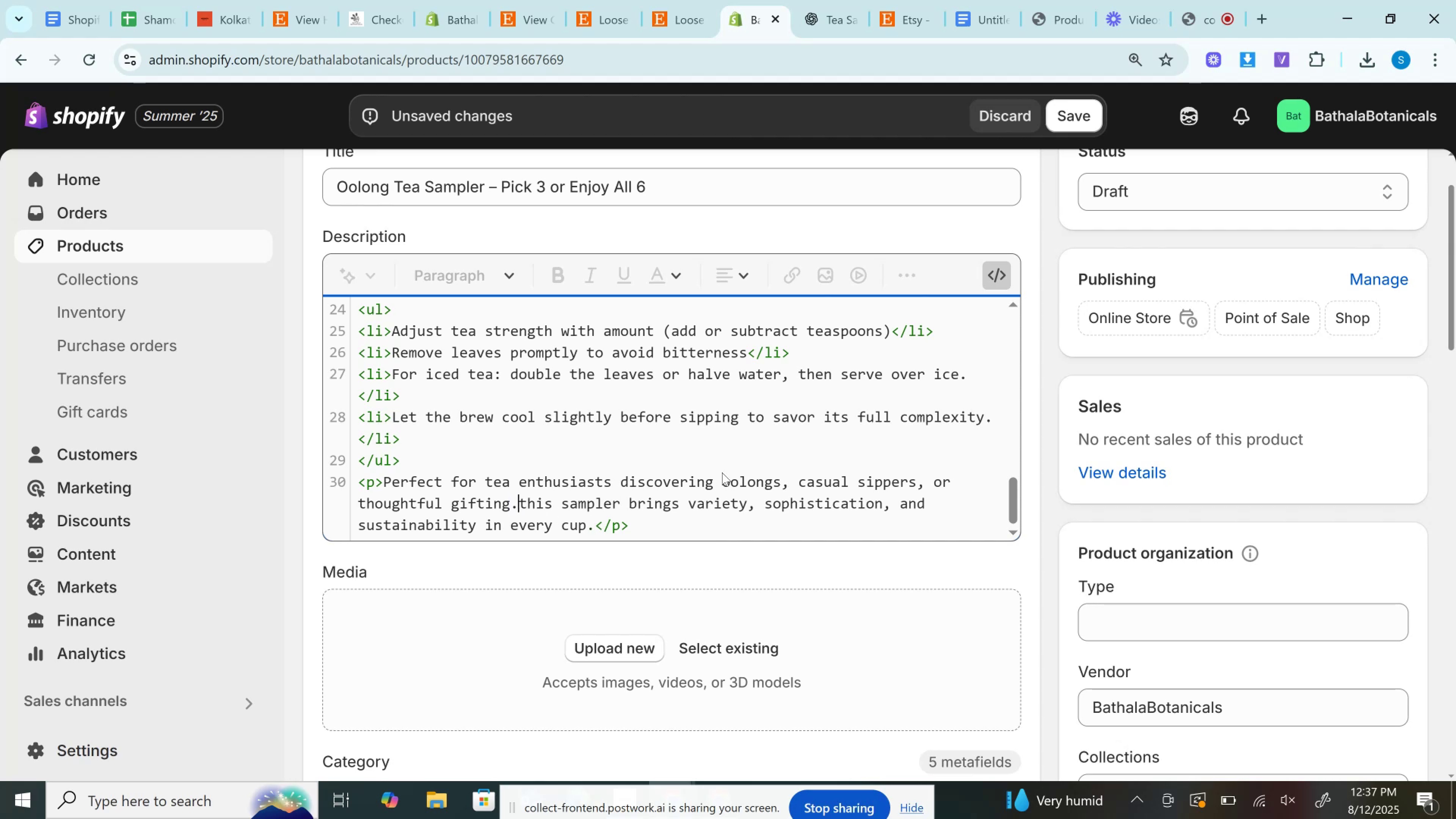 
key(Space)
 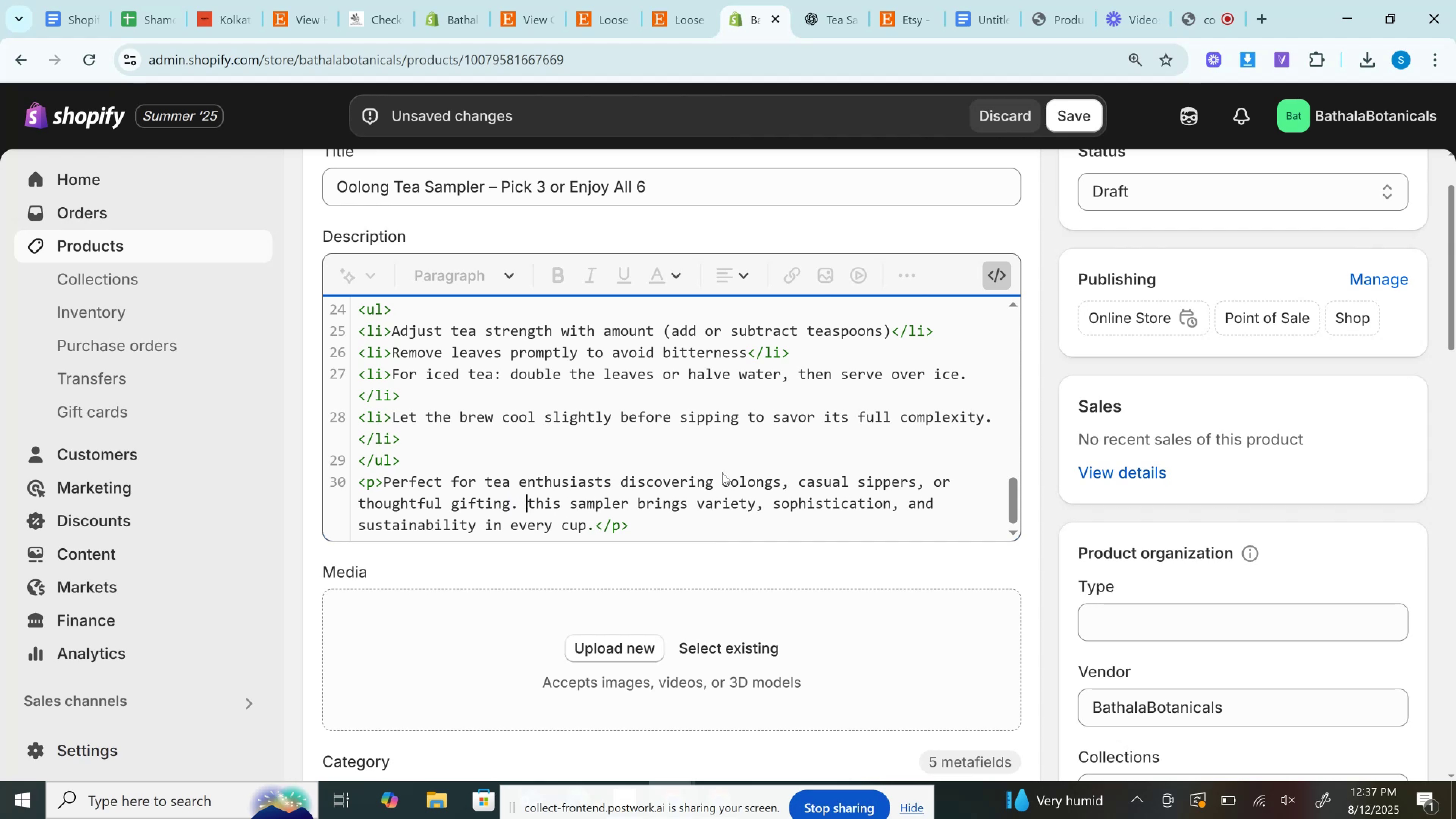 
key(ArrowRight)
 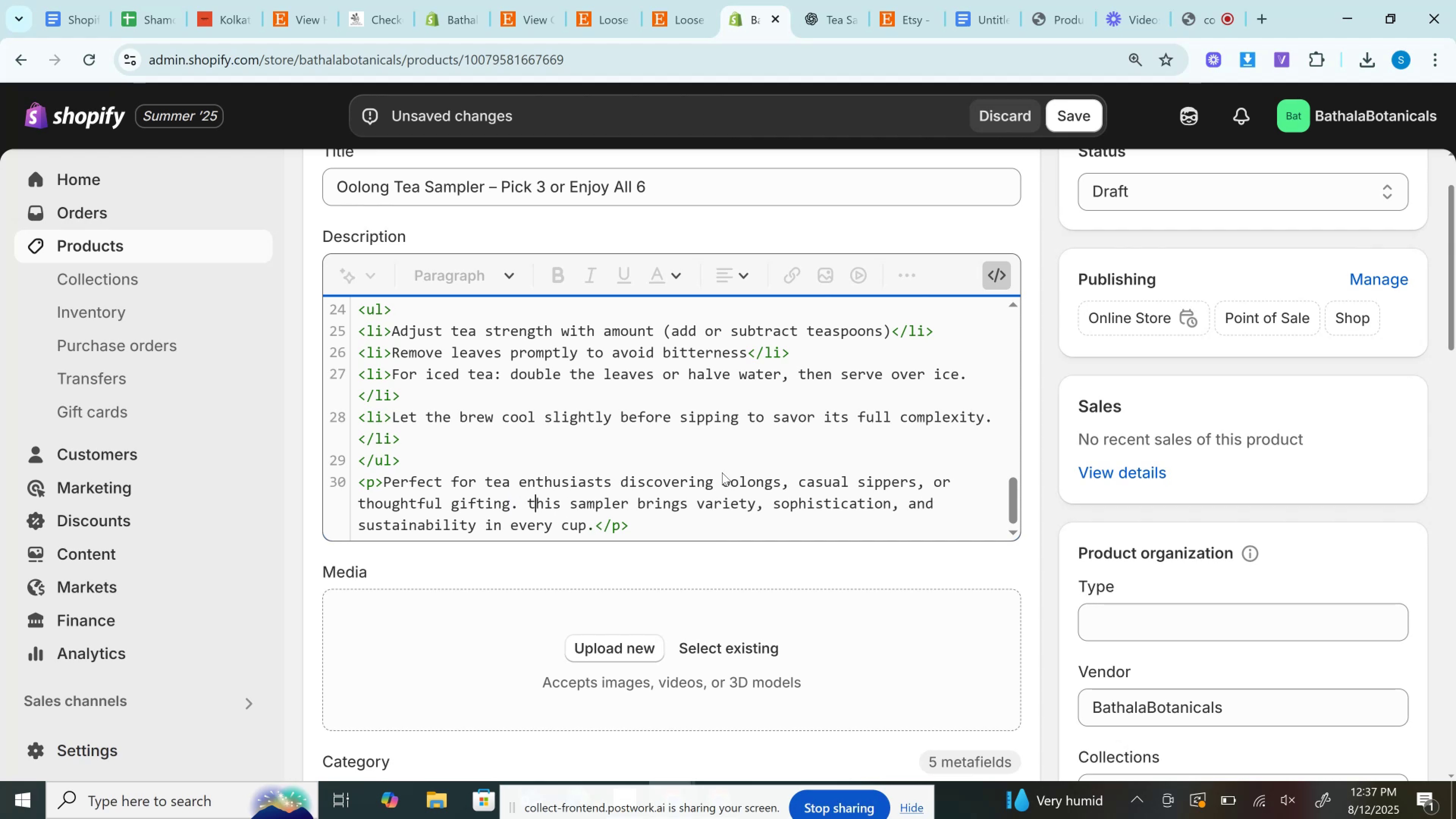 
key(Backspace)
 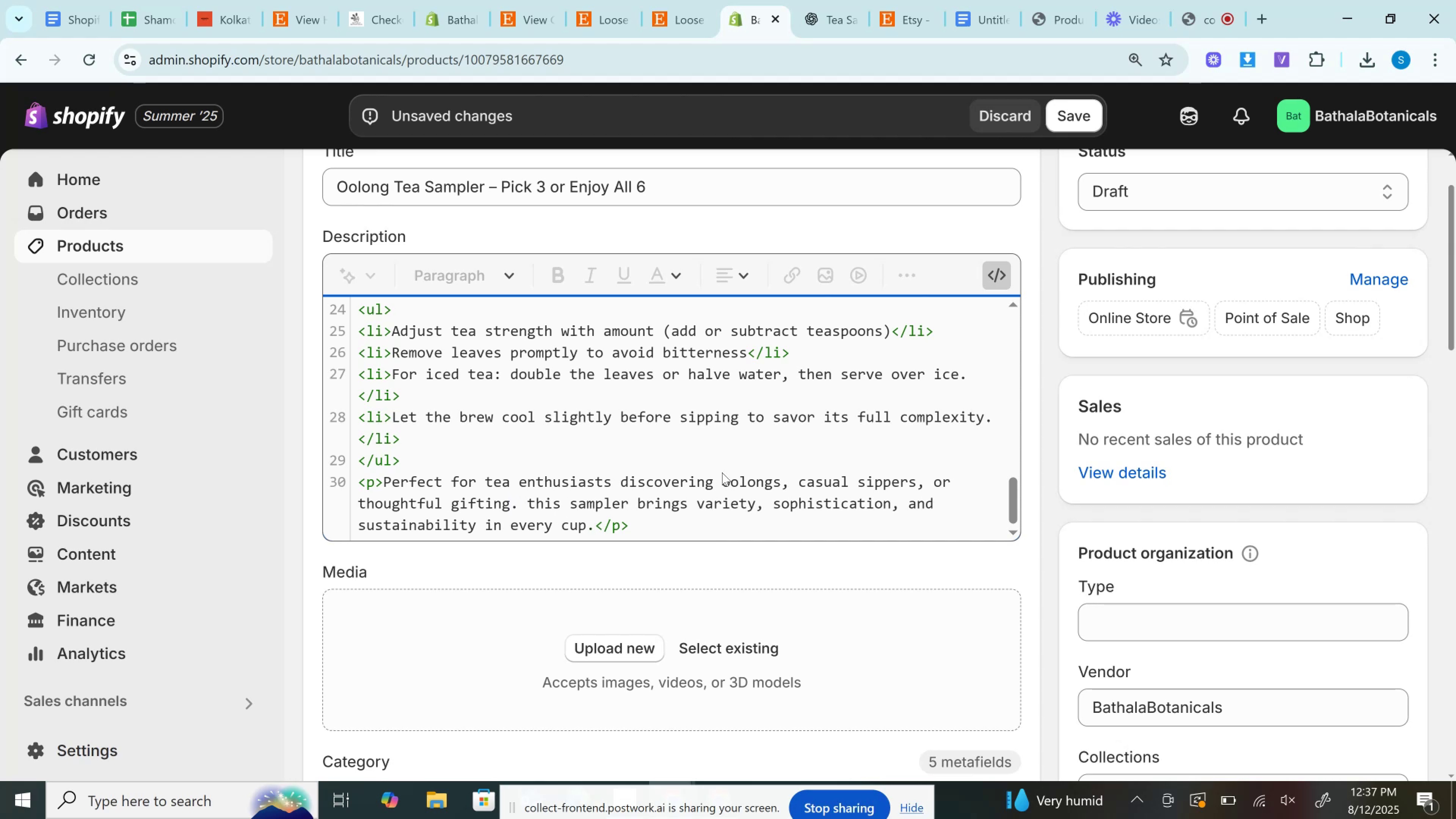 
key(Shift+T)
 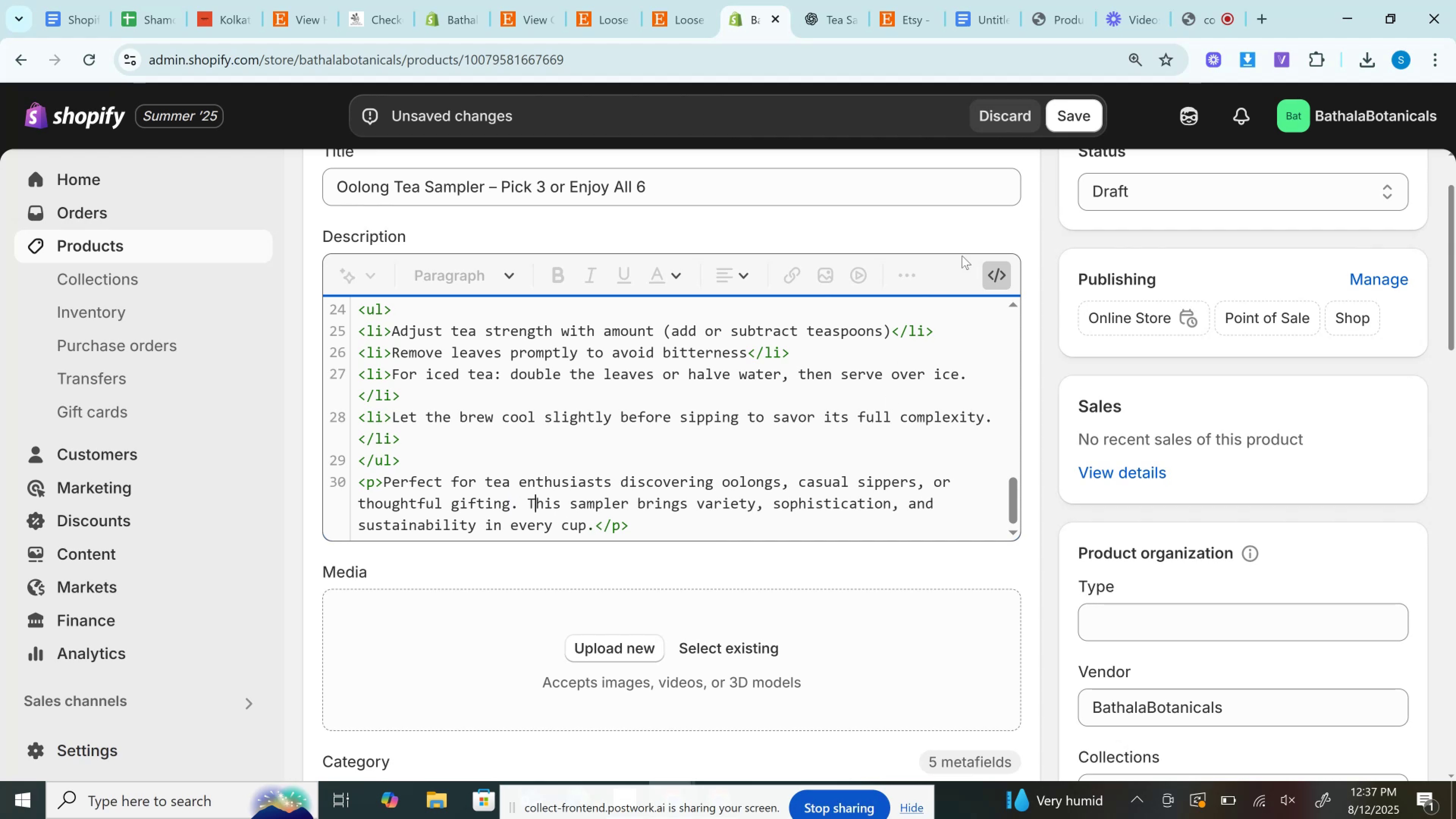 
left_click([993, 289])
 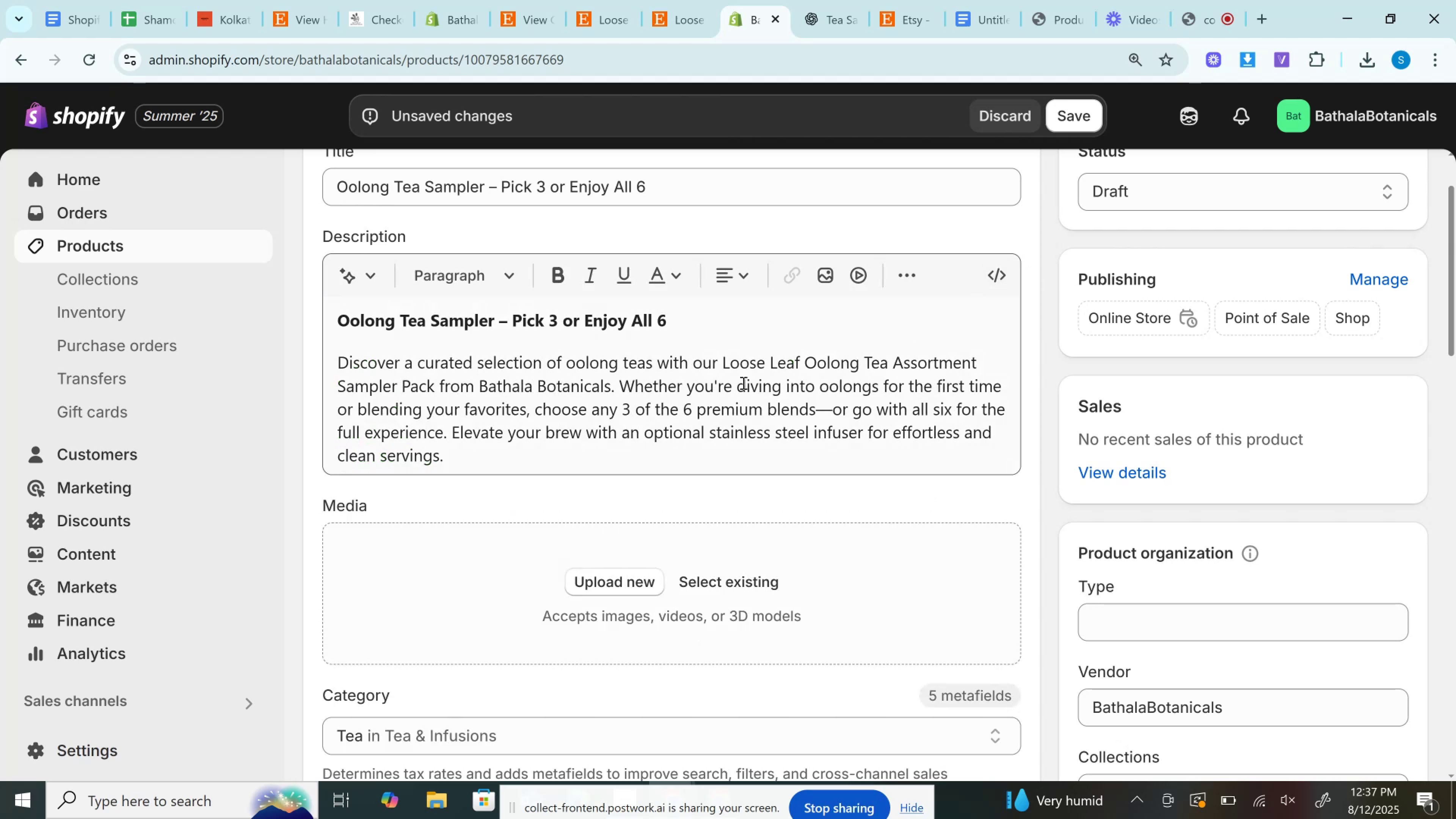 
left_click([742, 383])
 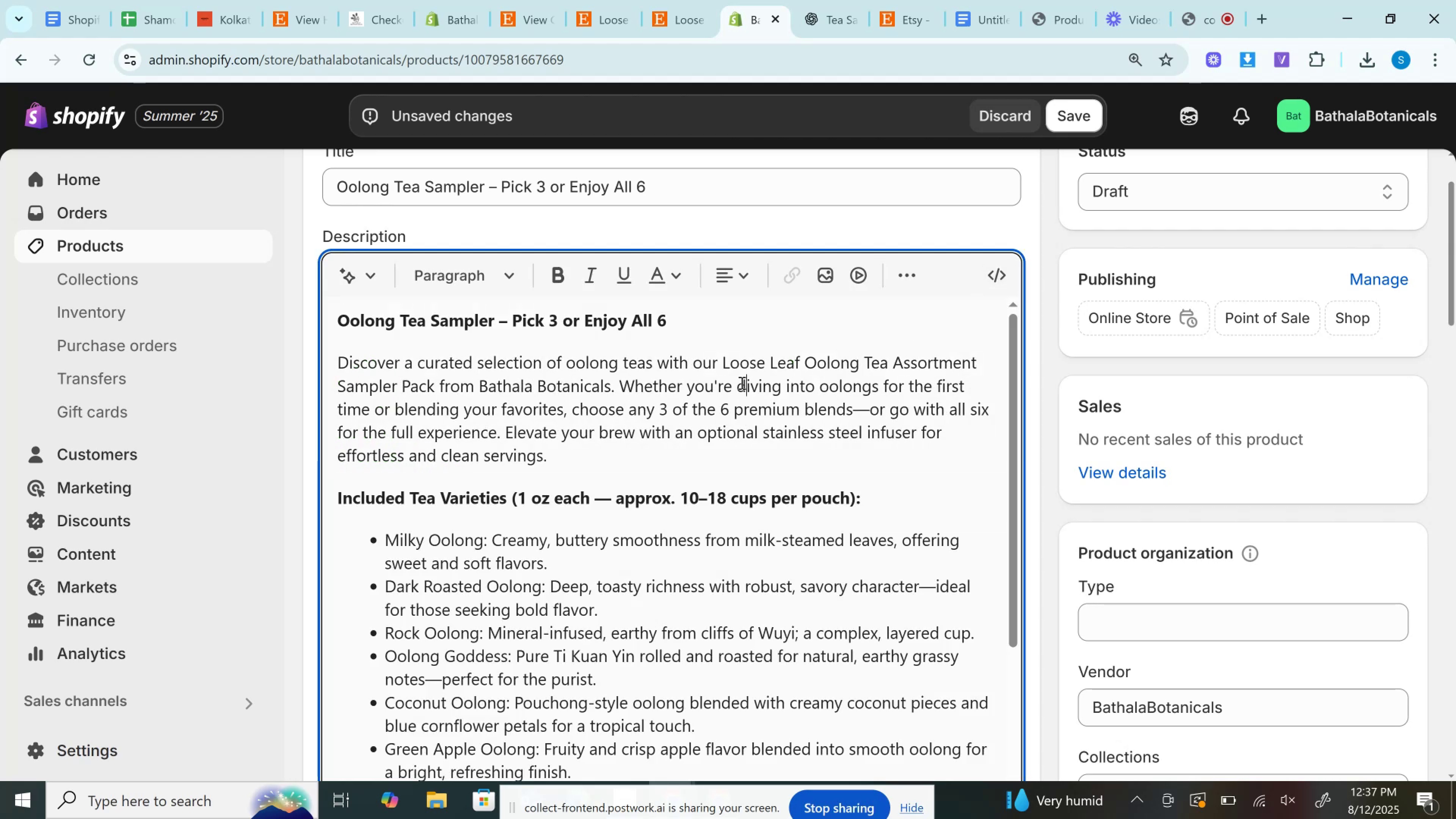 
scroll: coordinate [741, 383], scroll_direction: down, amount: 1.0
 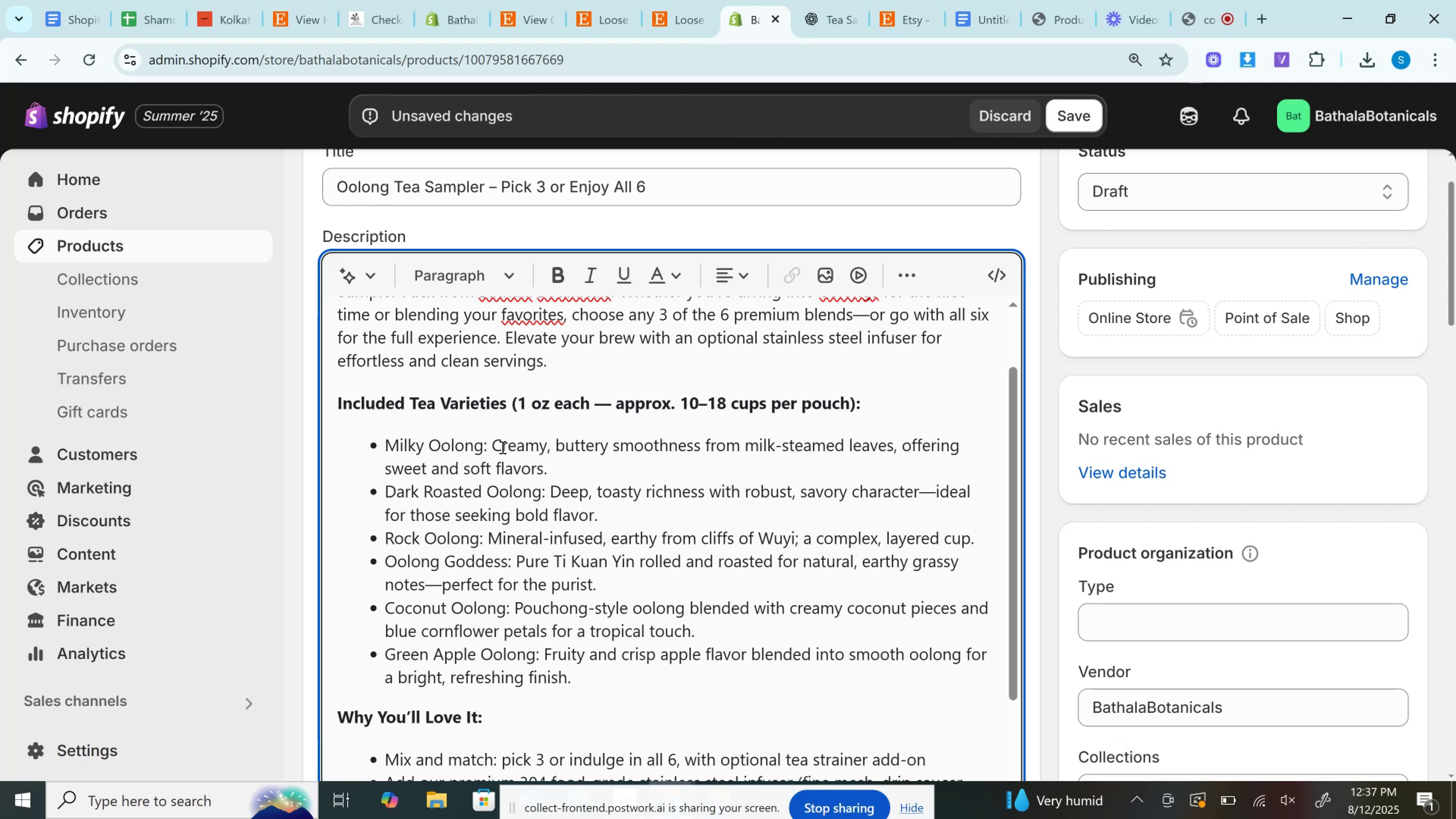 
left_click_drag(start_coordinate=[492, 447], to_coordinate=[386, 446])
 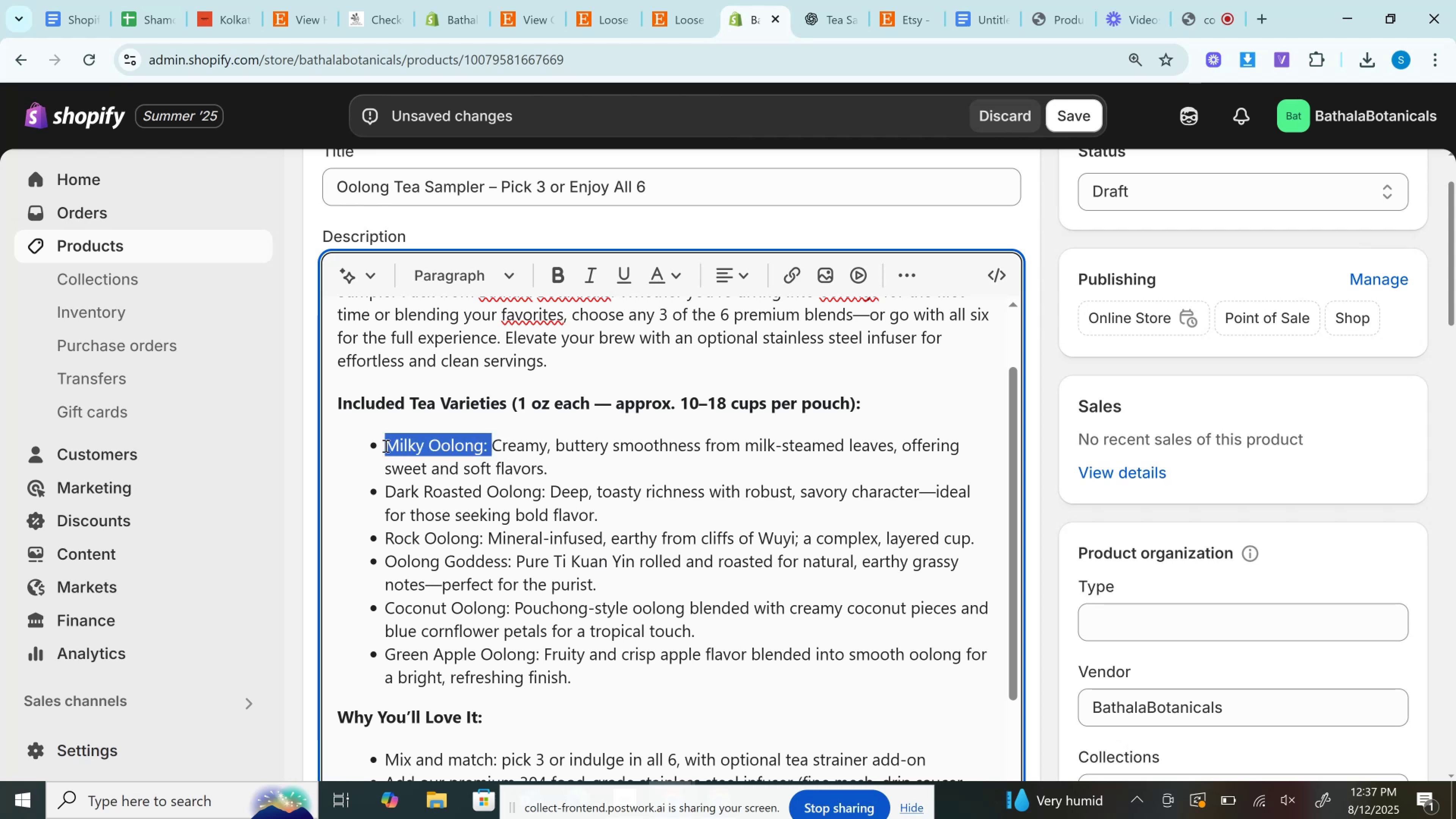 
key(Control+B)
 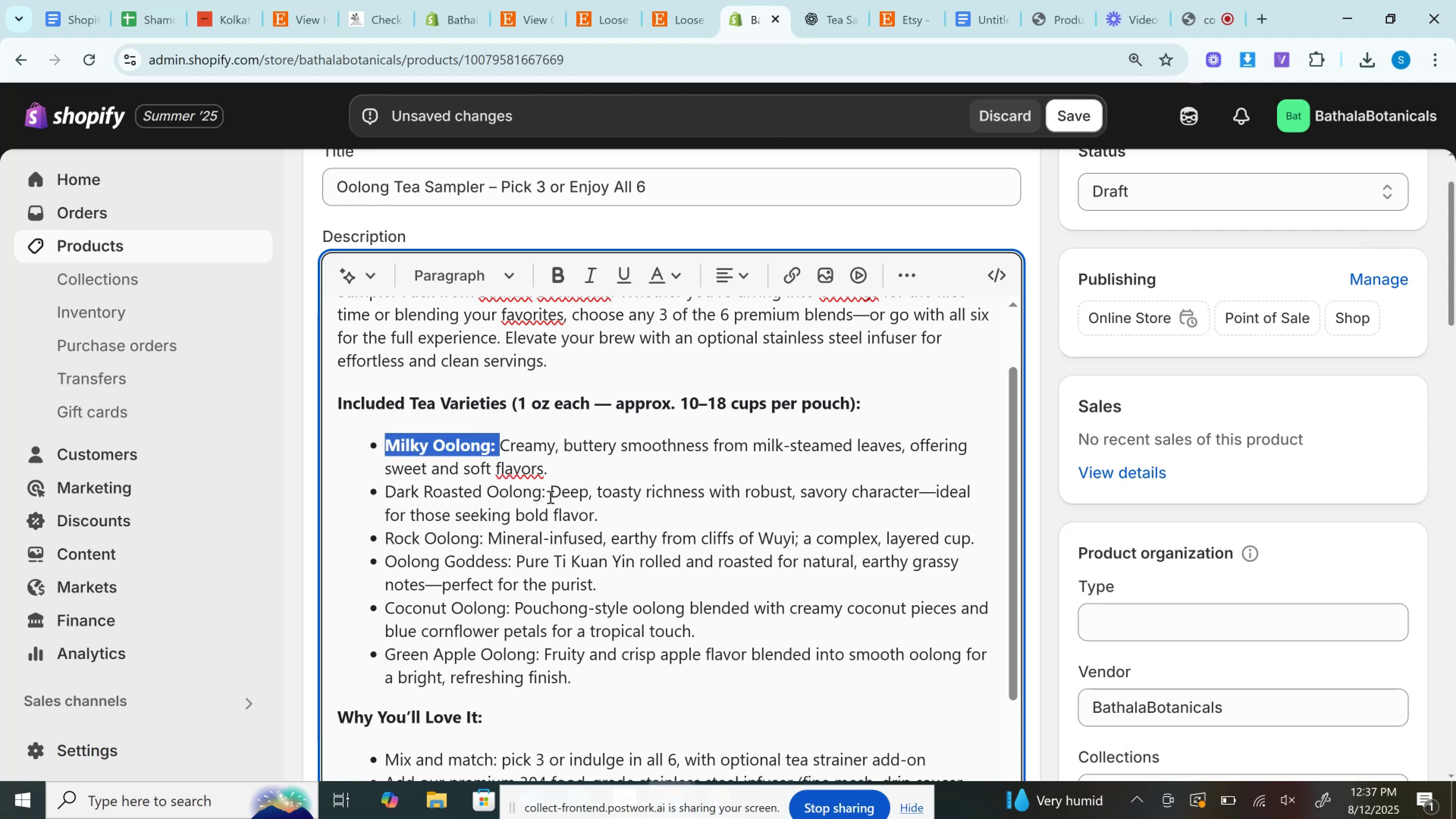 
left_click_drag(start_coordinate=[548, 494], to_coordinate=[378, 488])
 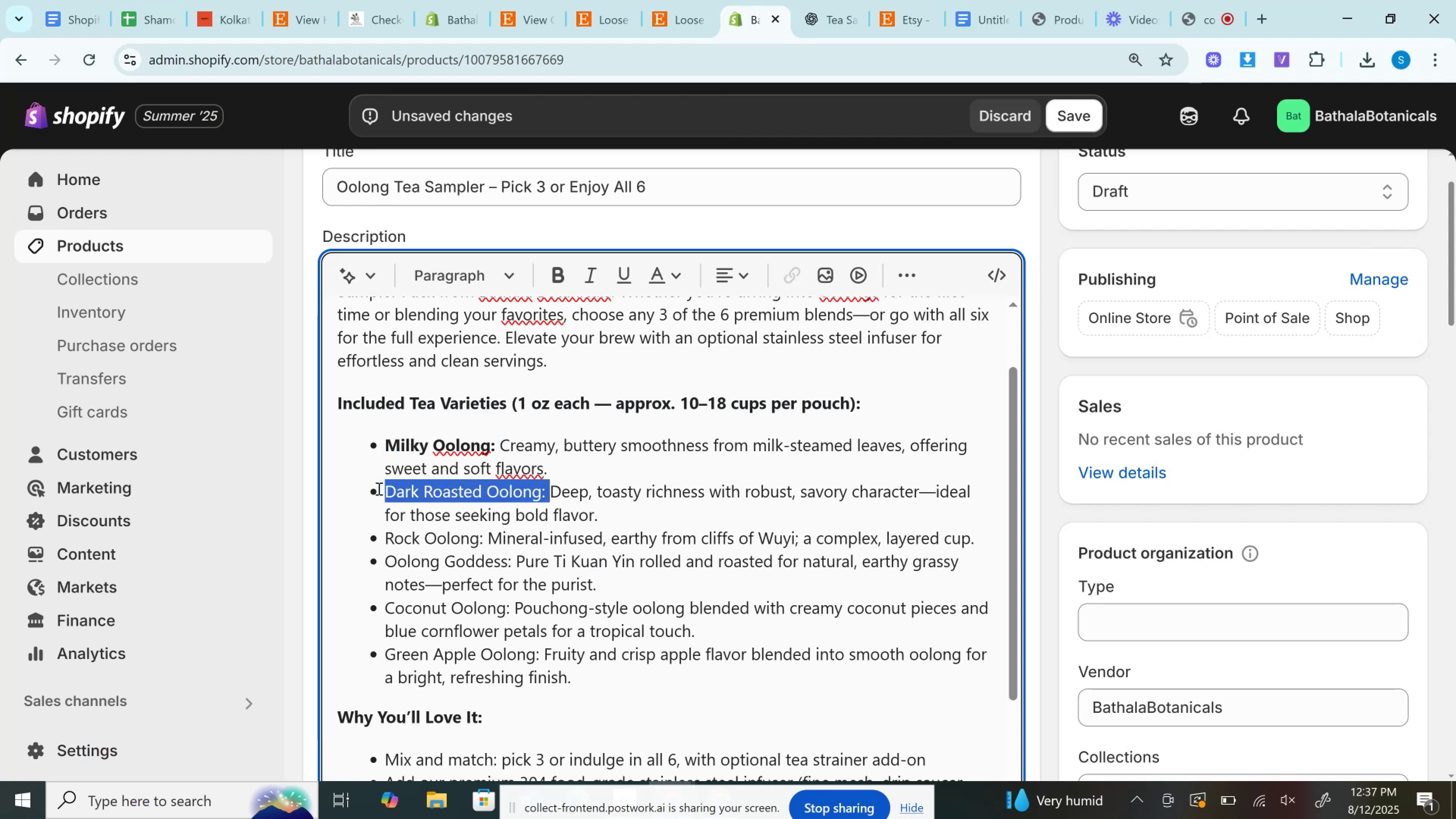 
key(Control+B)
 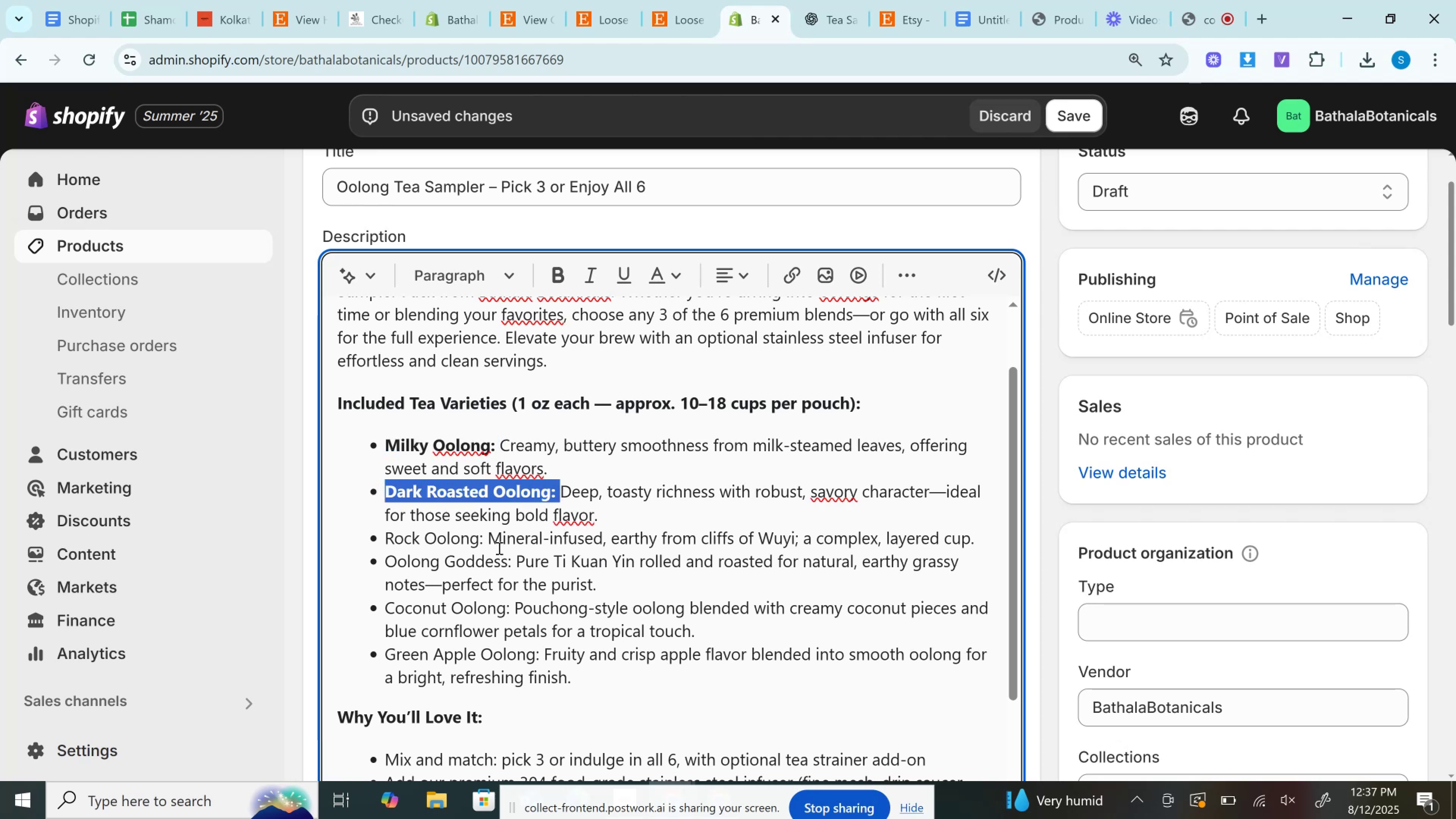 
left_click_drag(start_coordinate=[490, 537], to_coordinate=[372, 539])
 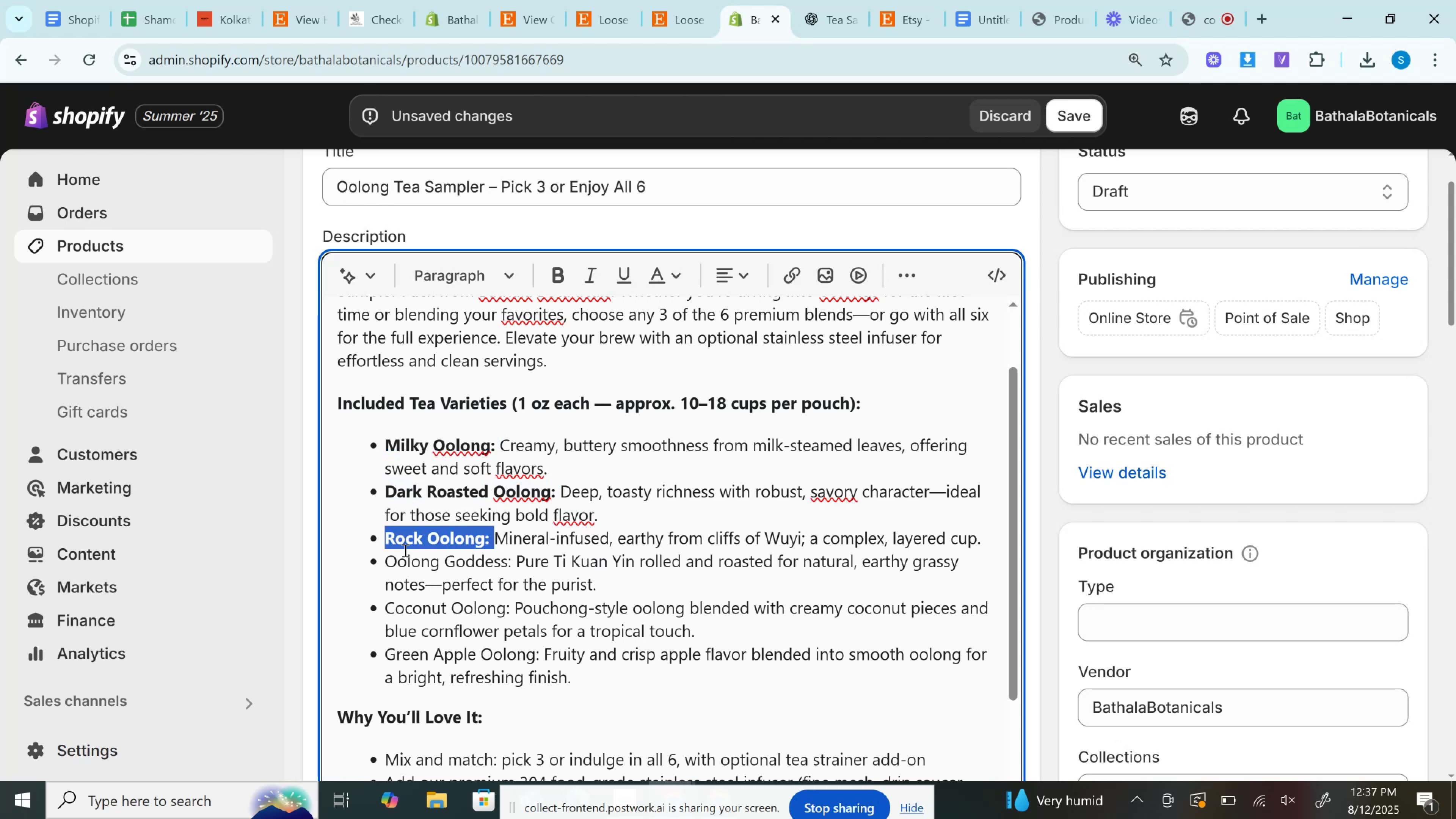 
key(Control+B)
 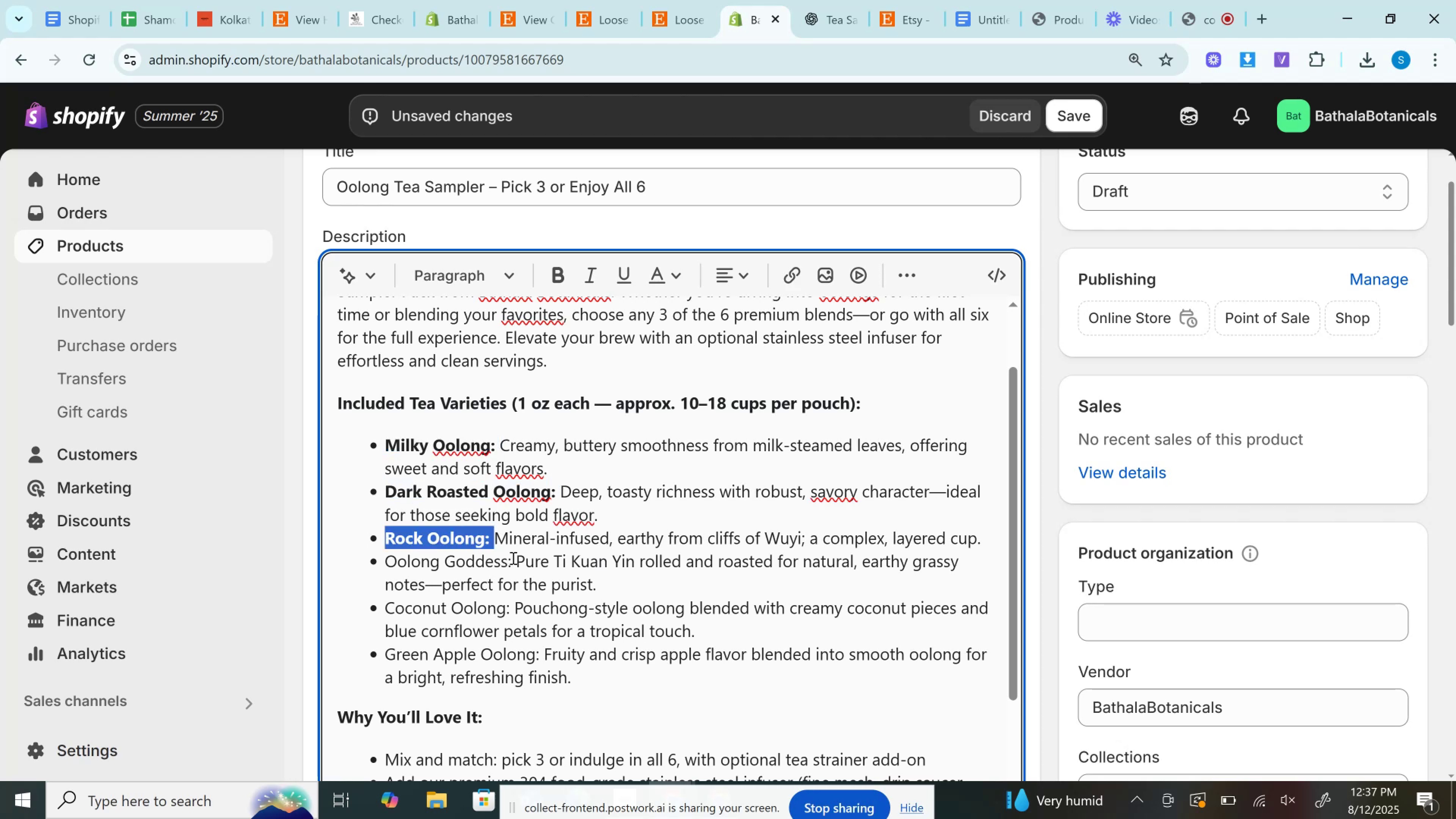 
left_click_drag(start_coordinate=[519, 564], to_coordinate=[373, 561])
 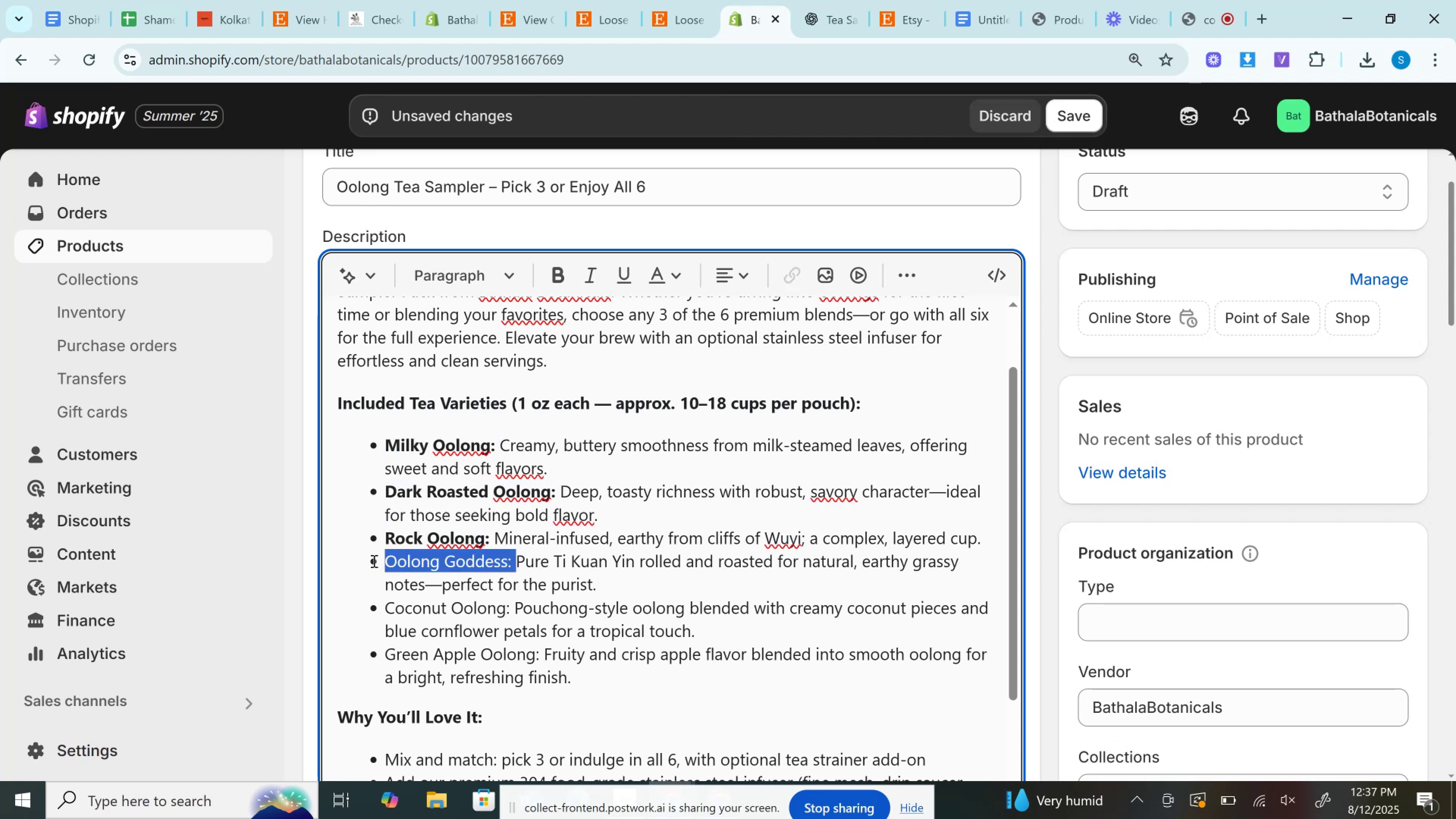 
key(Control+B)
 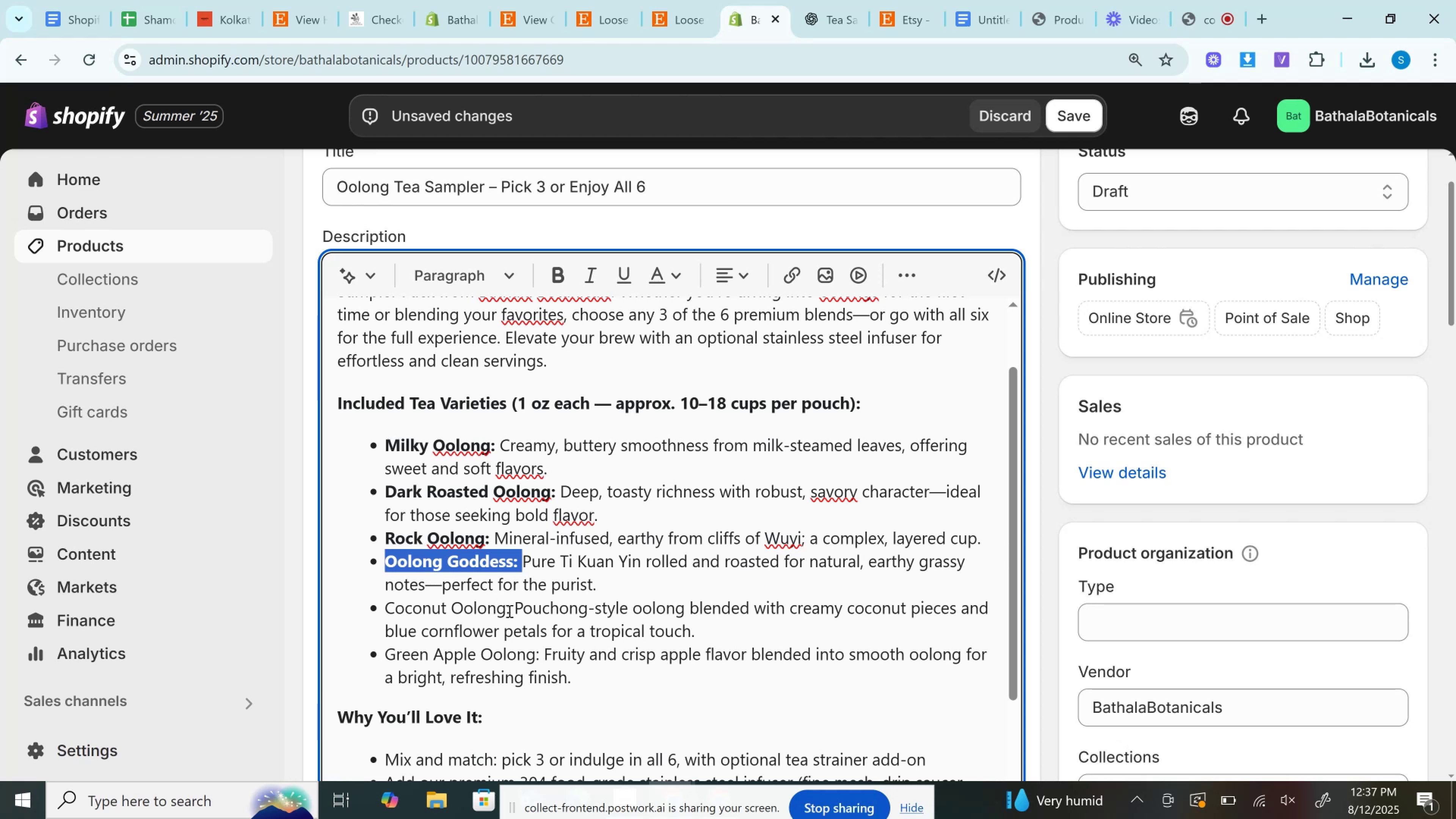 
left_click_drag(start_coordinate=[516, 609], to_coordinate=[380, 617])
 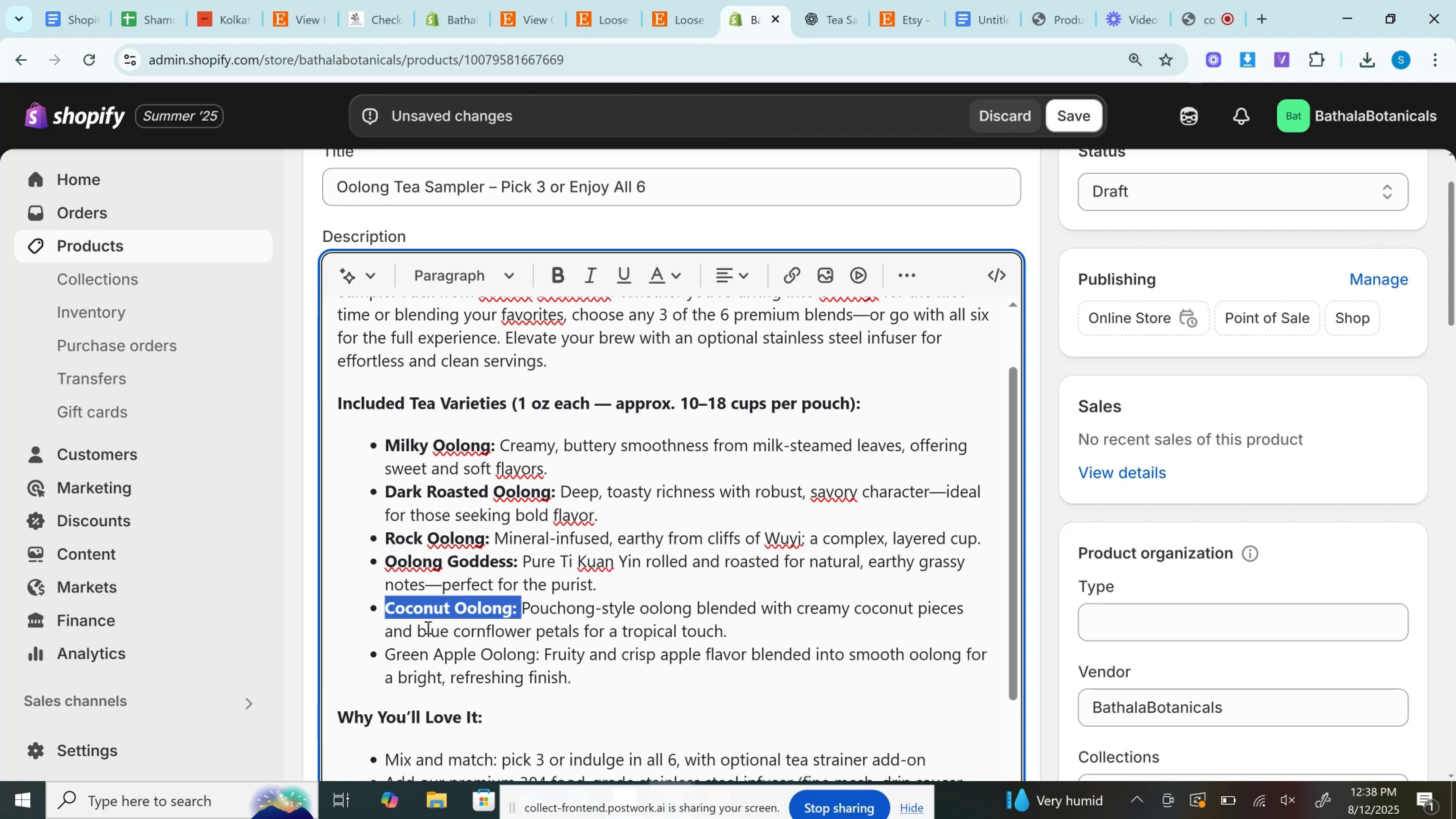 
key(Control+B)
 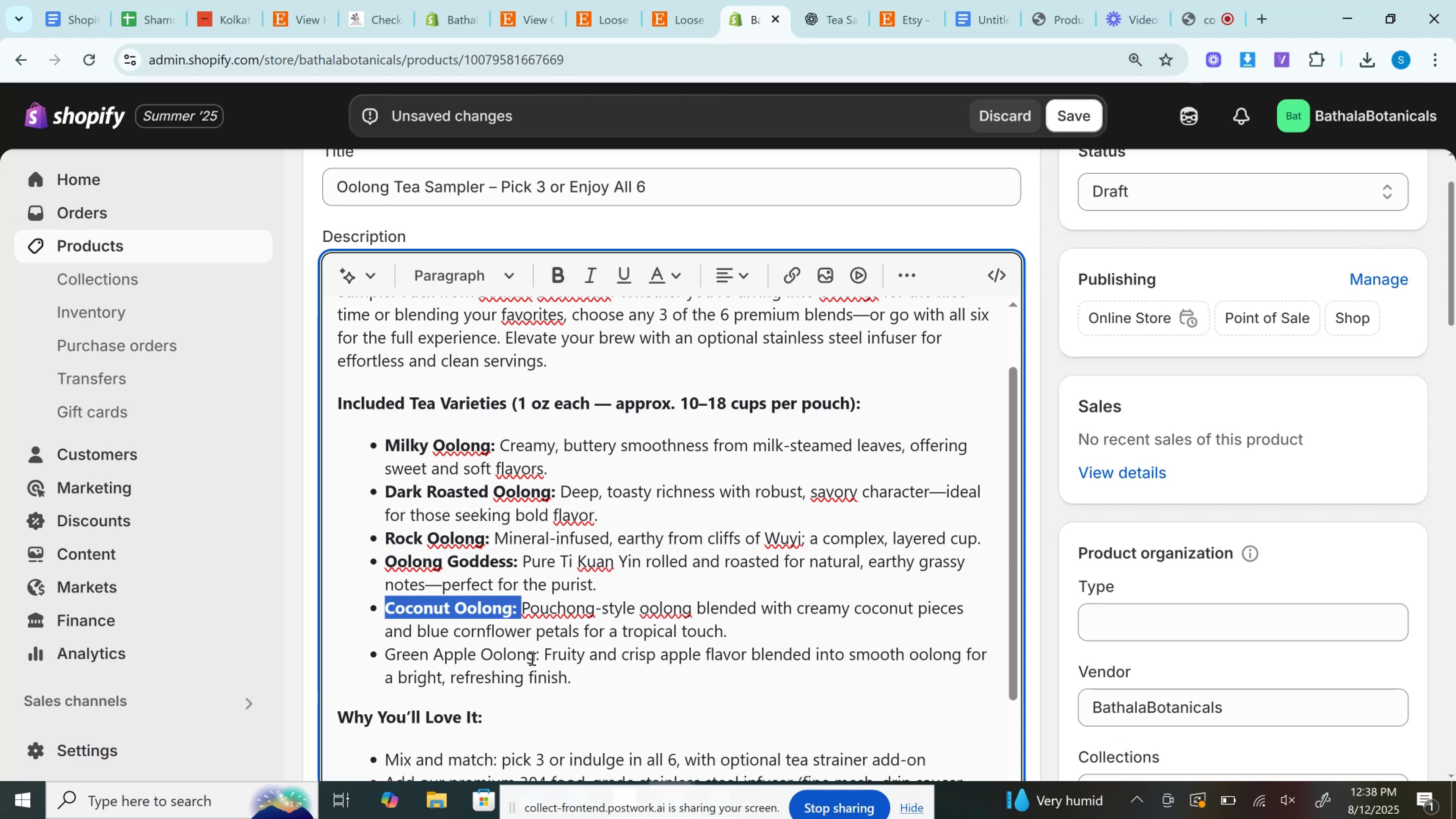 
left_click_drag(start_coordinate=[547, 652], to_coordinate=[383, 647])
 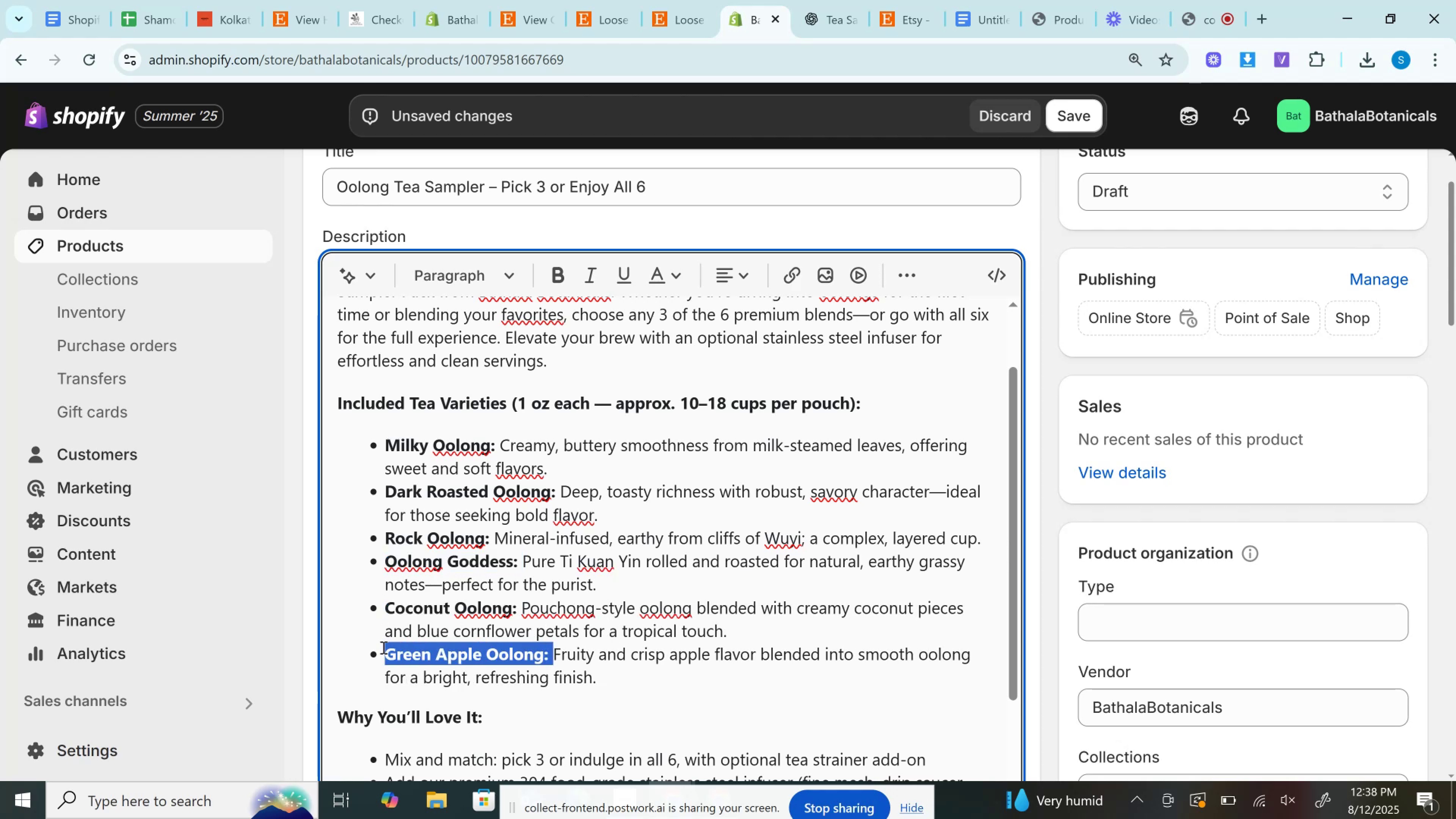 
key(Control+B)
 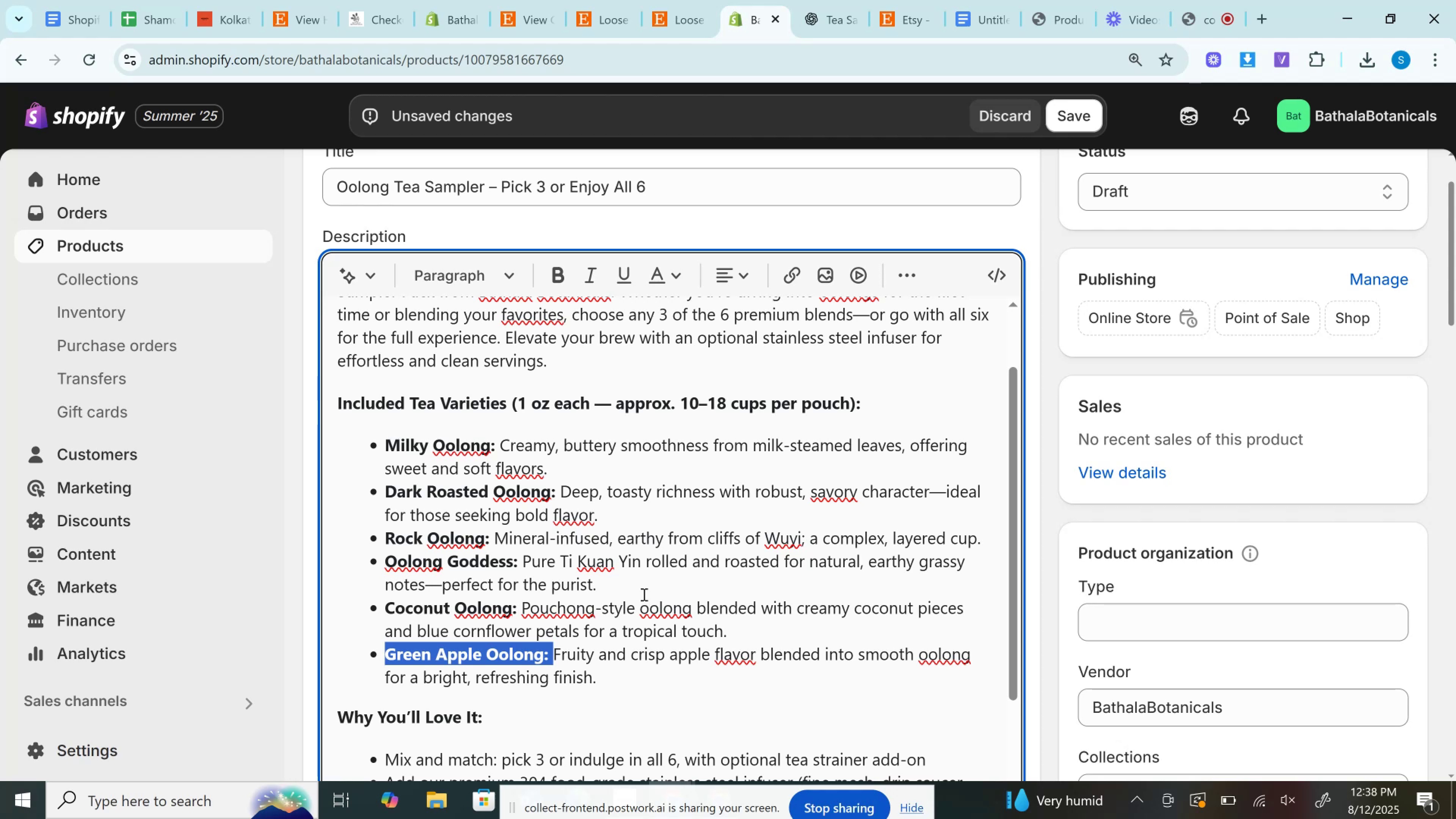 
wait(32.17)
 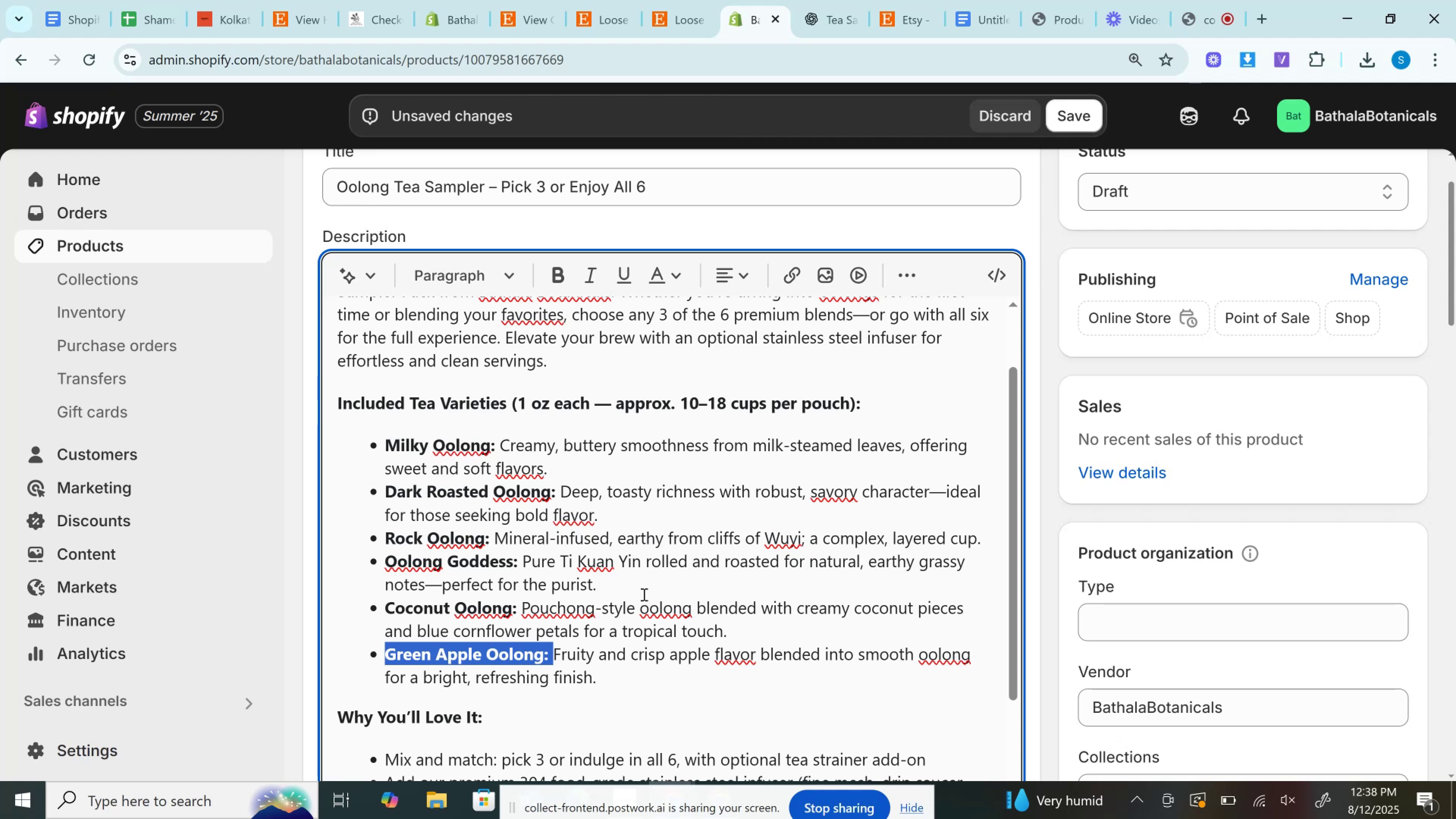 
scroll: coordinate [688, 473], scroll_direction: down, amount: 2.0
 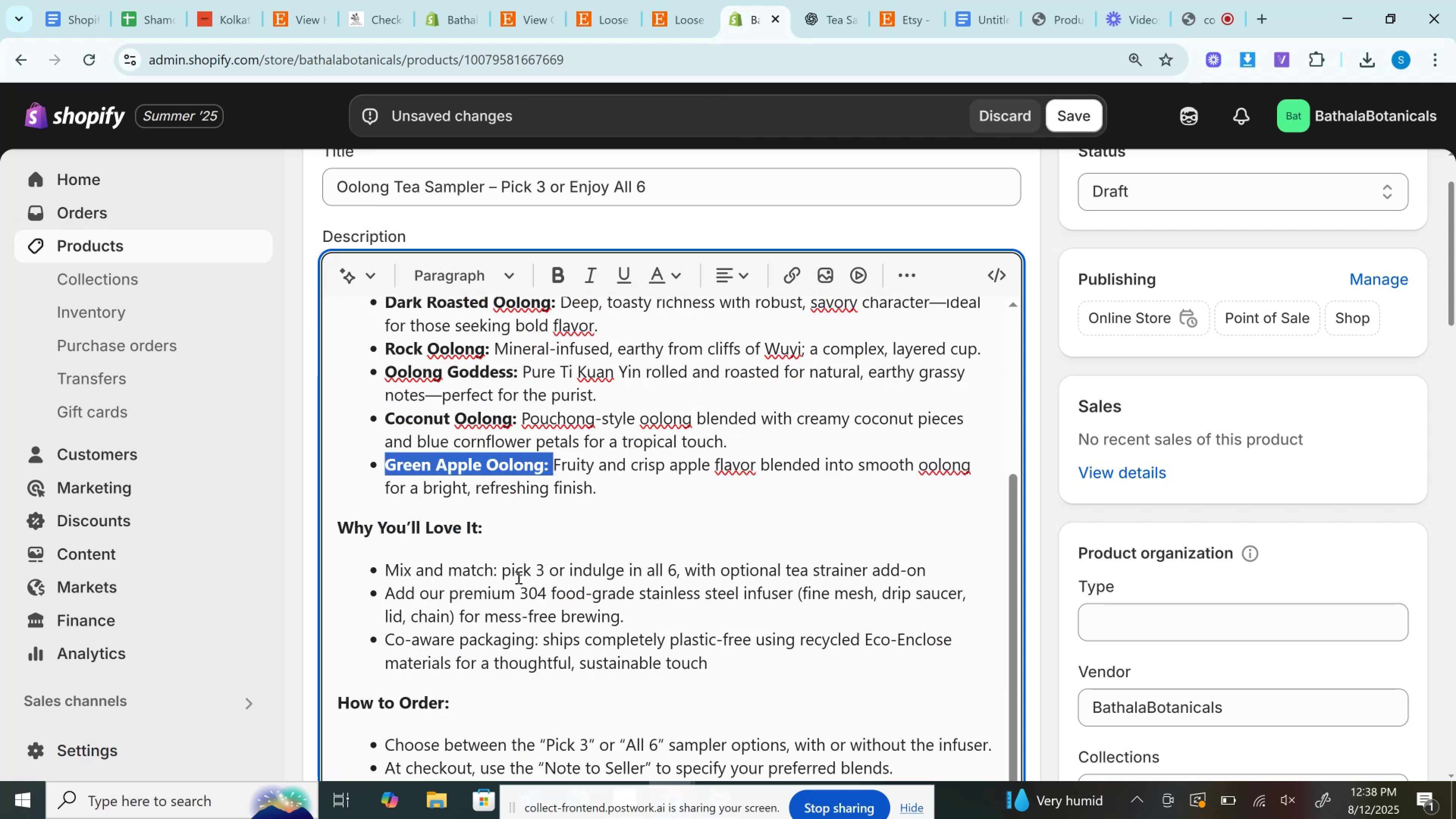 
left_click_drag(start_coordinate=[504, 573], to_coordinate=[380, 562])
 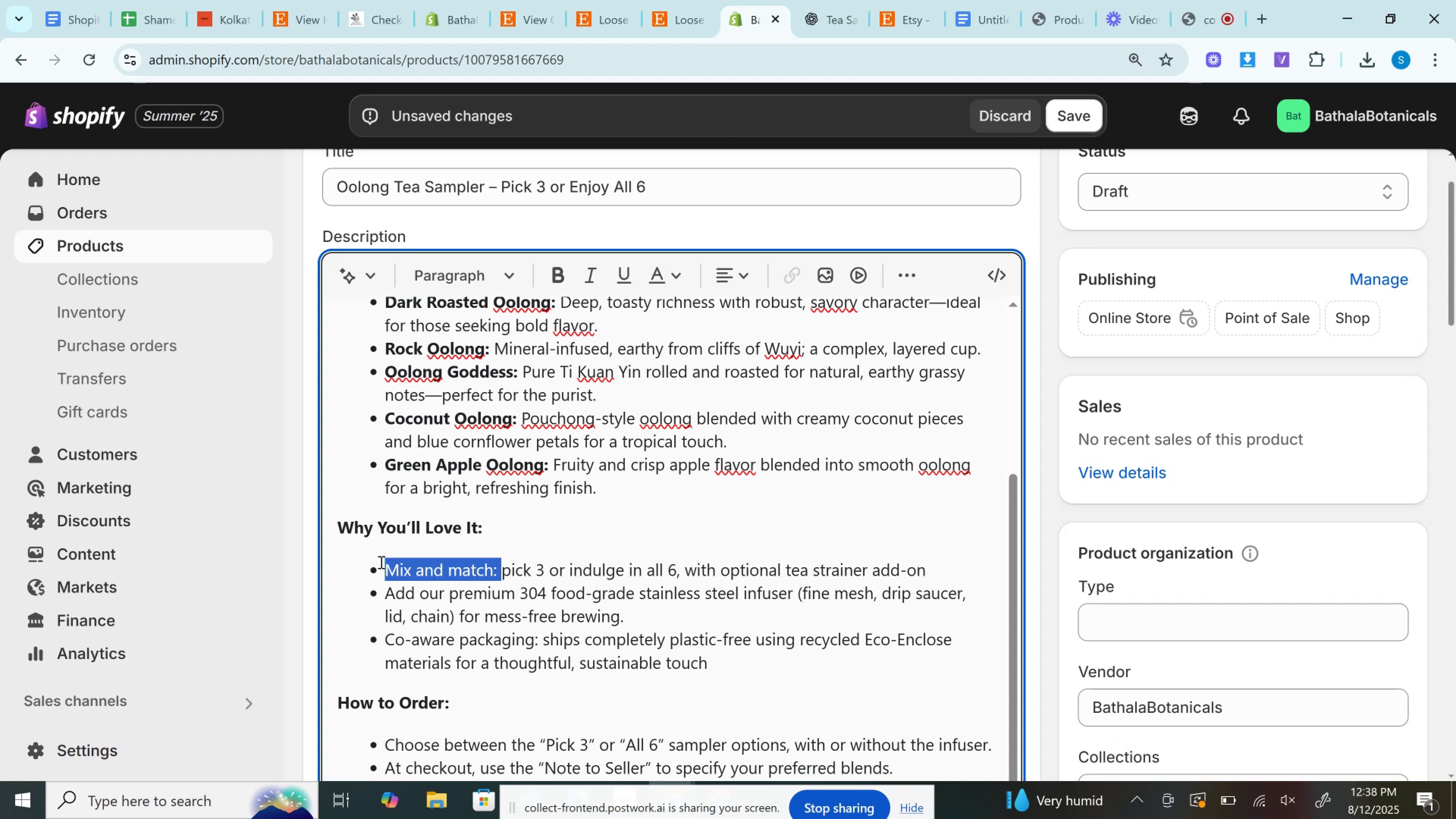 
key(Control+B)
 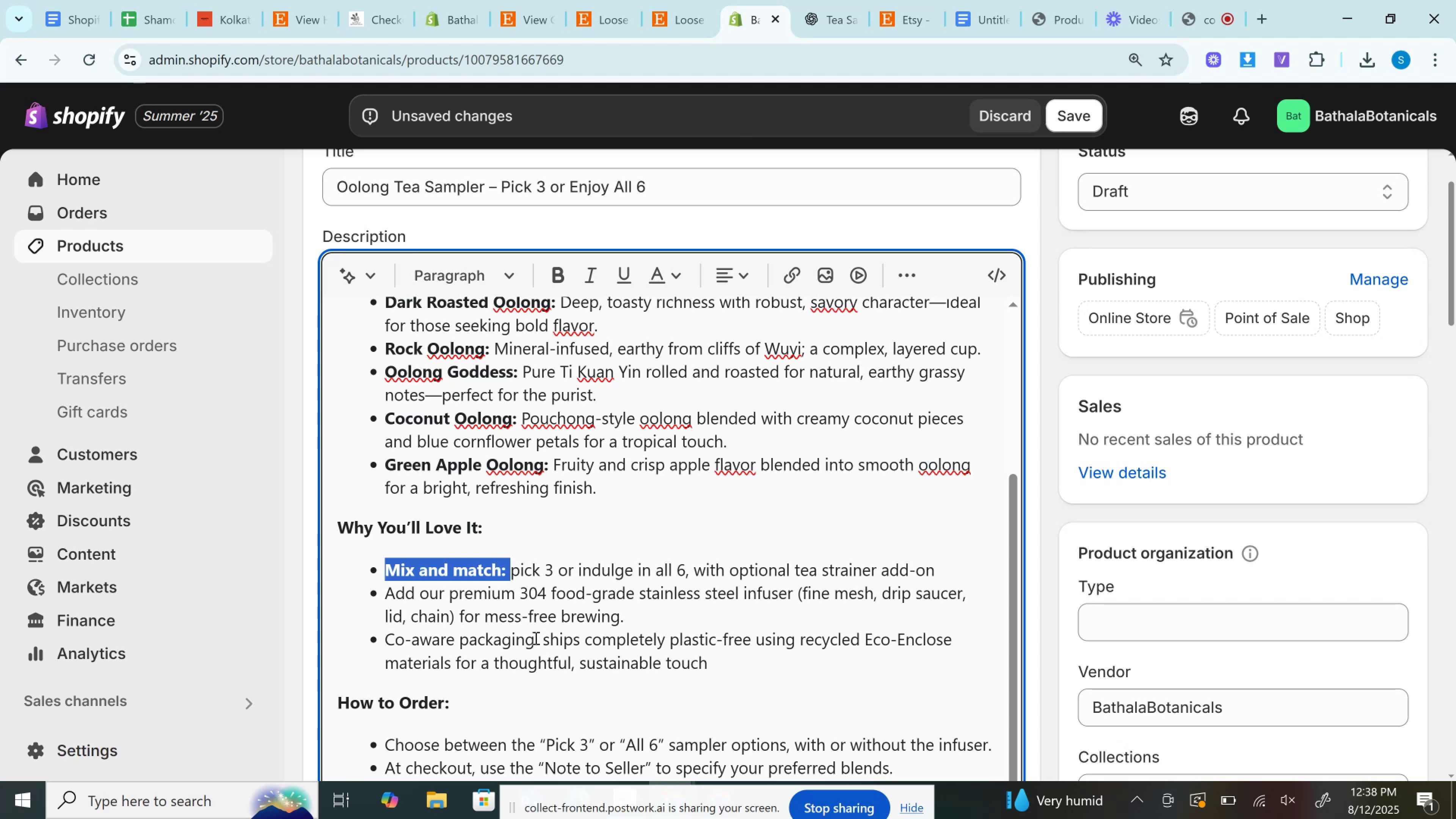 
left_click_drag(start_coordinate=[543, 639], to_coordinate=[375, 640])
 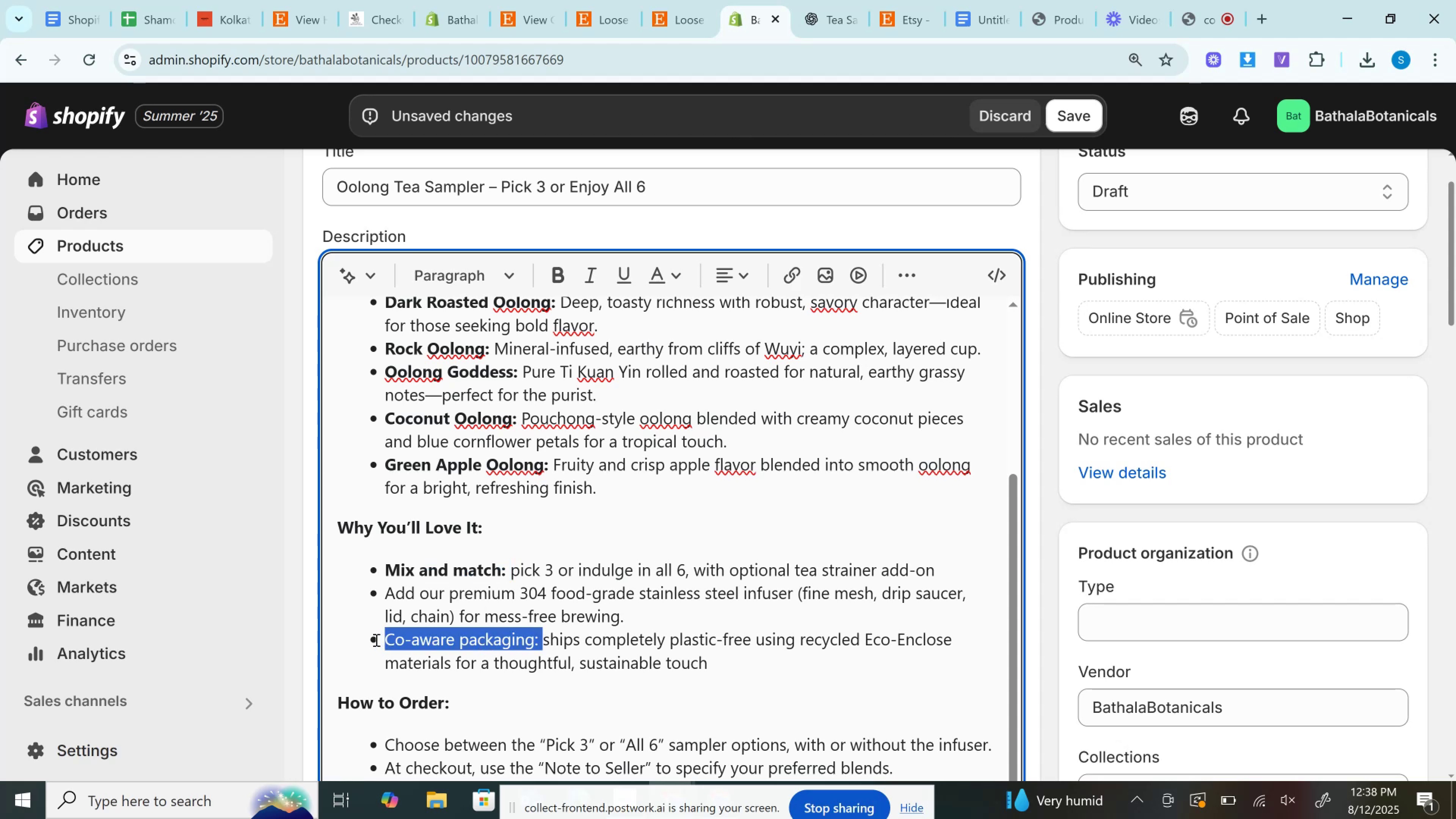 
key(Control+B)
 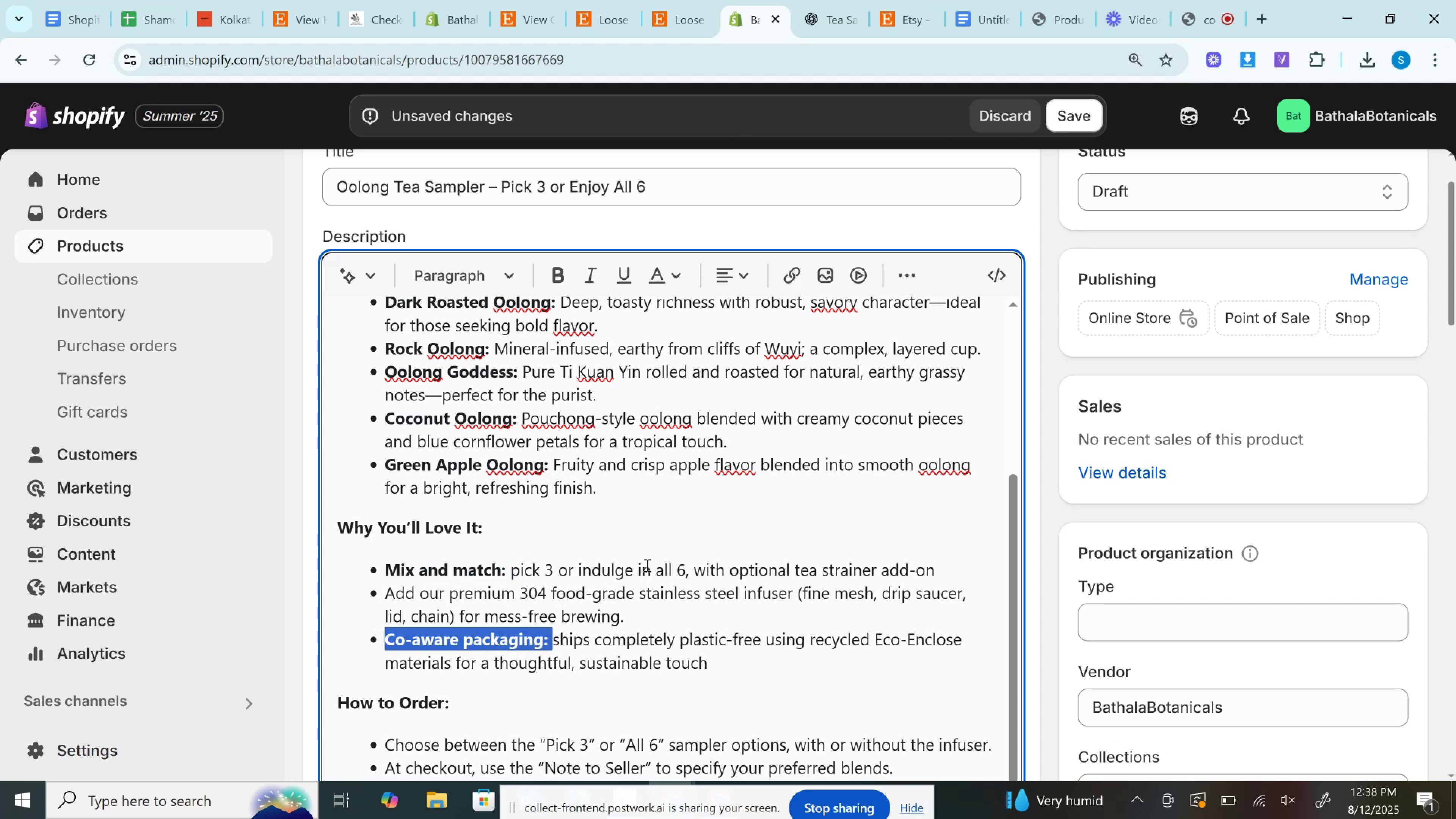 
scroll: coordinate [639, 613], scroll_direction: down, amount: 2.0
 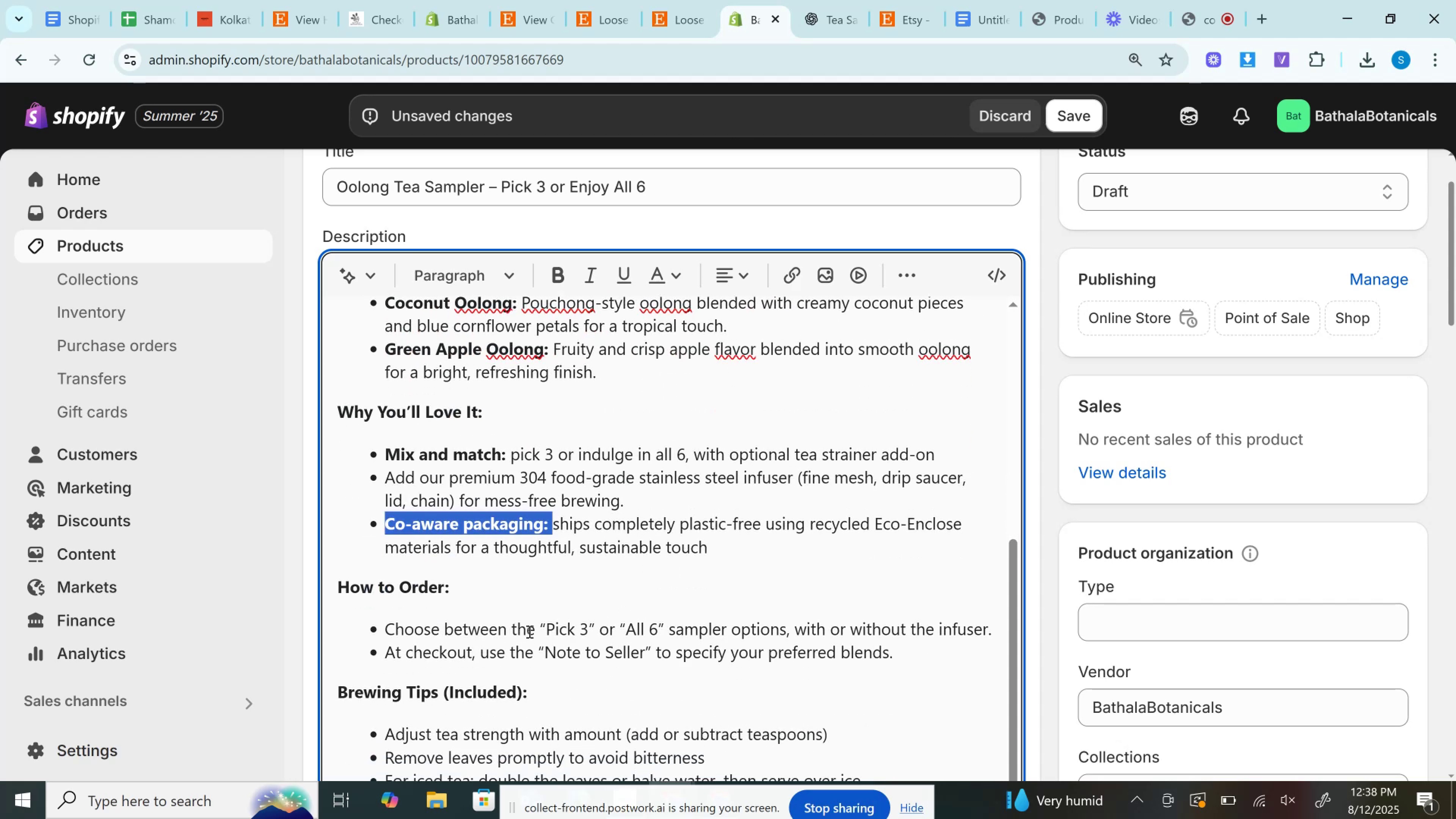 
left_click_drag(start_coordinate=[549, 628], to_coordinate=[590, 636])
 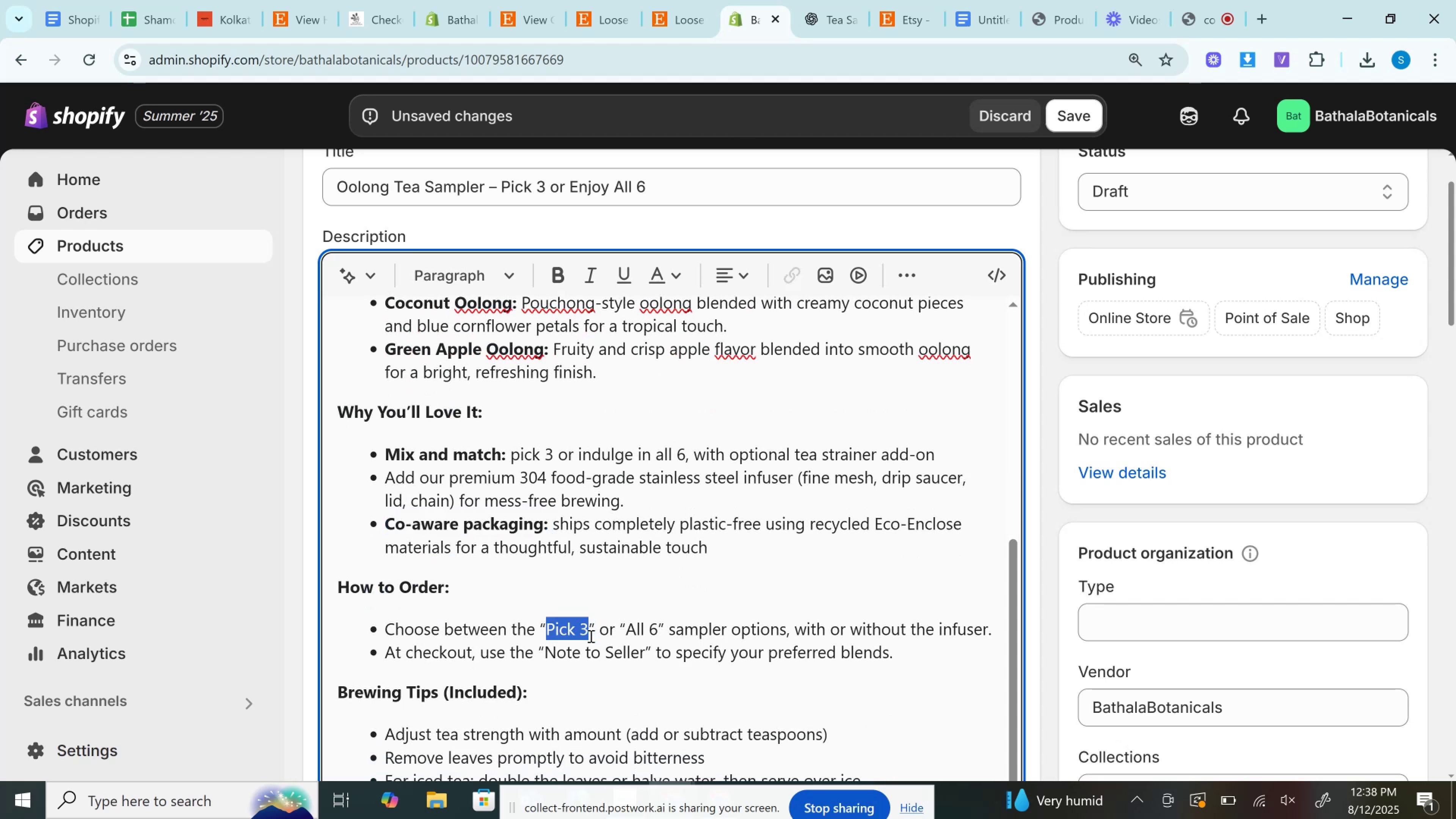 
key(Control+B)
 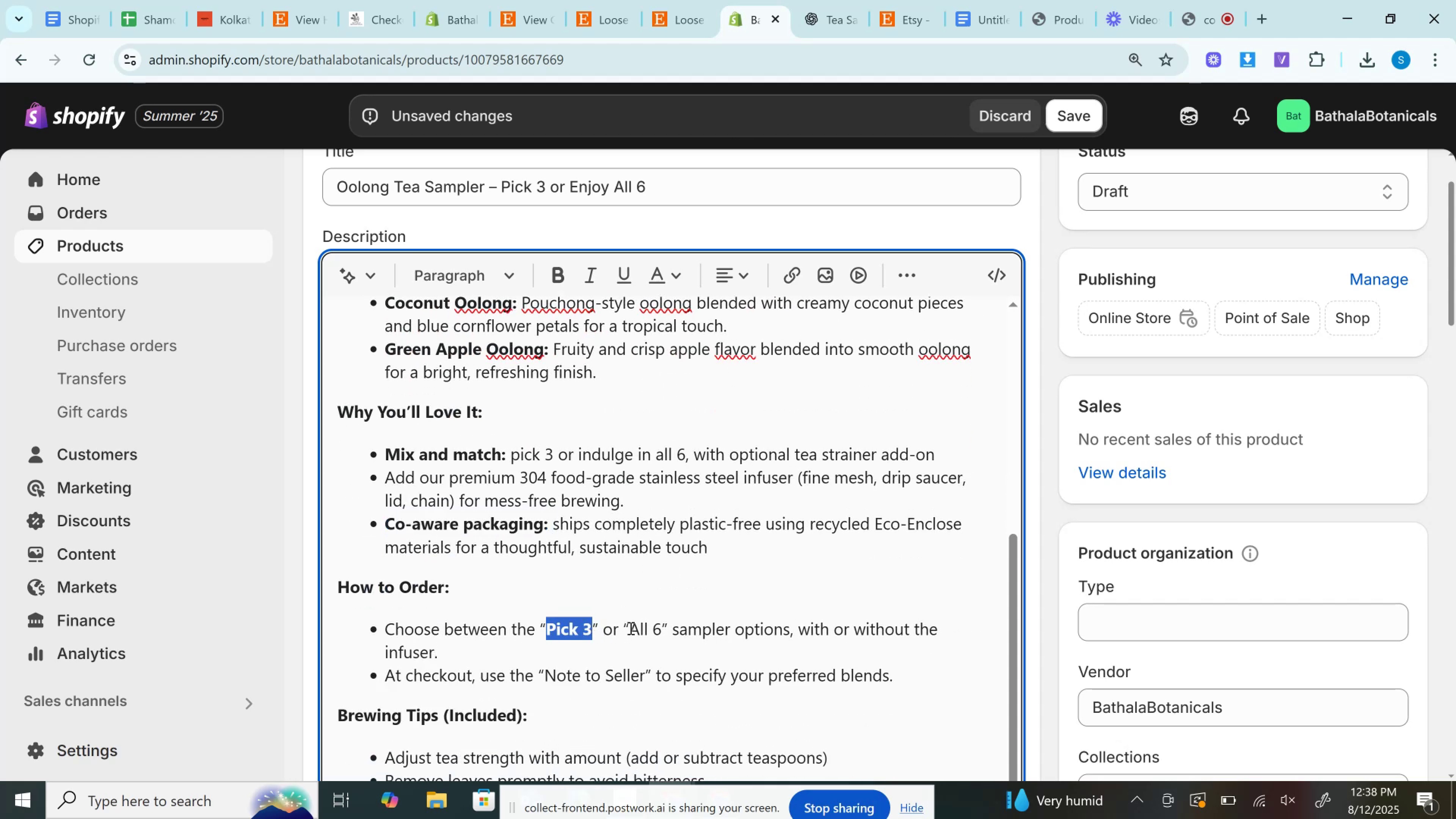 
left_click_drag(start_coordinate=[634, 627], to_coordinate=[661, 627])
 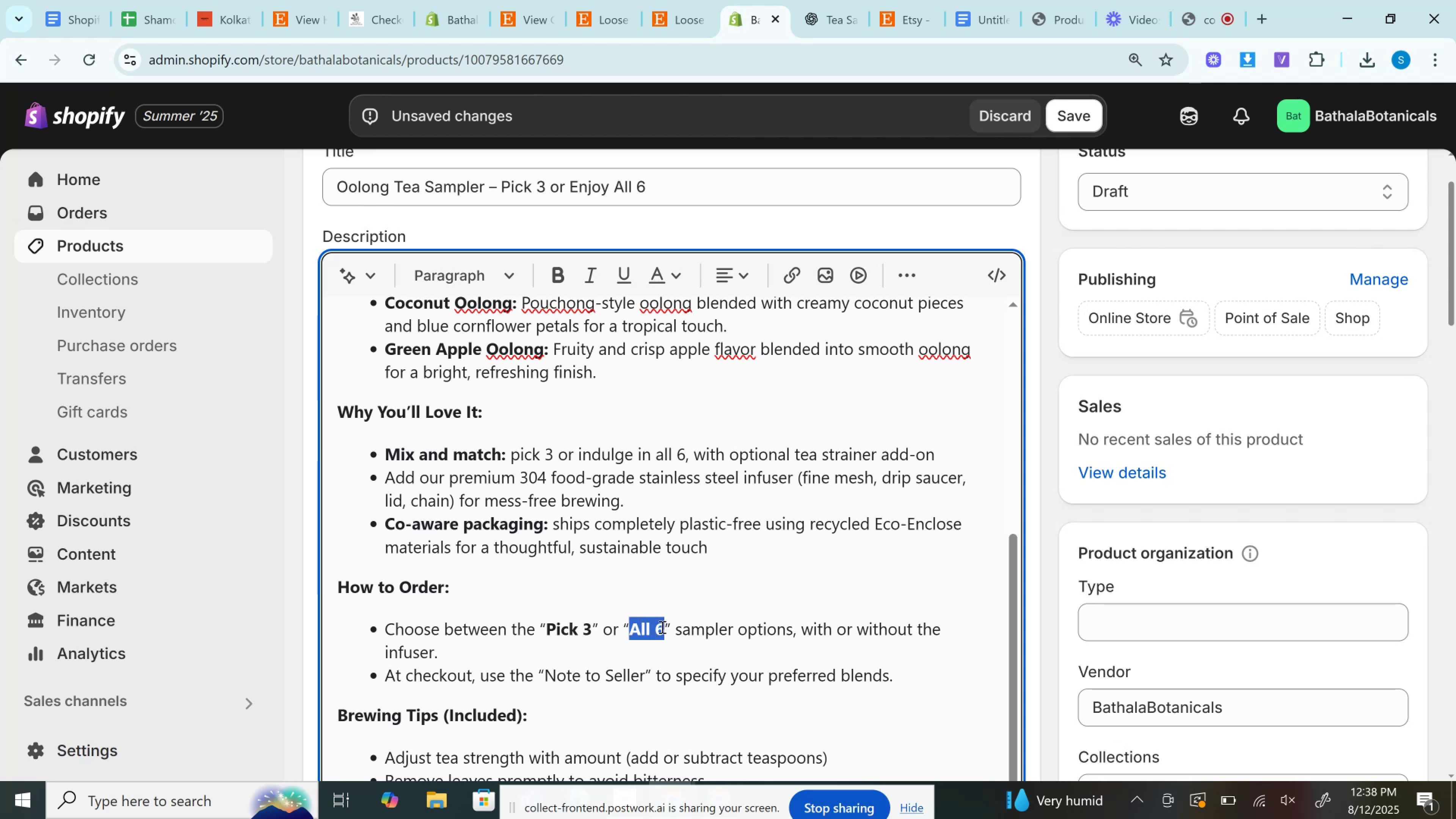 
key(Control+B)
 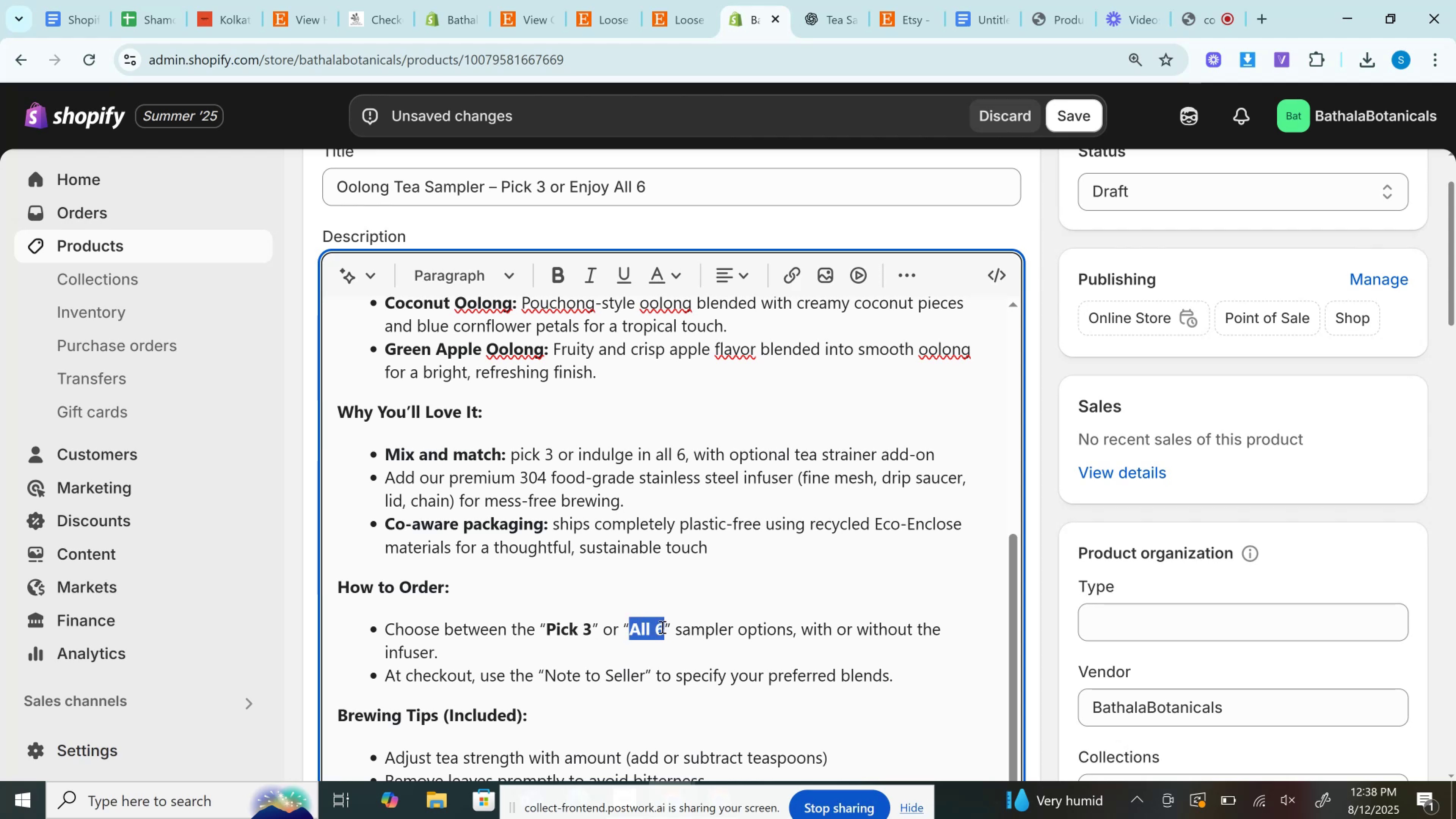 
scroll: coordinate [662, 619], scroll_direction: down, amount: 1.0
 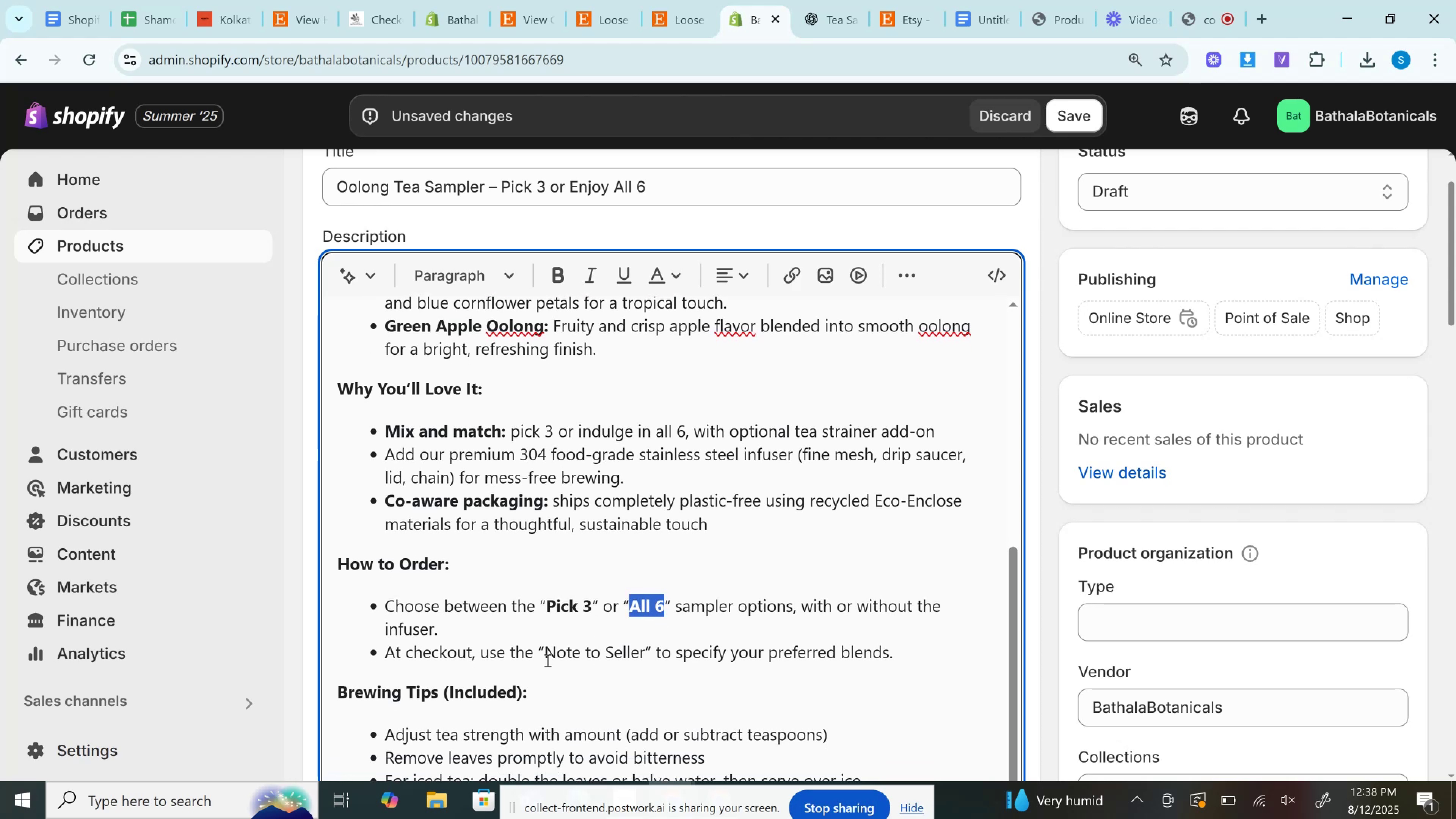 
left_click_drag(start_coordinate=[546, 657], to_coordinate=[643, 643])
 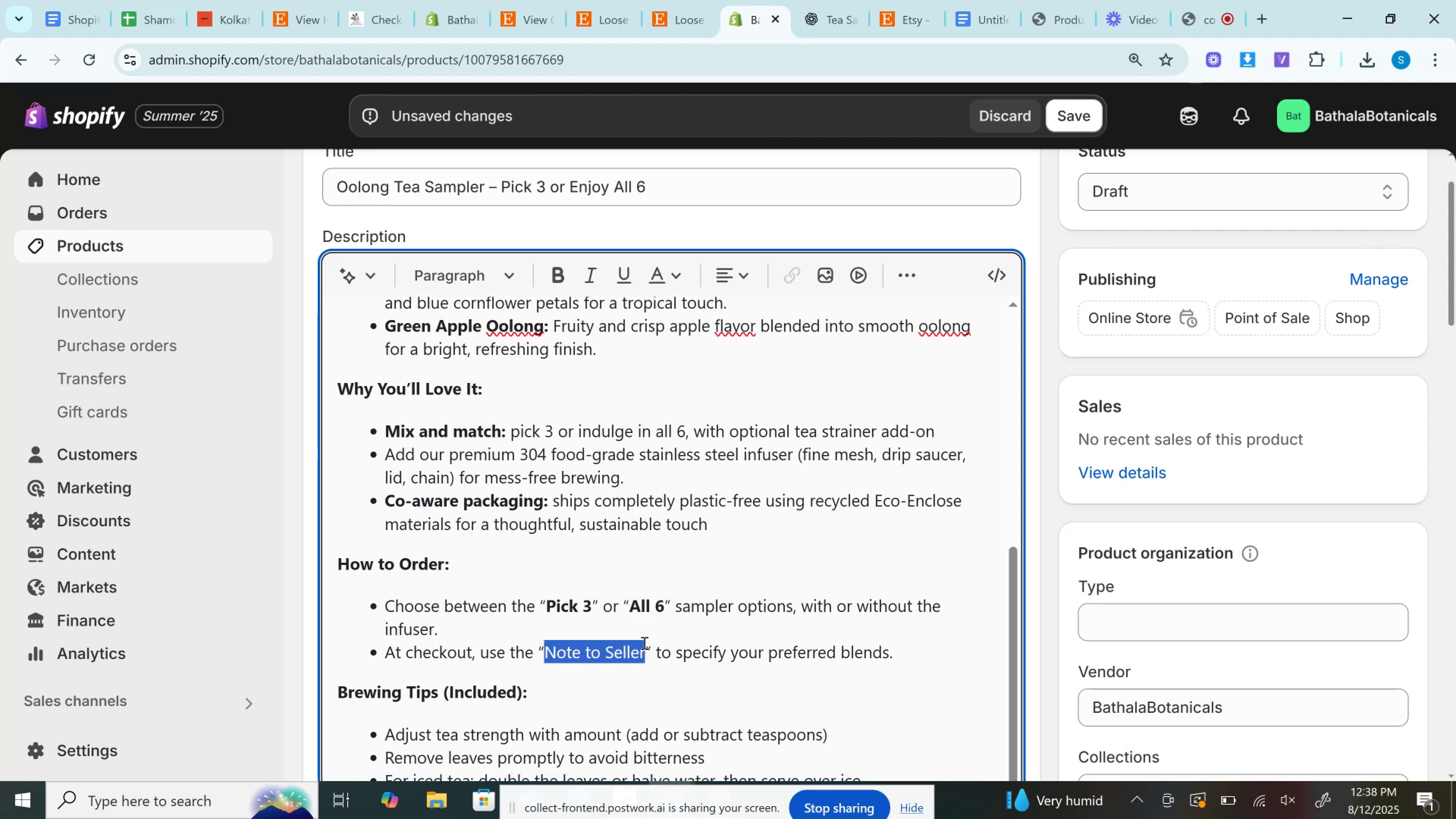 
key(Control+B)
 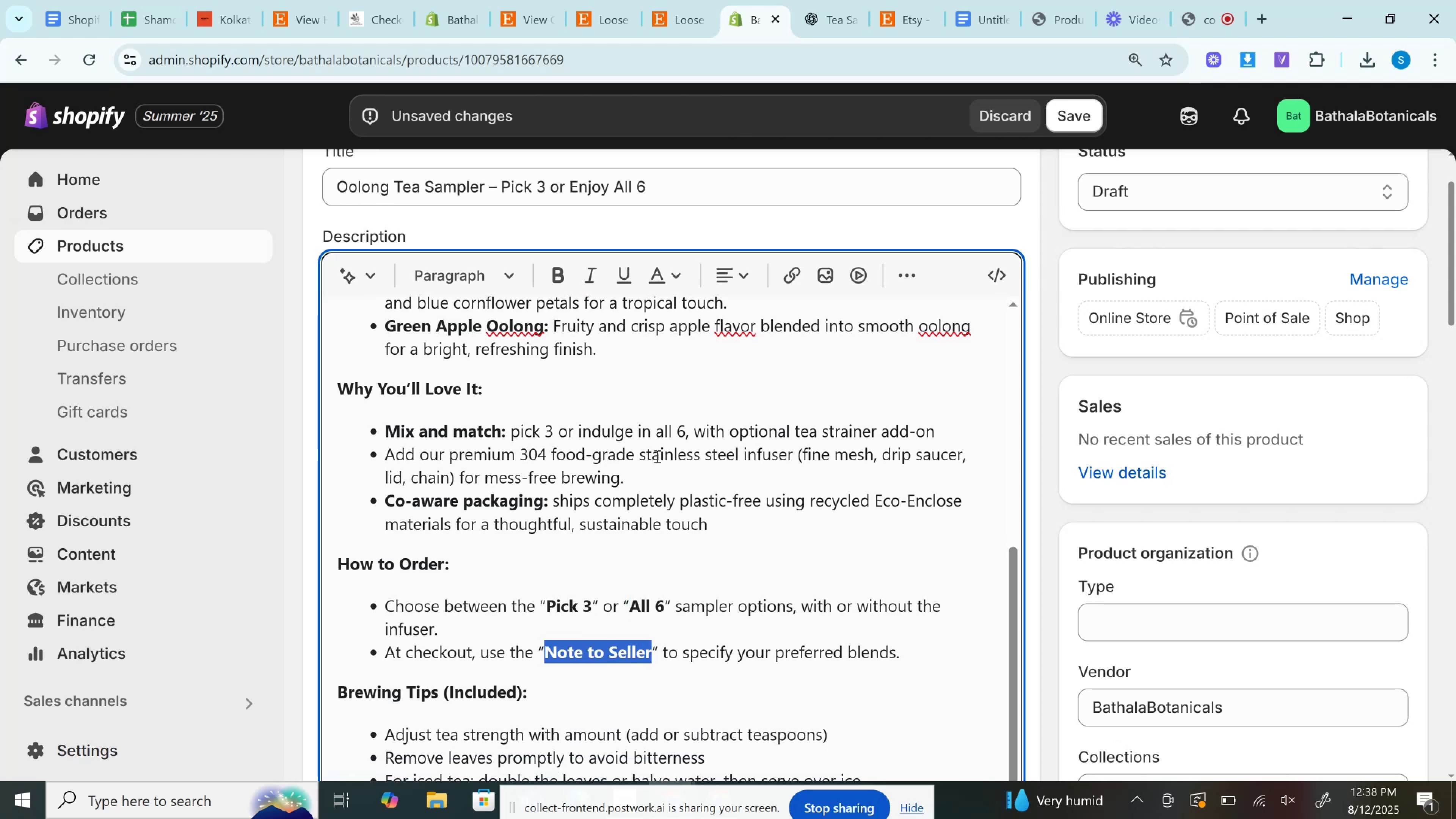 
scroll: coordinate [656, 454], scroll_direction: down, amount: 2.0
 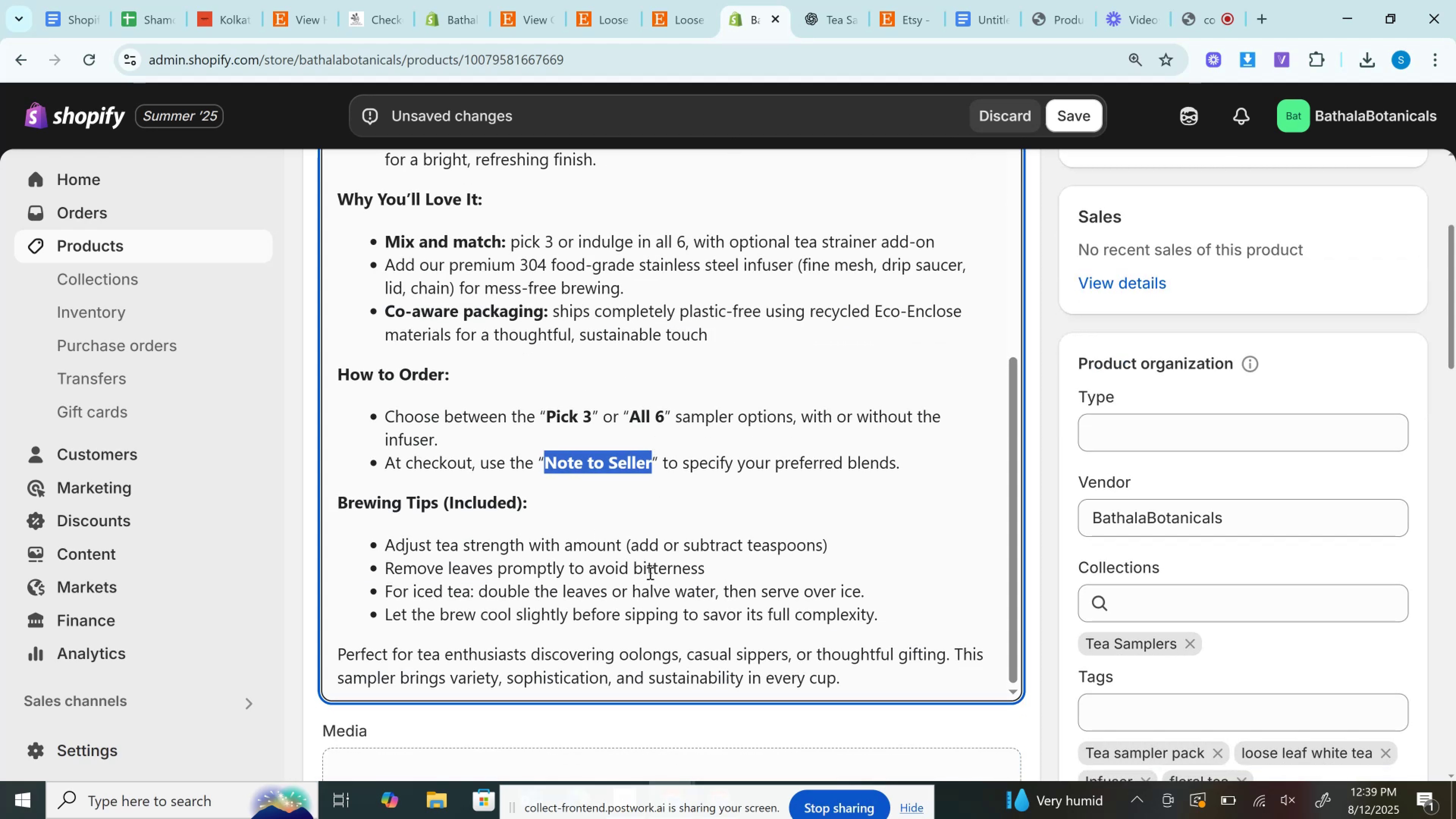 
left_click([846, 0])
 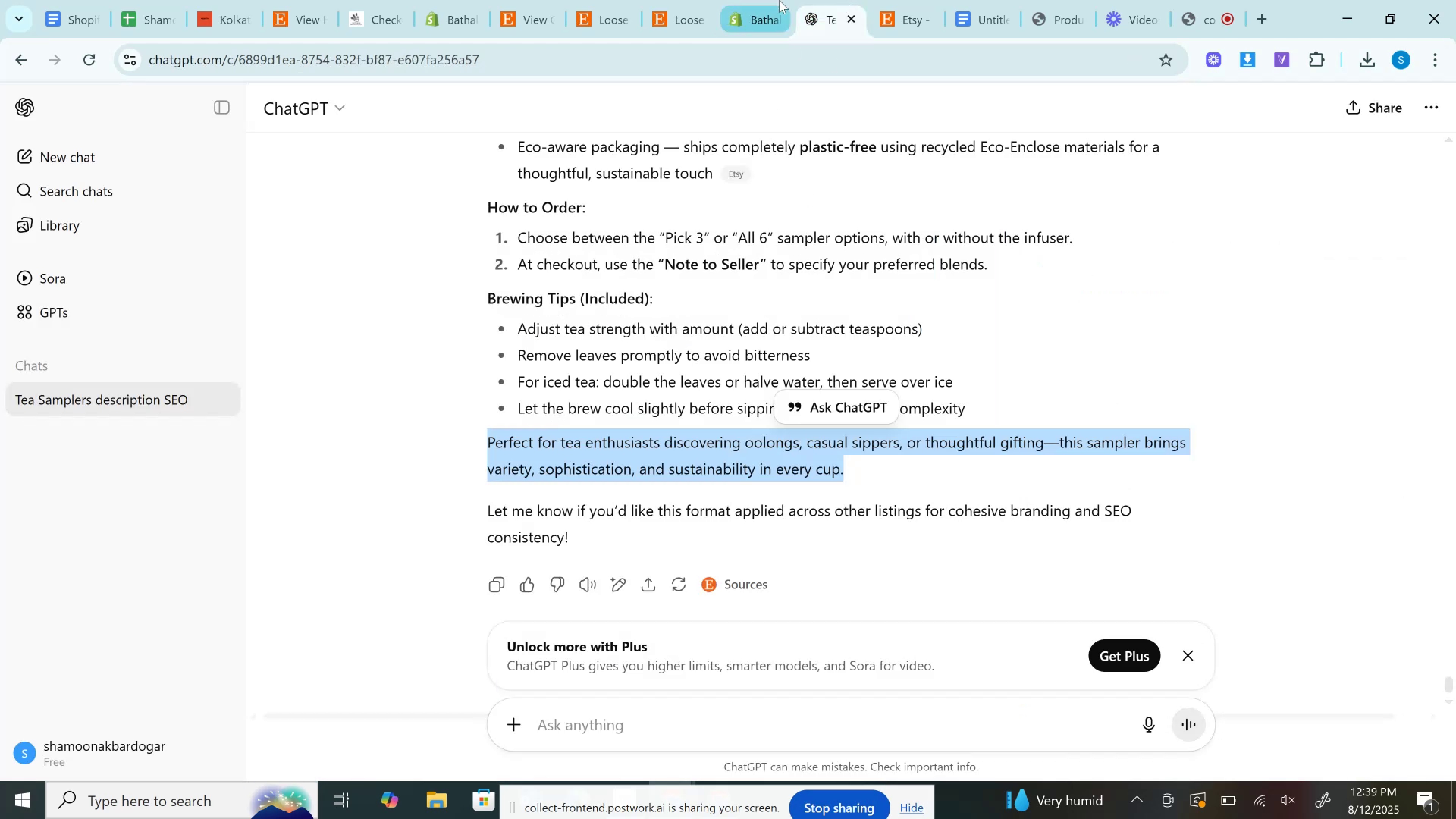 
left_click([779, 0])
 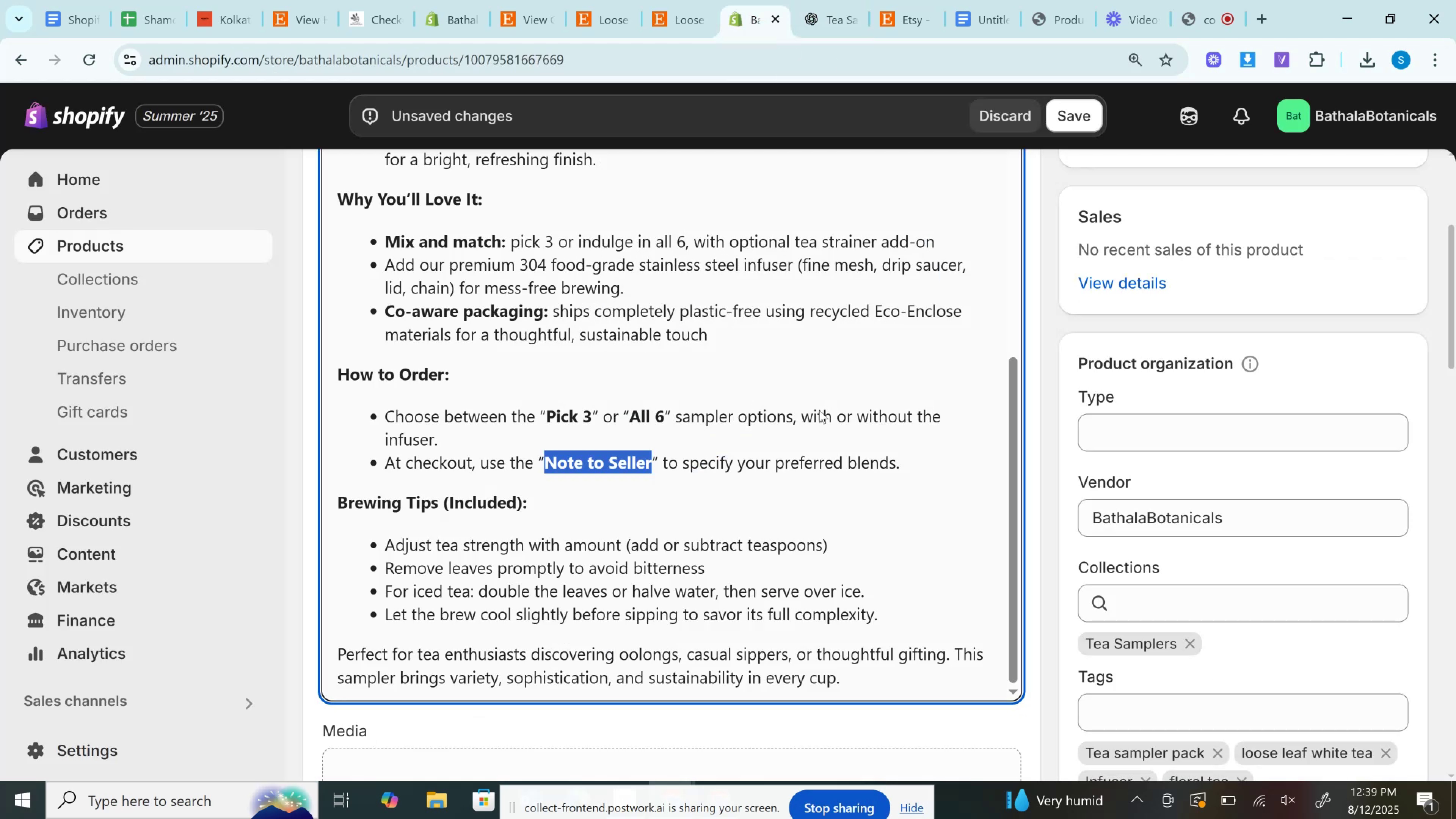 
scroll: coordinate [821, 447], scroll_direction: down, amount: 3.0
 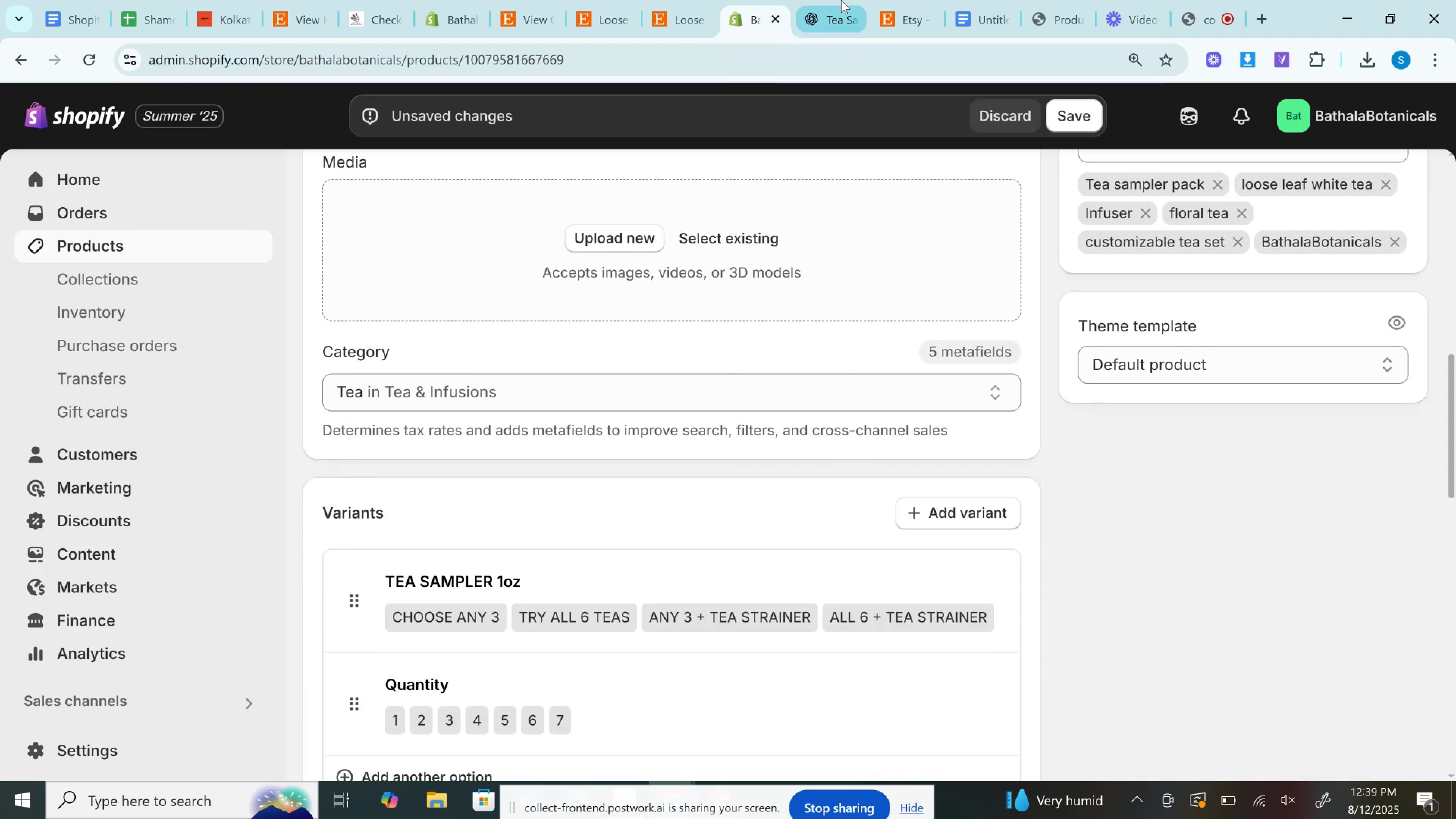 
left_click([704, 0])
 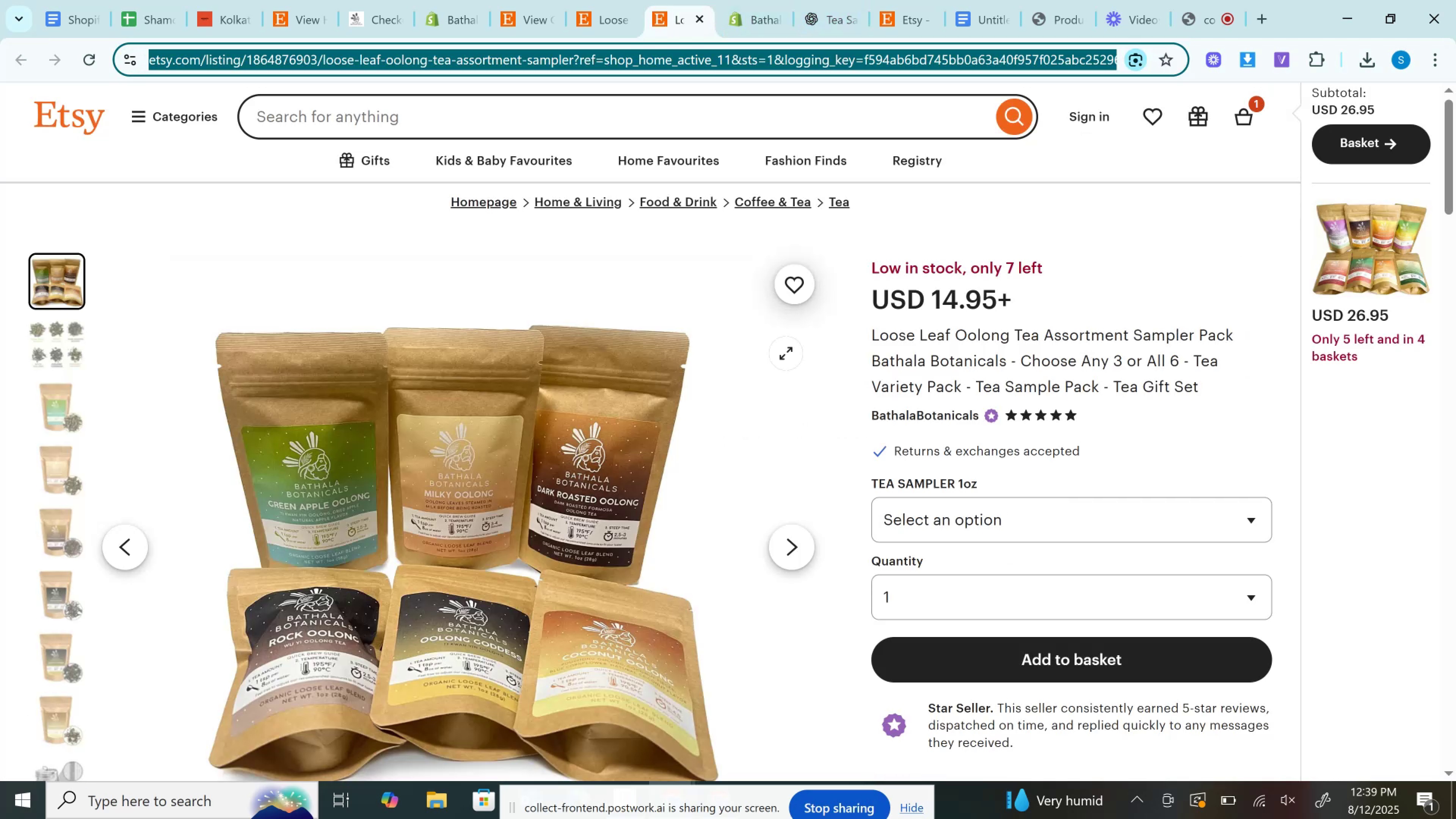 
scroll: coordinate [786, 374], scroll_direction: down, amount: 3.0
 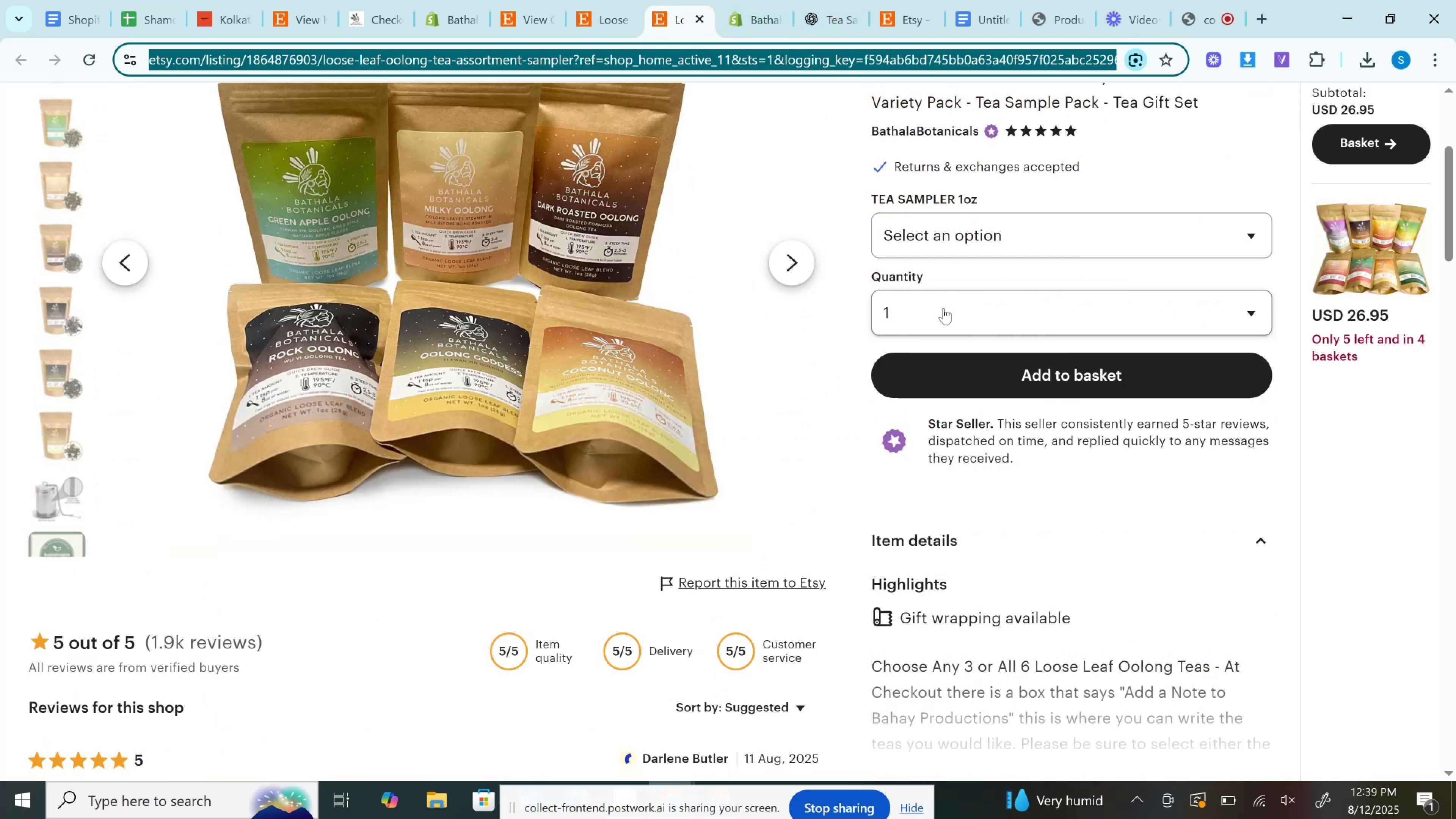 
left_click([944, 304])
 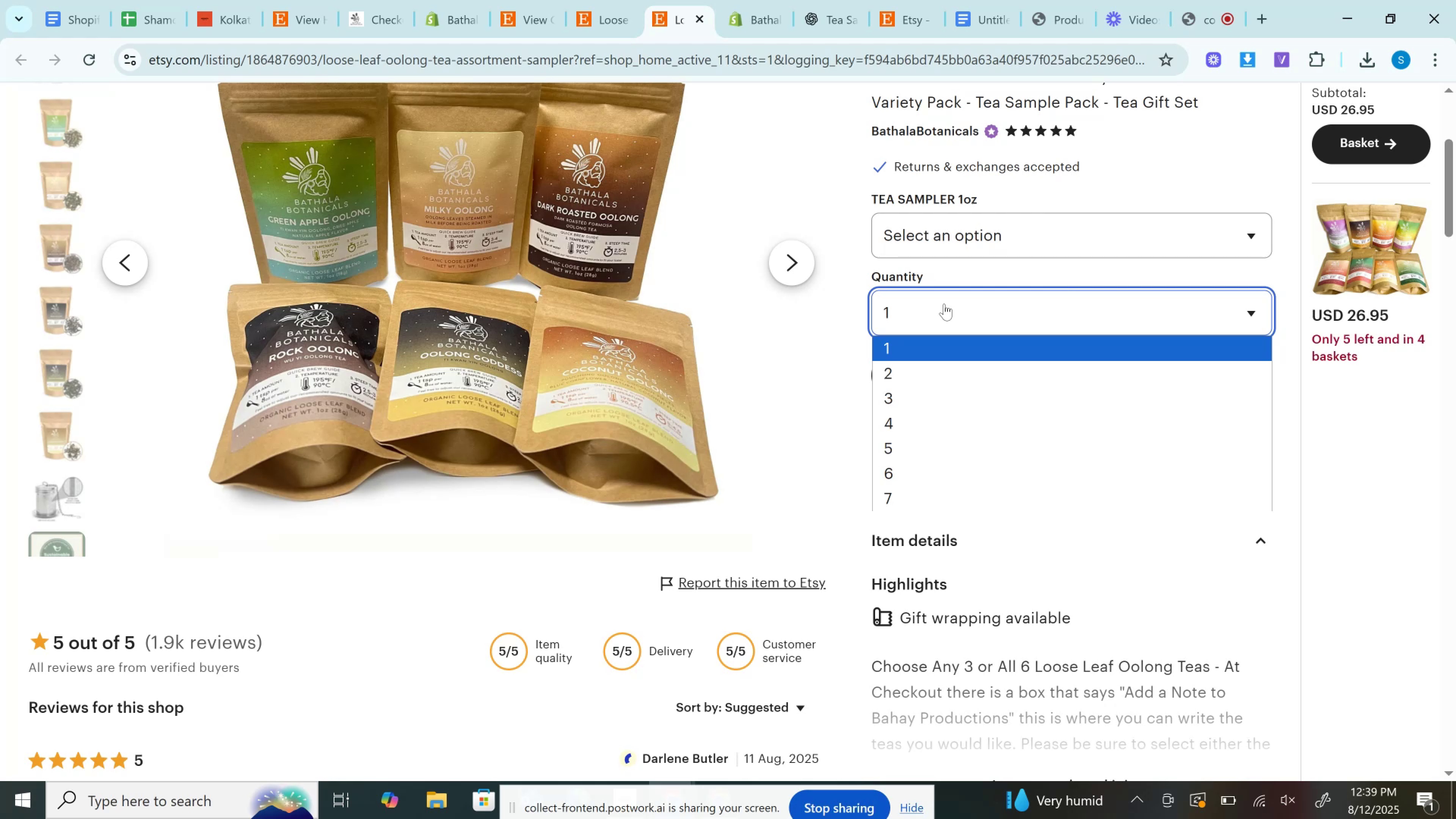 
left_click([944, 304])
 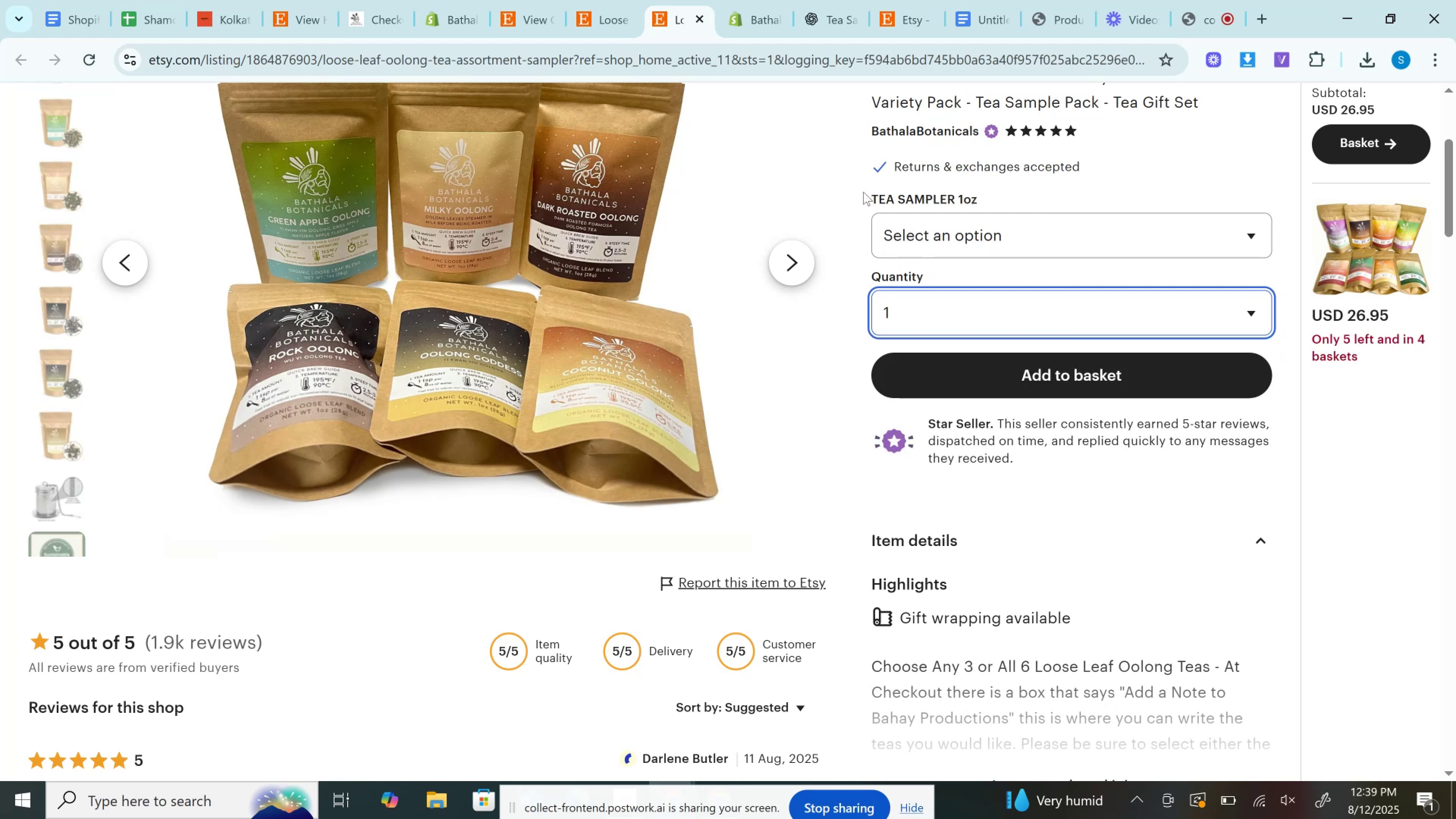 
scroll: coordinate [847, 347], scroll_direction: up, amount: 2.0
 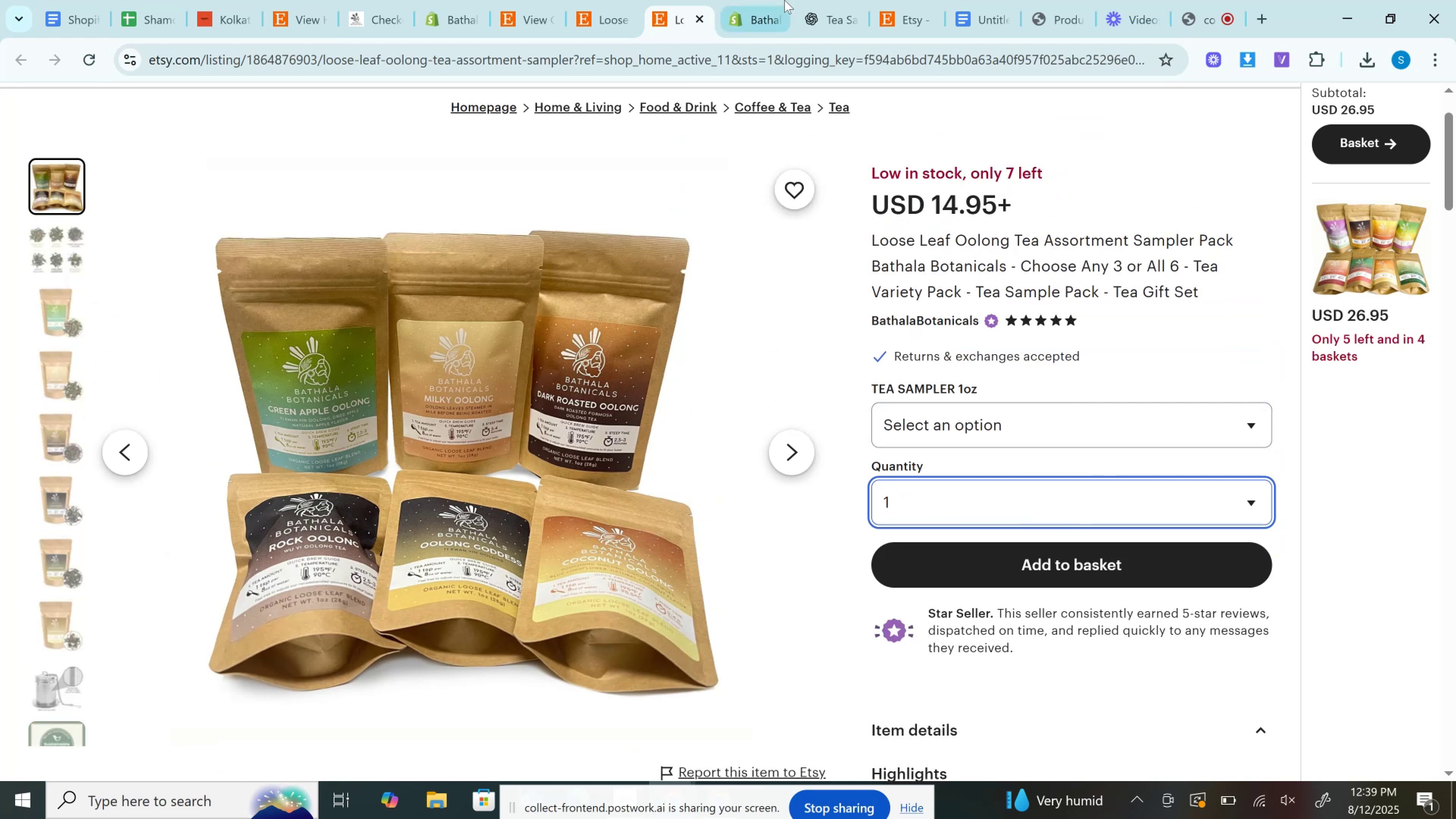 
left_click([777, 0])
 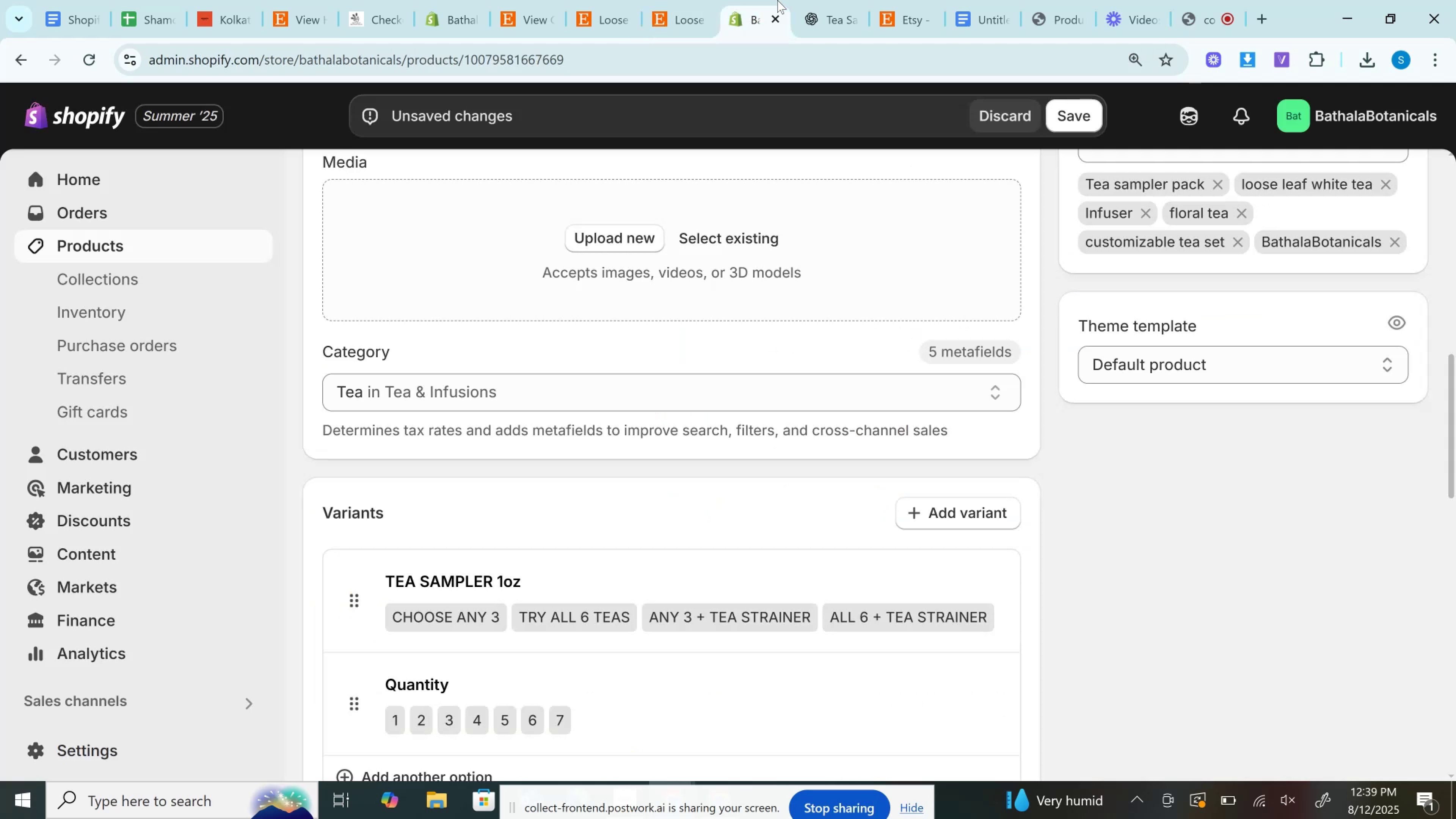 
scroll: coordinate [872, 519], scroll_direction: down, amount: 5.0
 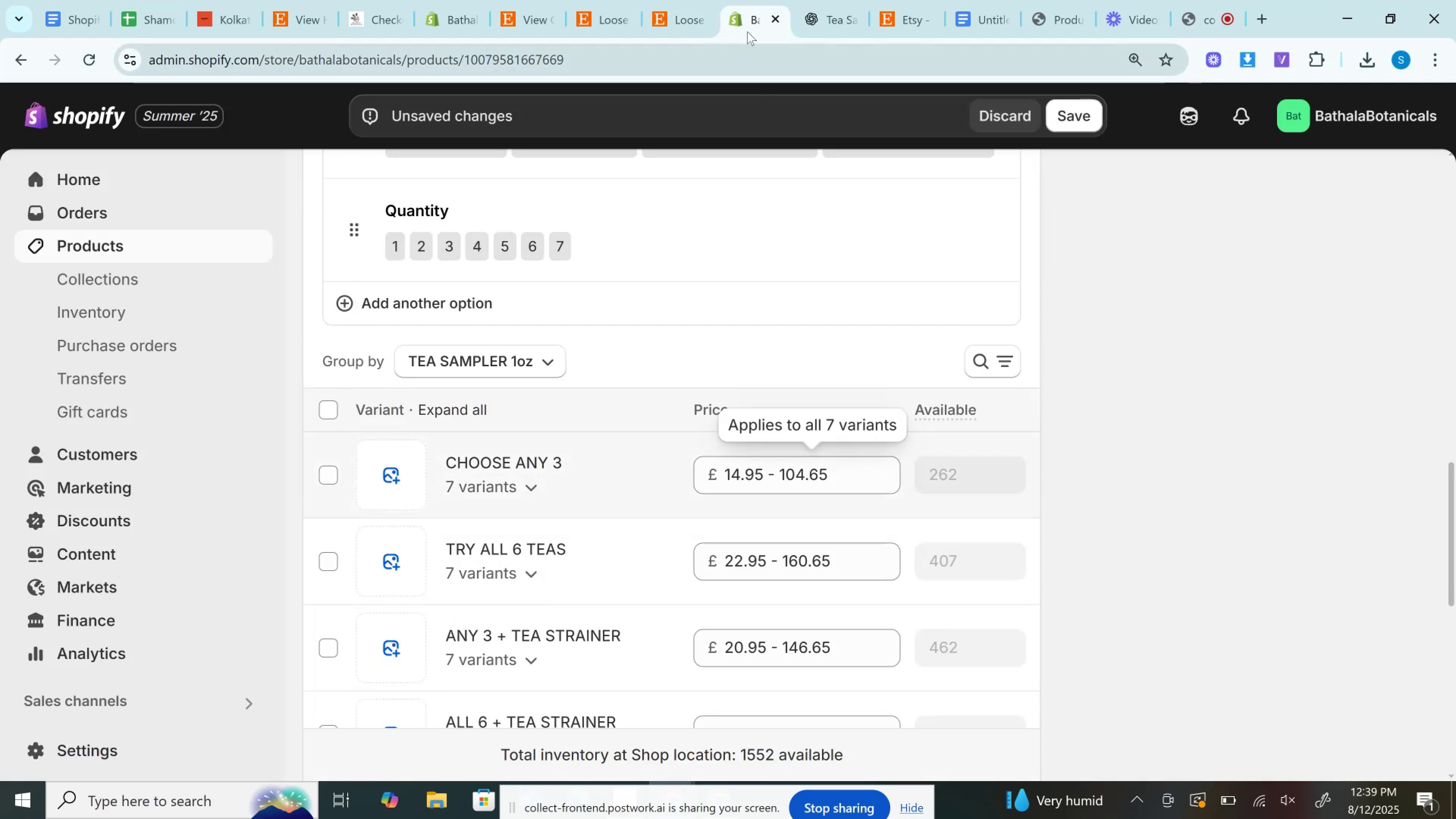 
left_click([682, 0])
 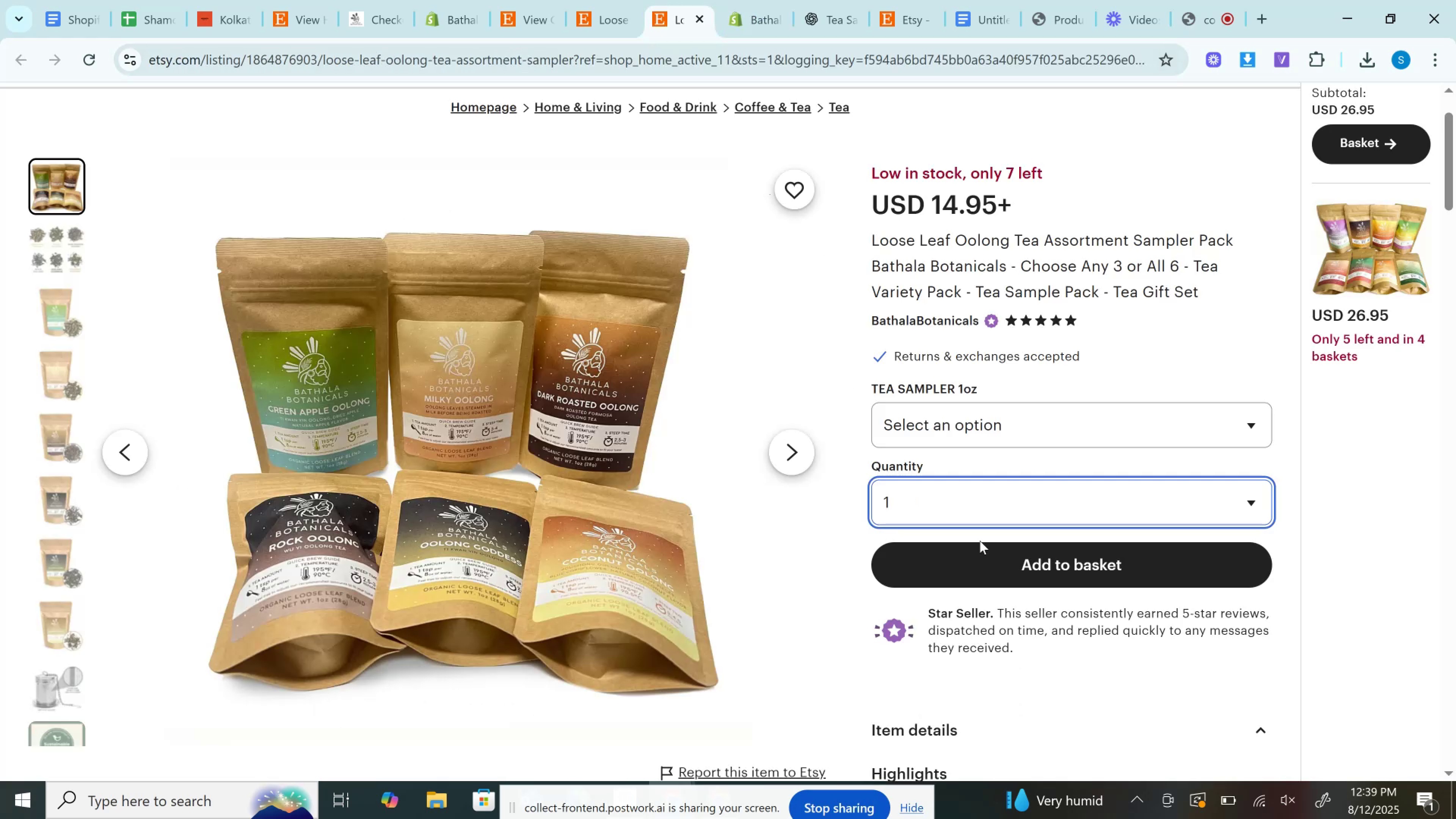 
left_click([988, 568])
 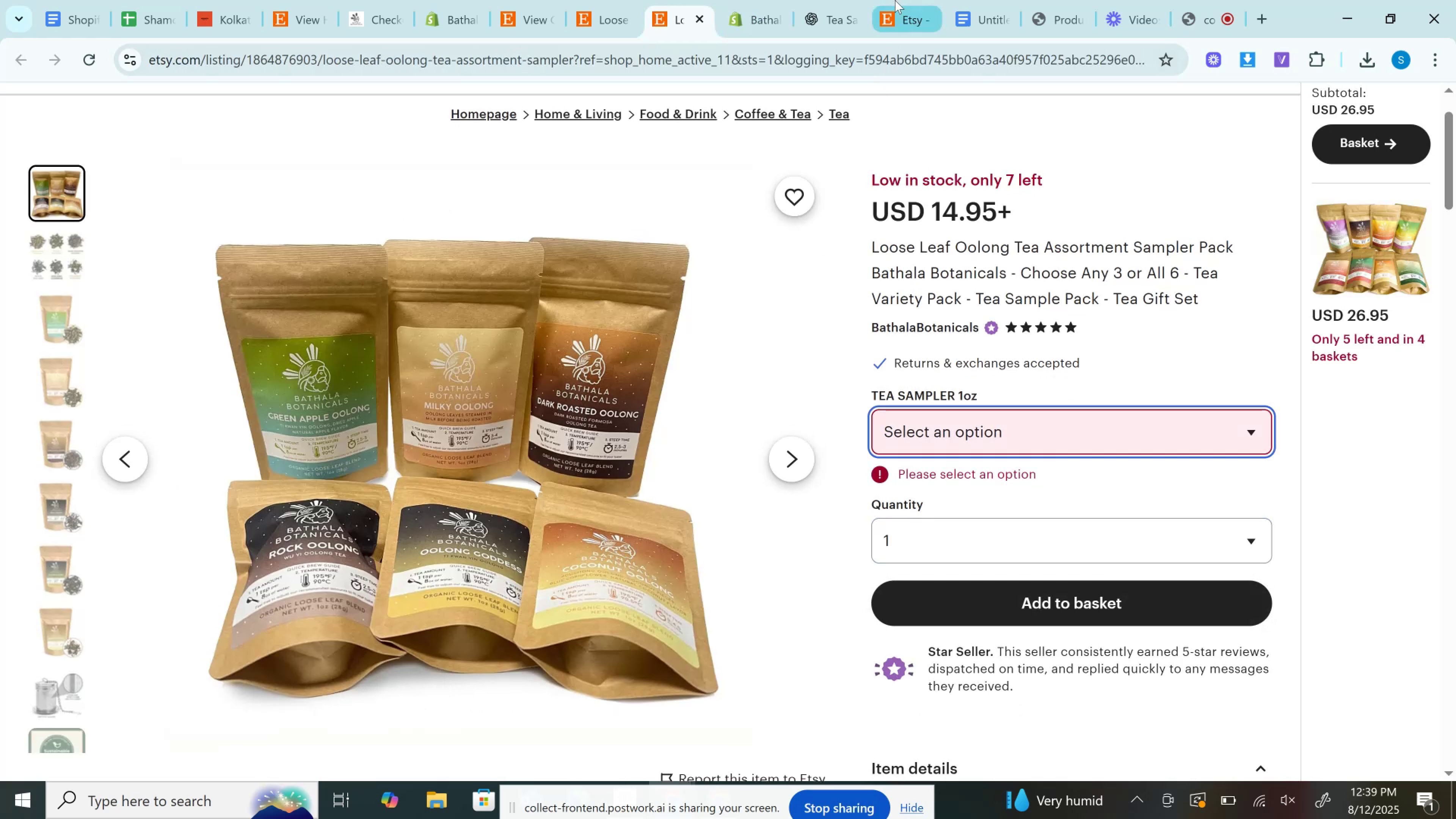 
left_click([895, 0])
 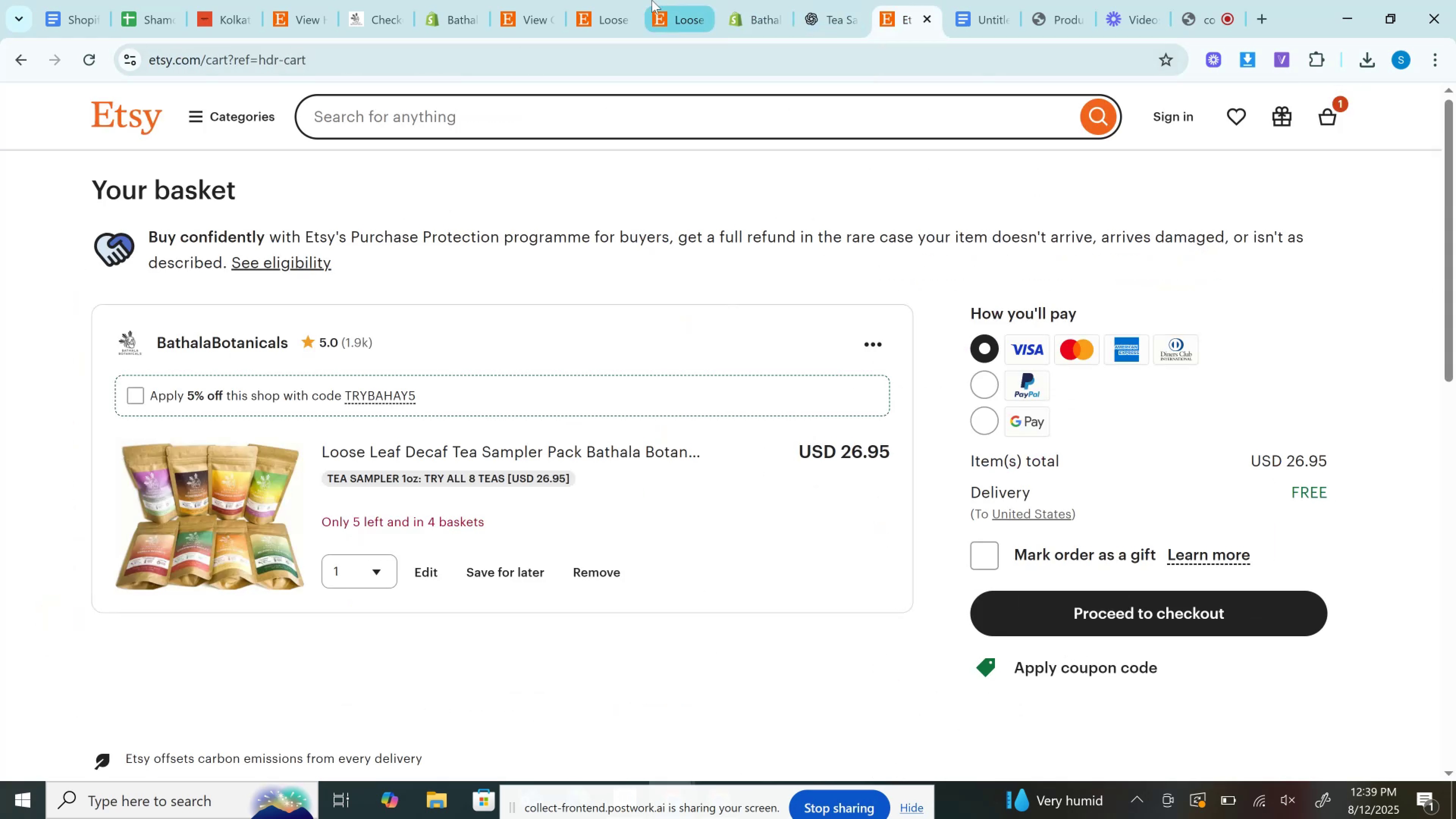 
left_click([675, 0])
 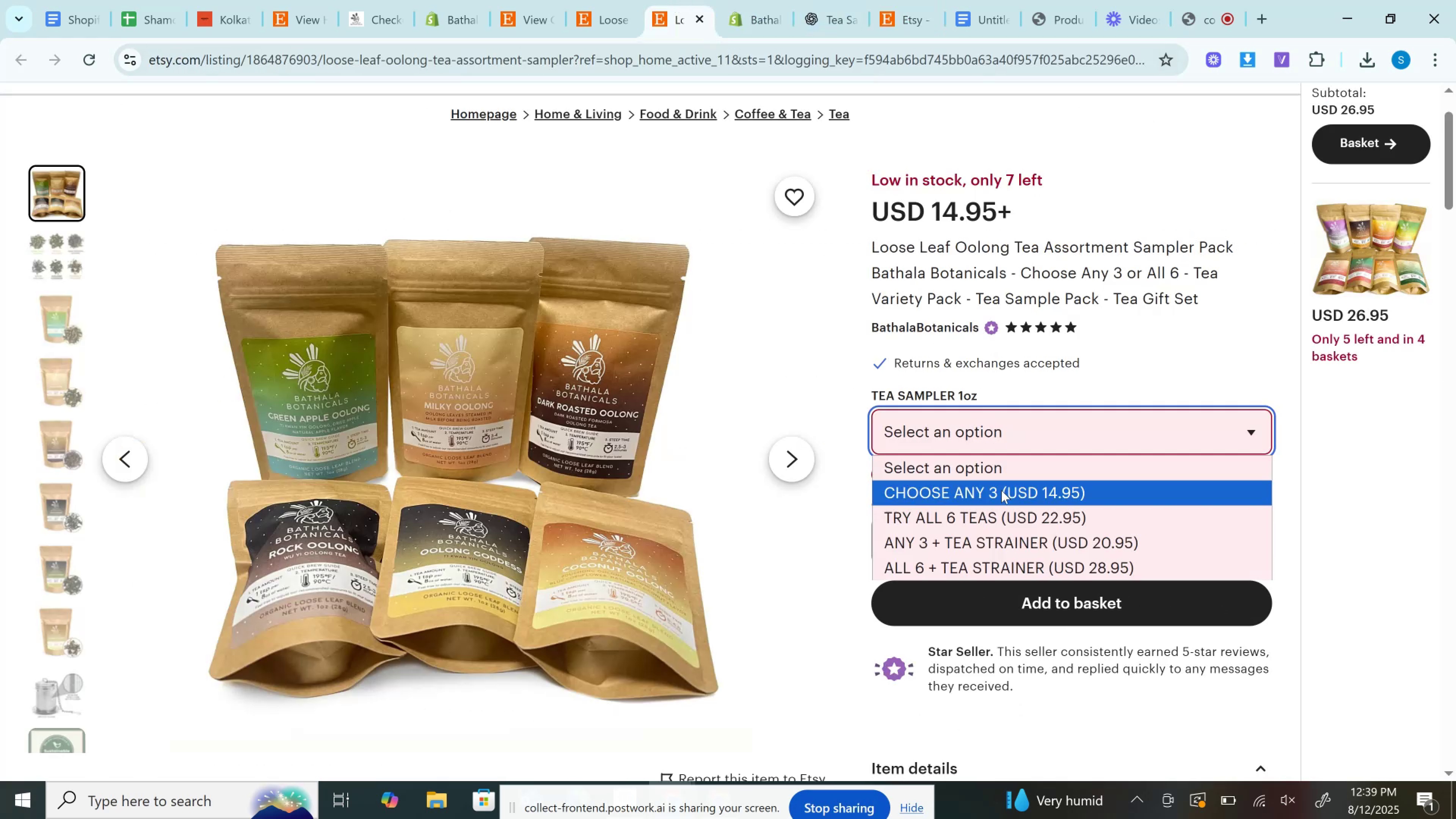 
left_click([1002, 493])
 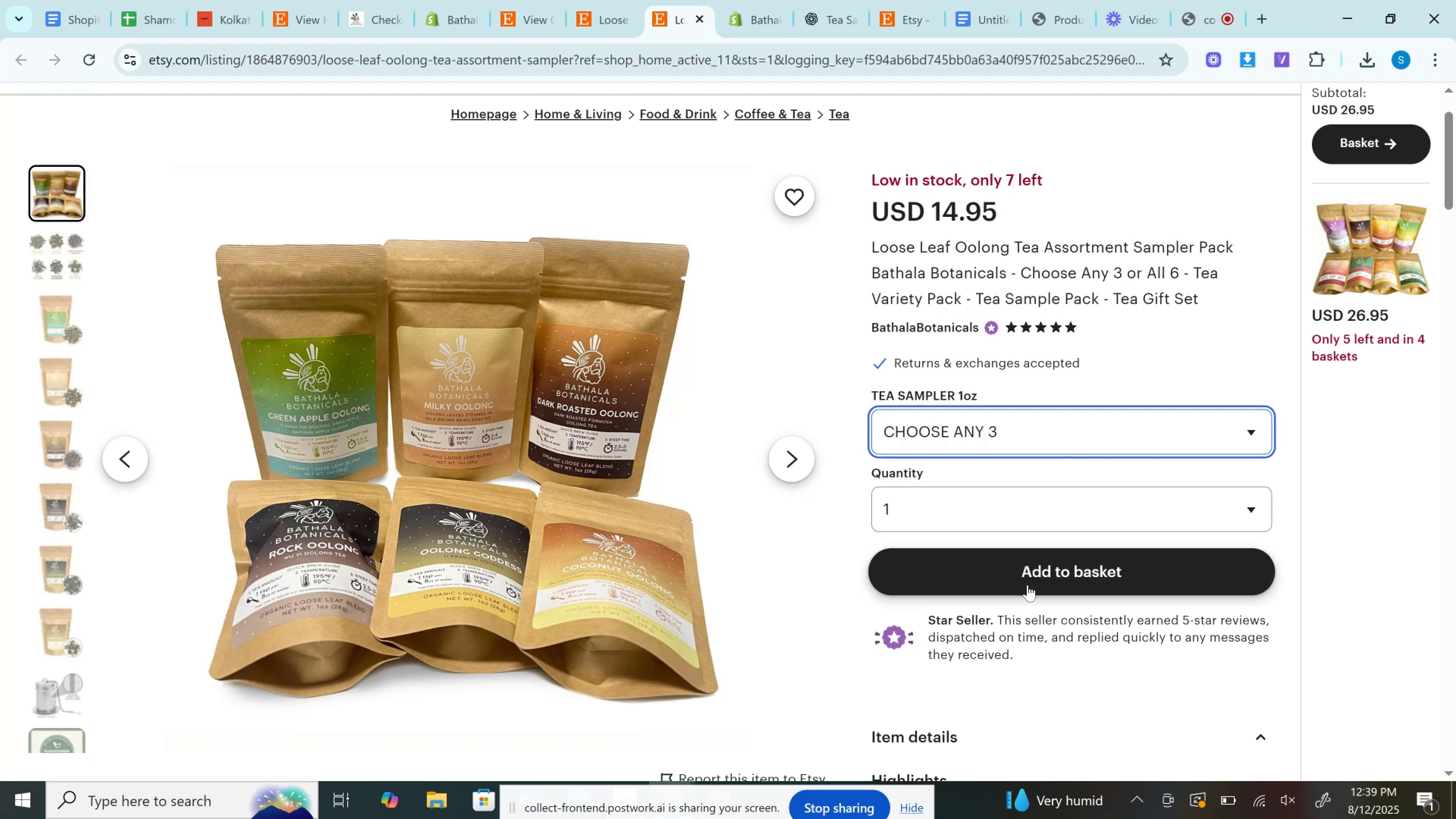 
left_click([1027, 584])
 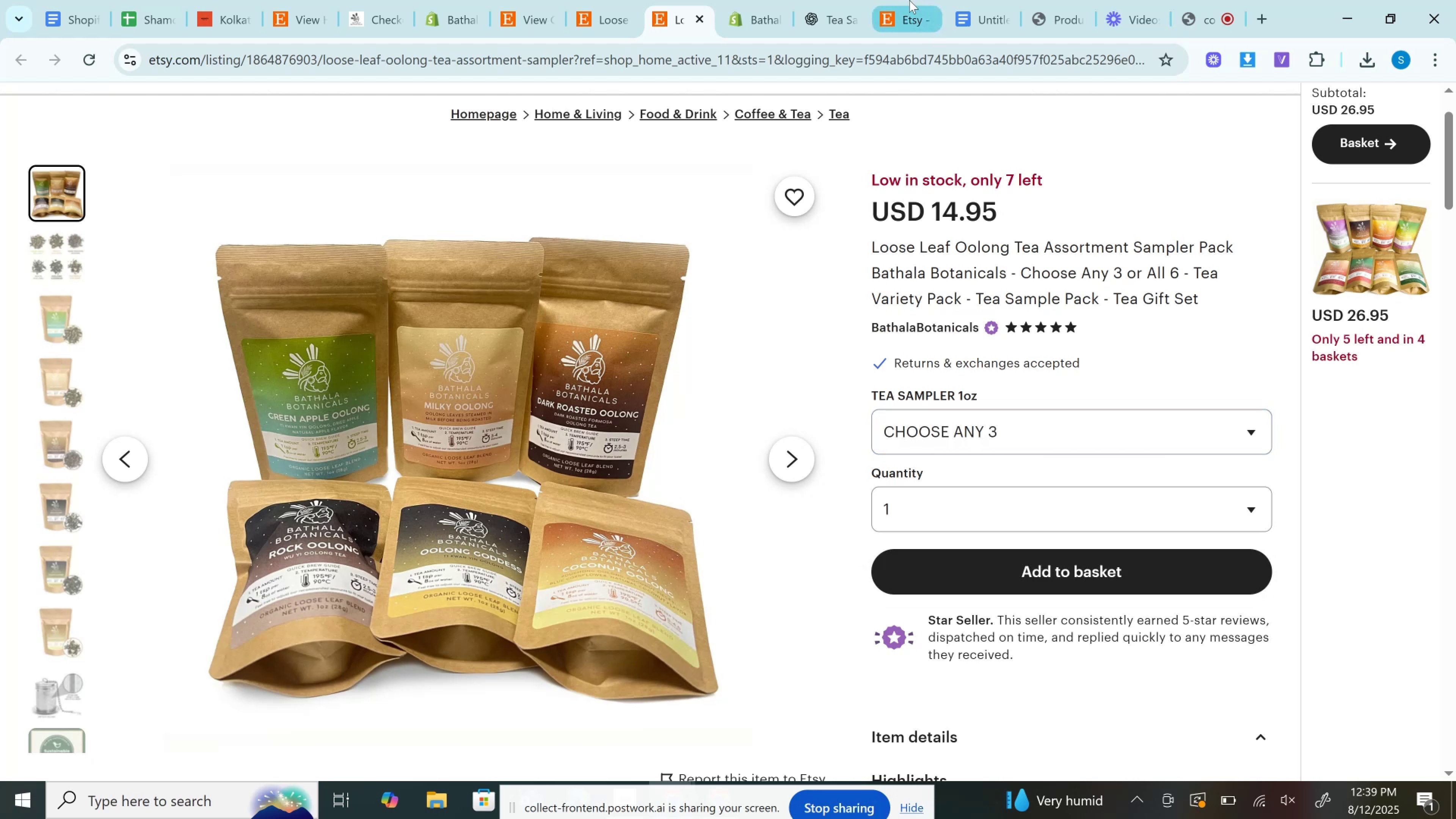 
left_click([909, 0])
 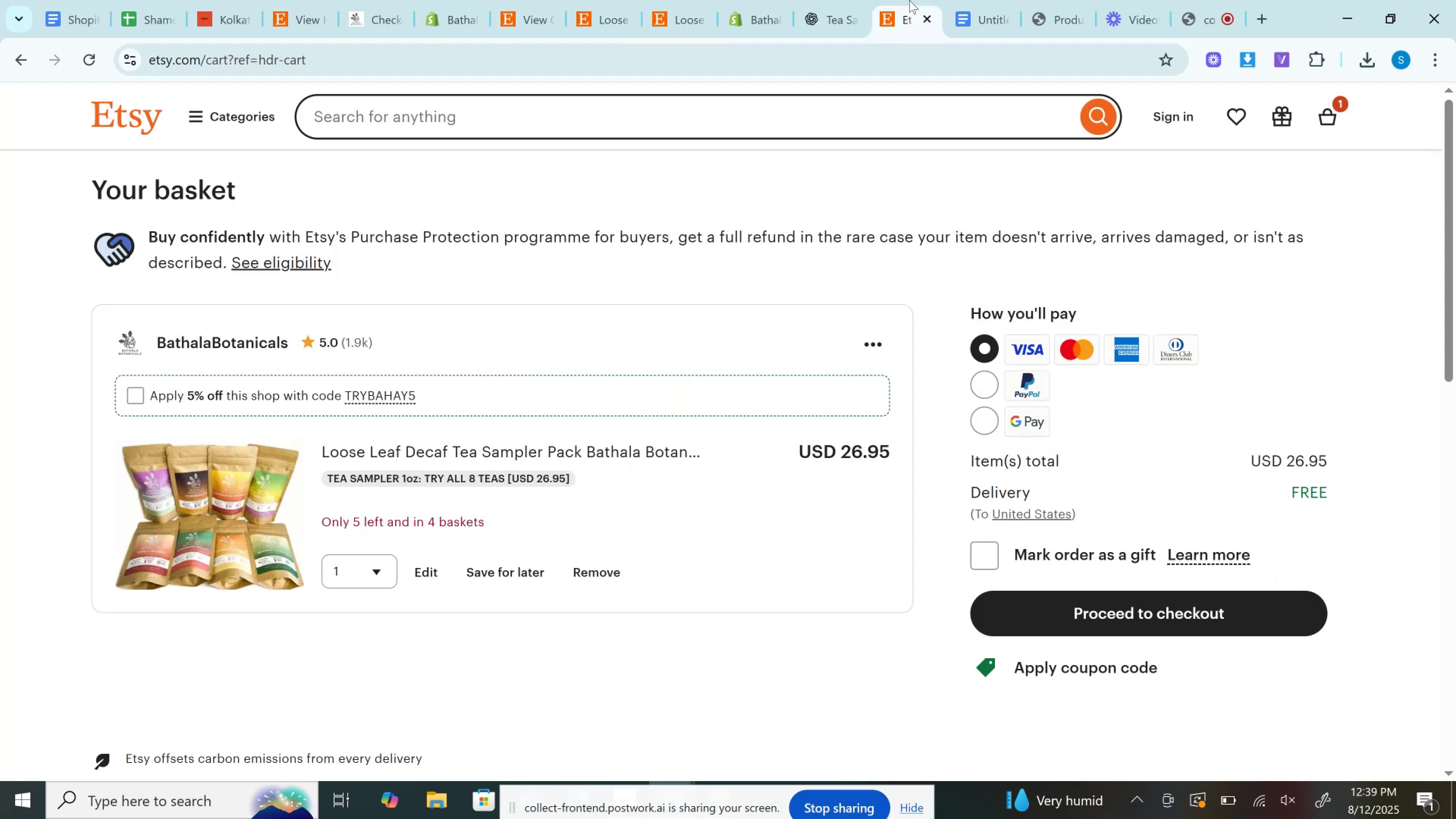 
left_click_drag(start_coordinate=[907, 0], to_coordinate=[760, 0])
 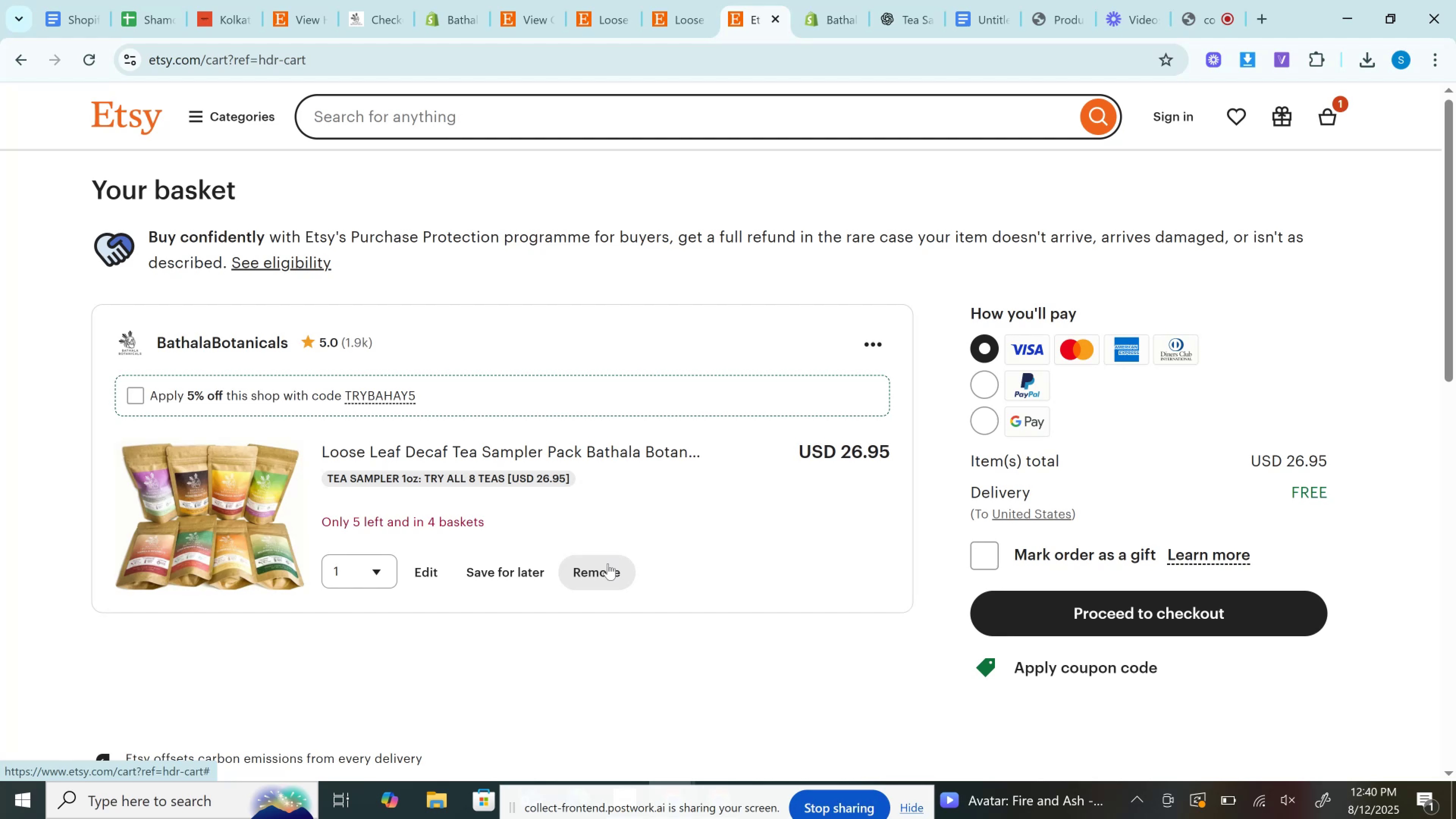 
wait(49.58)
 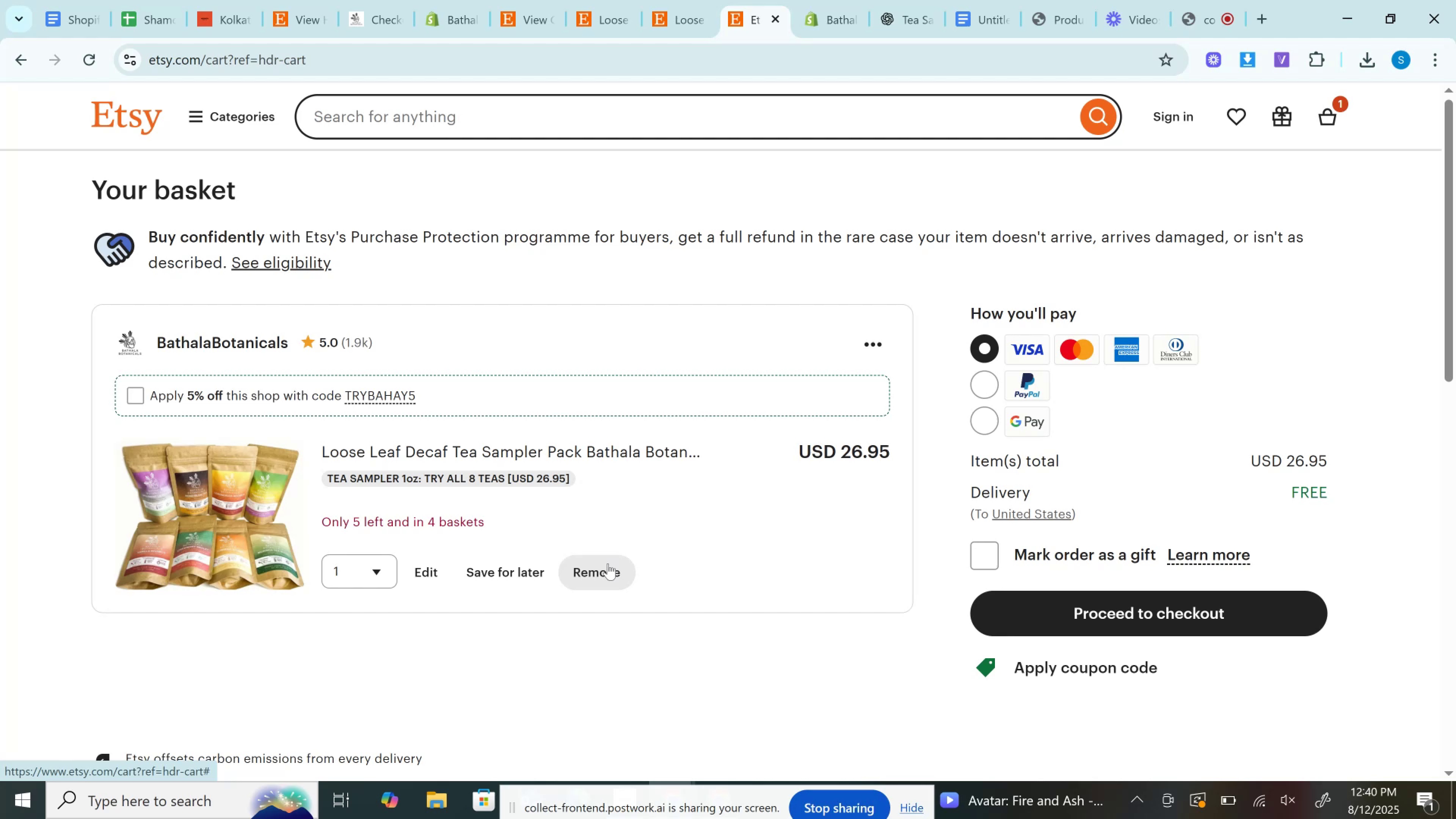 
left_click([661, 0])
 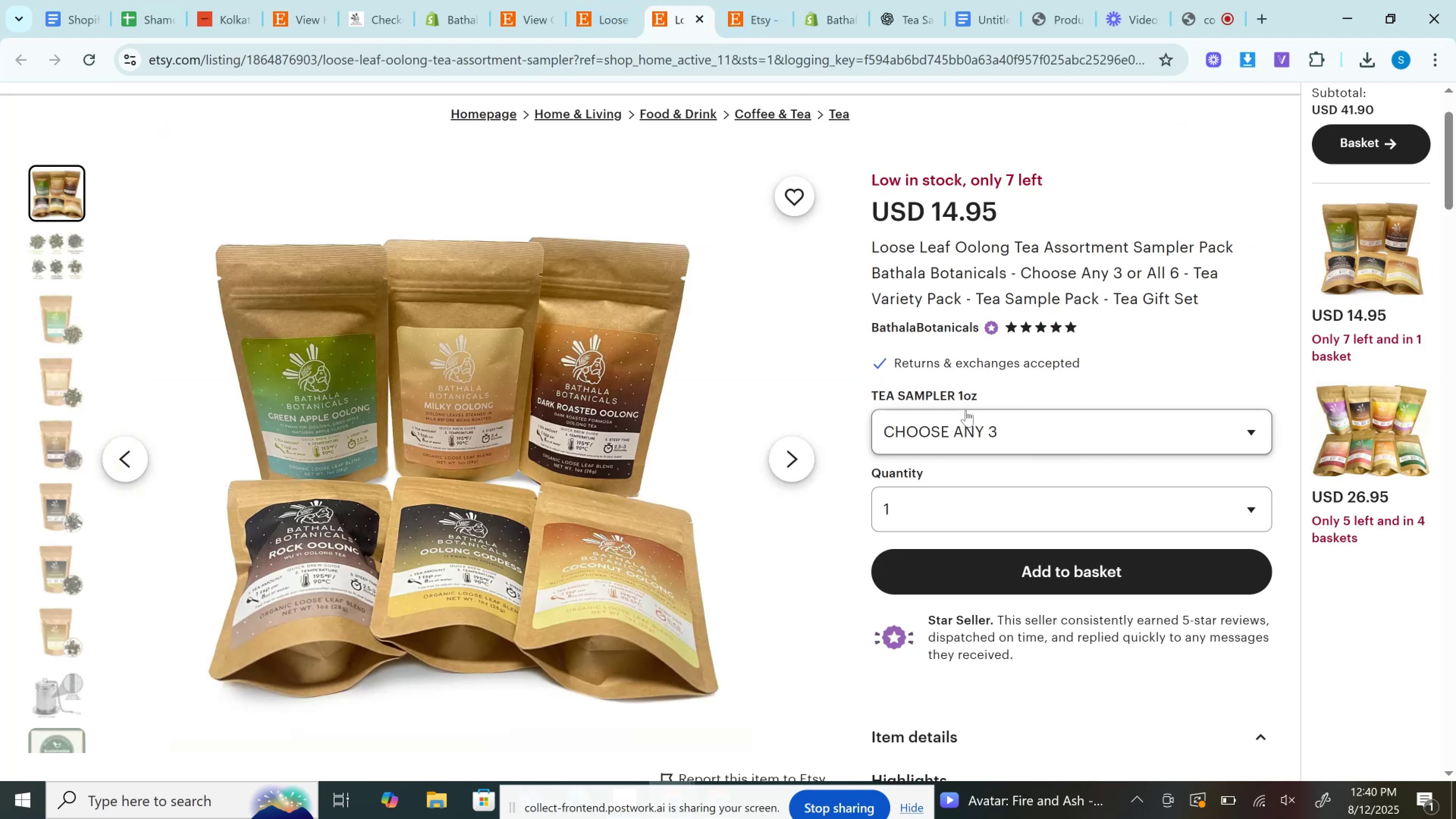 
double_click([976, 435])
 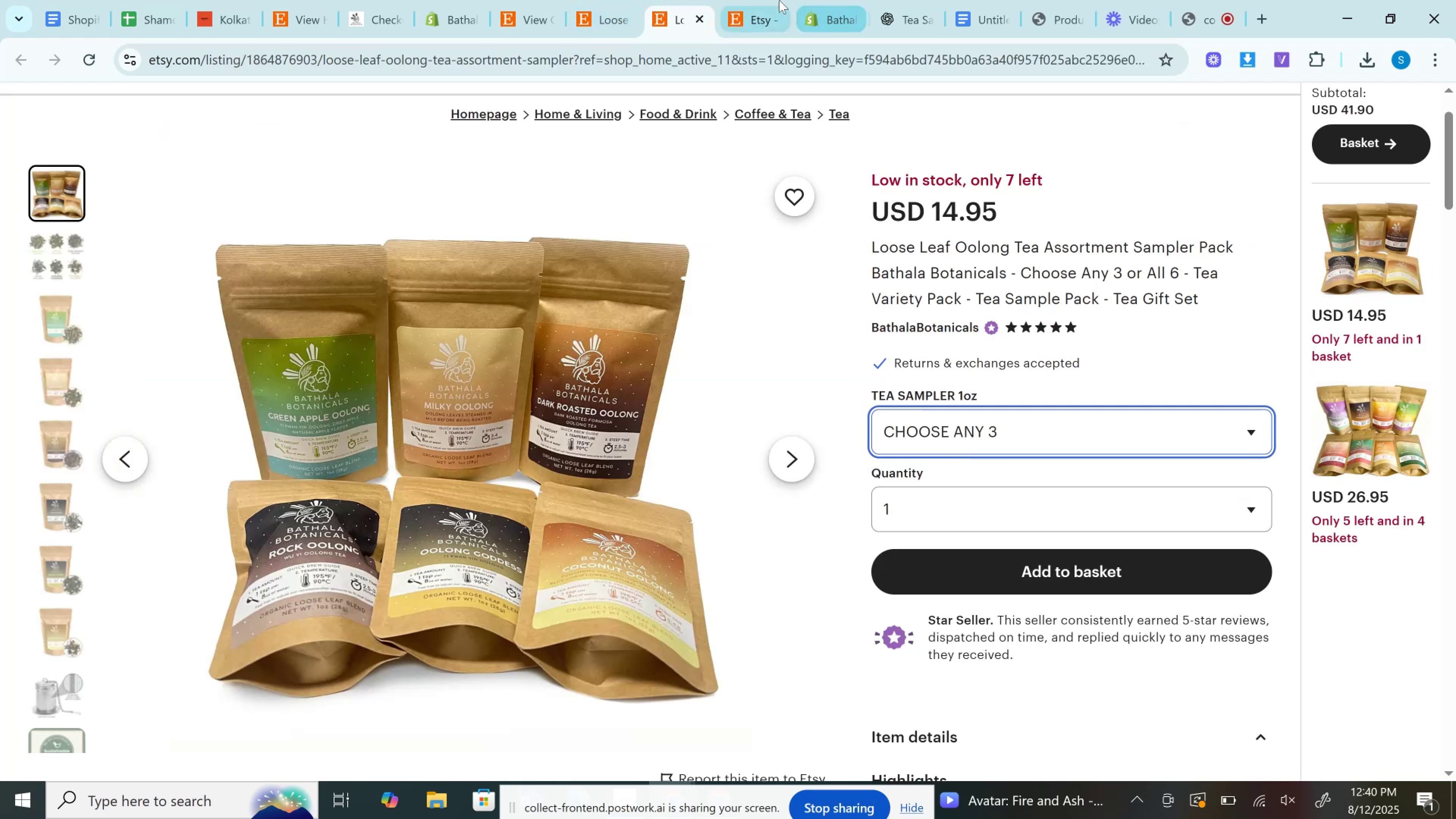 
left_click([775, 0])
 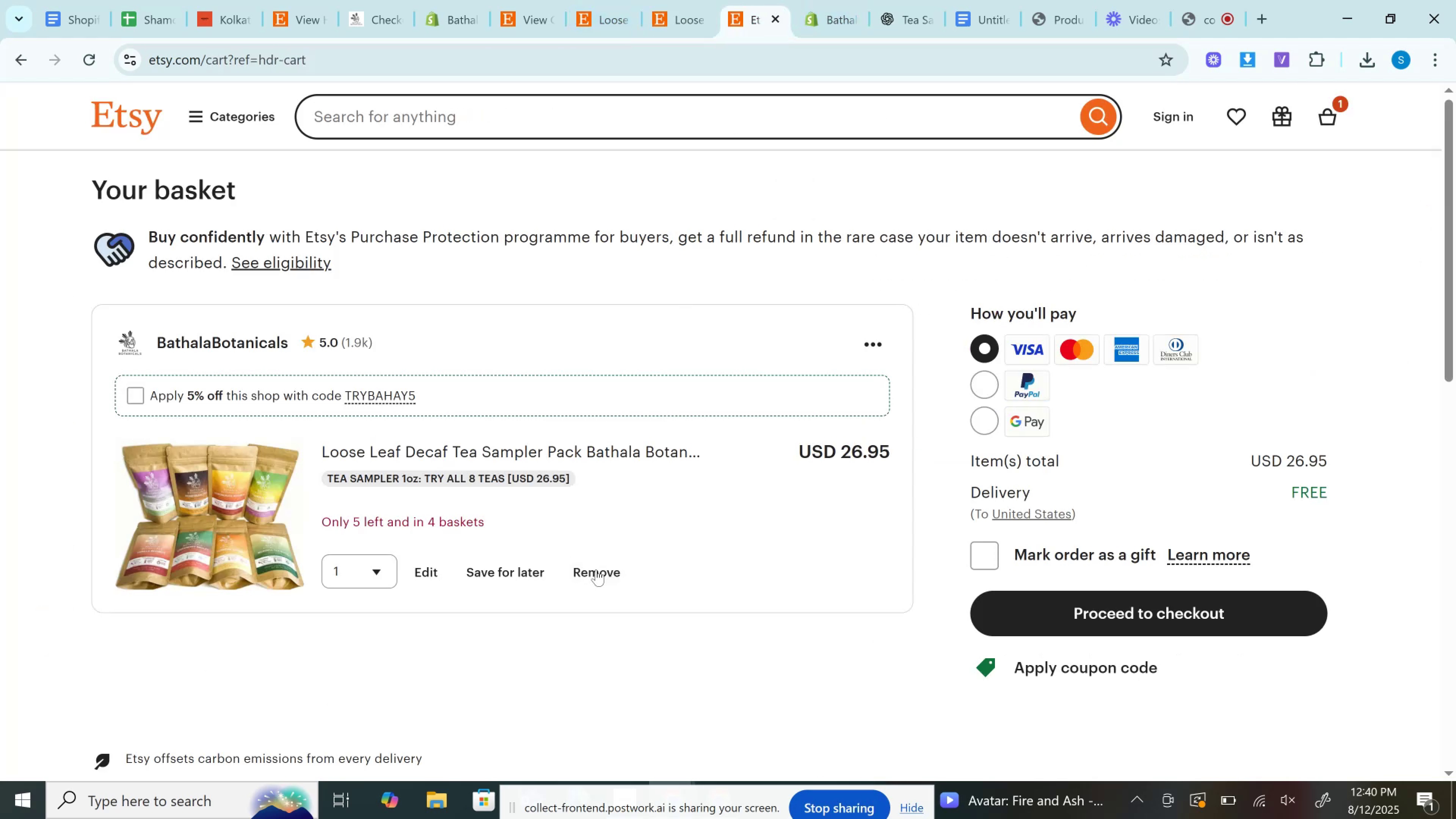 
left_click([596, 571])
 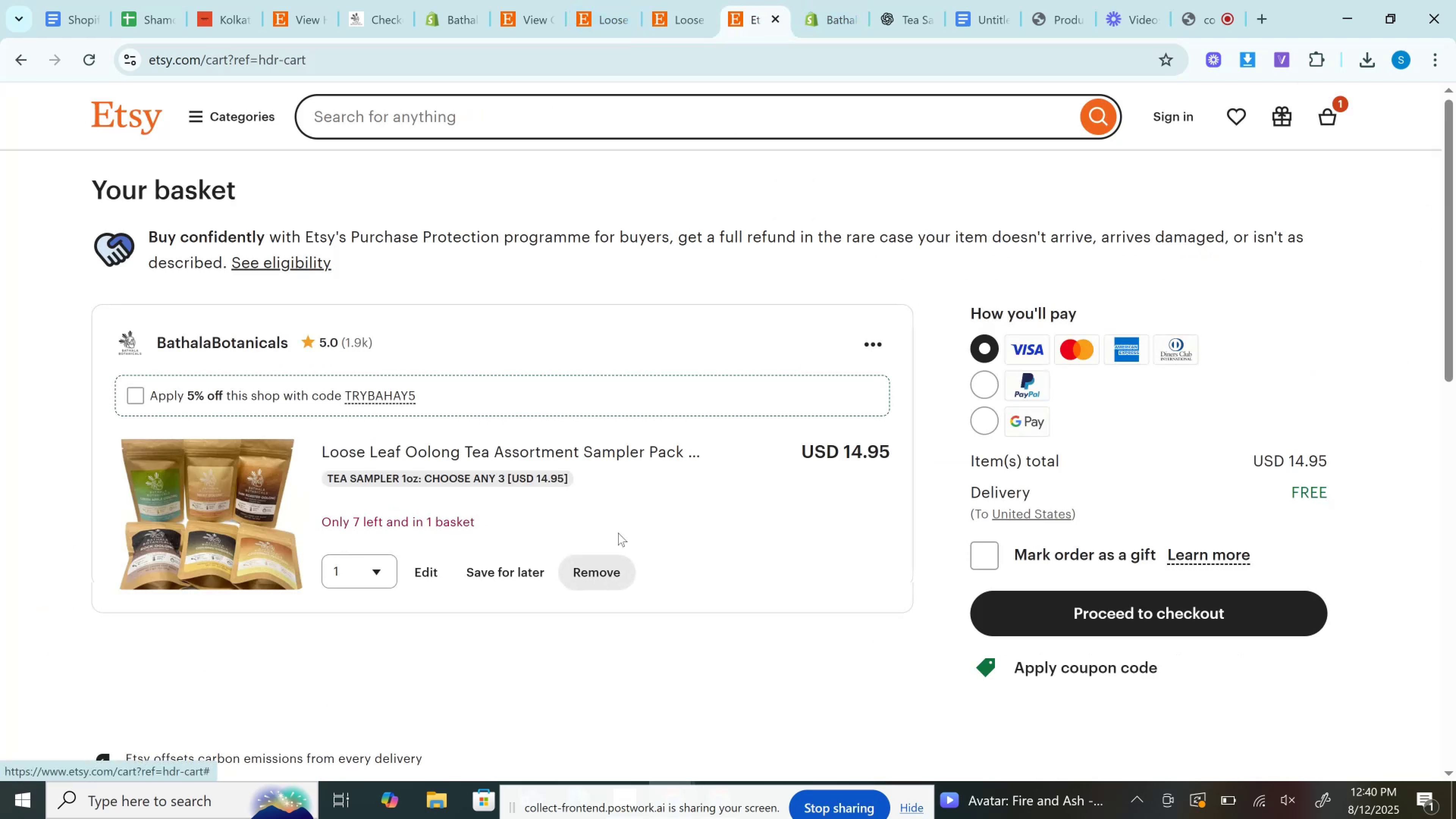 
left_click([370, 566])
 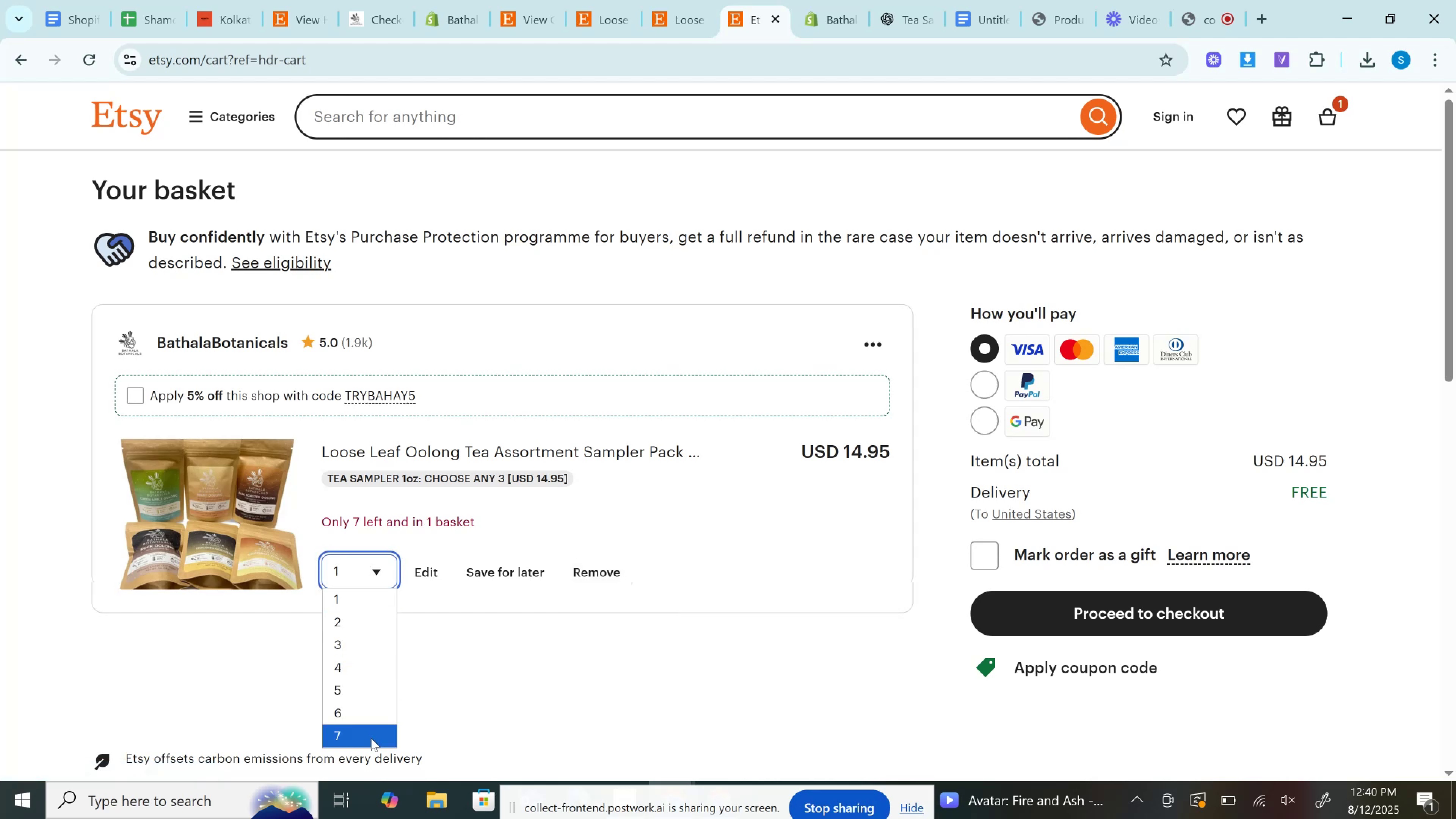 
left_click([371, 736])
 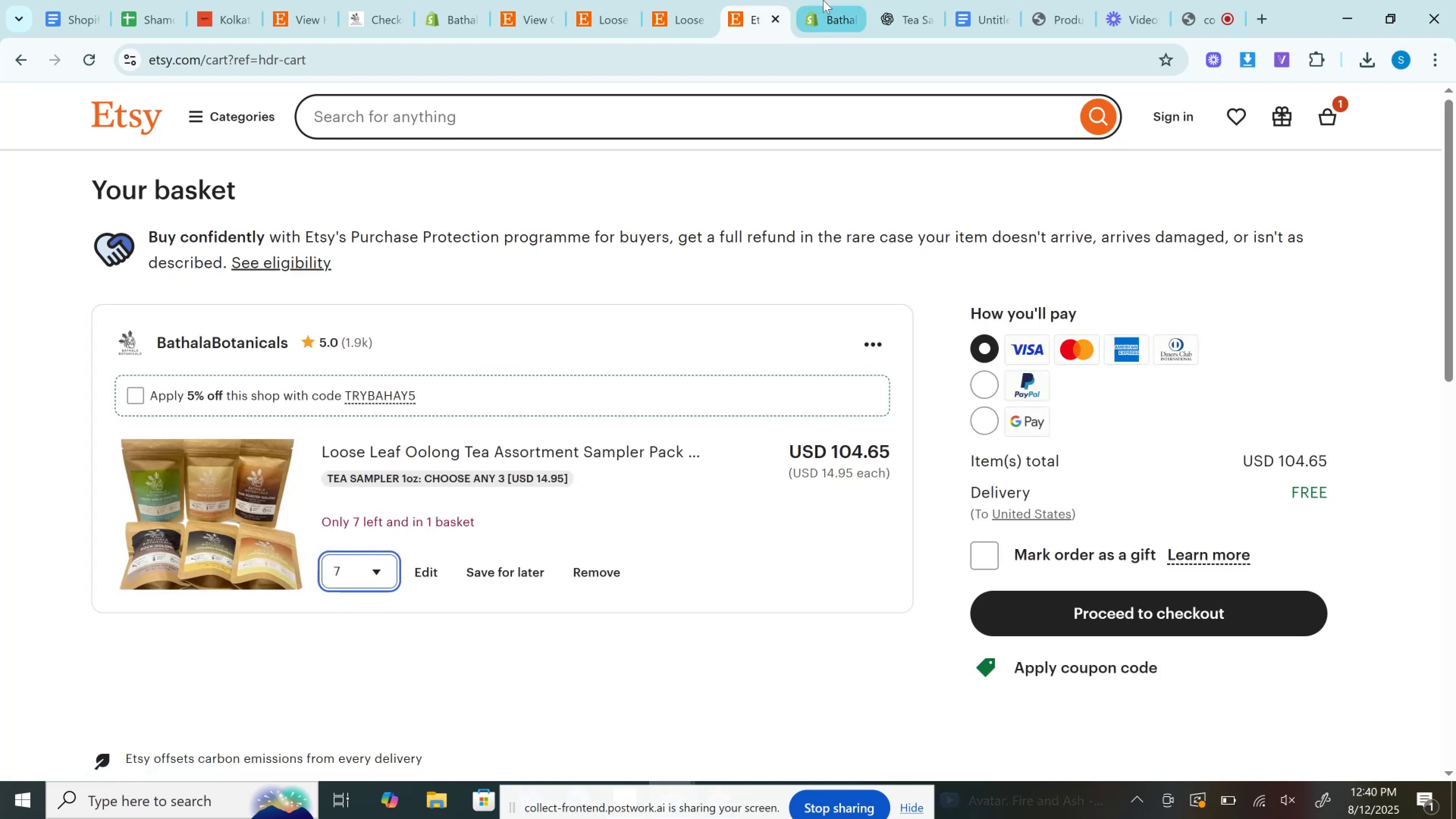 
left_click([823, 0])
 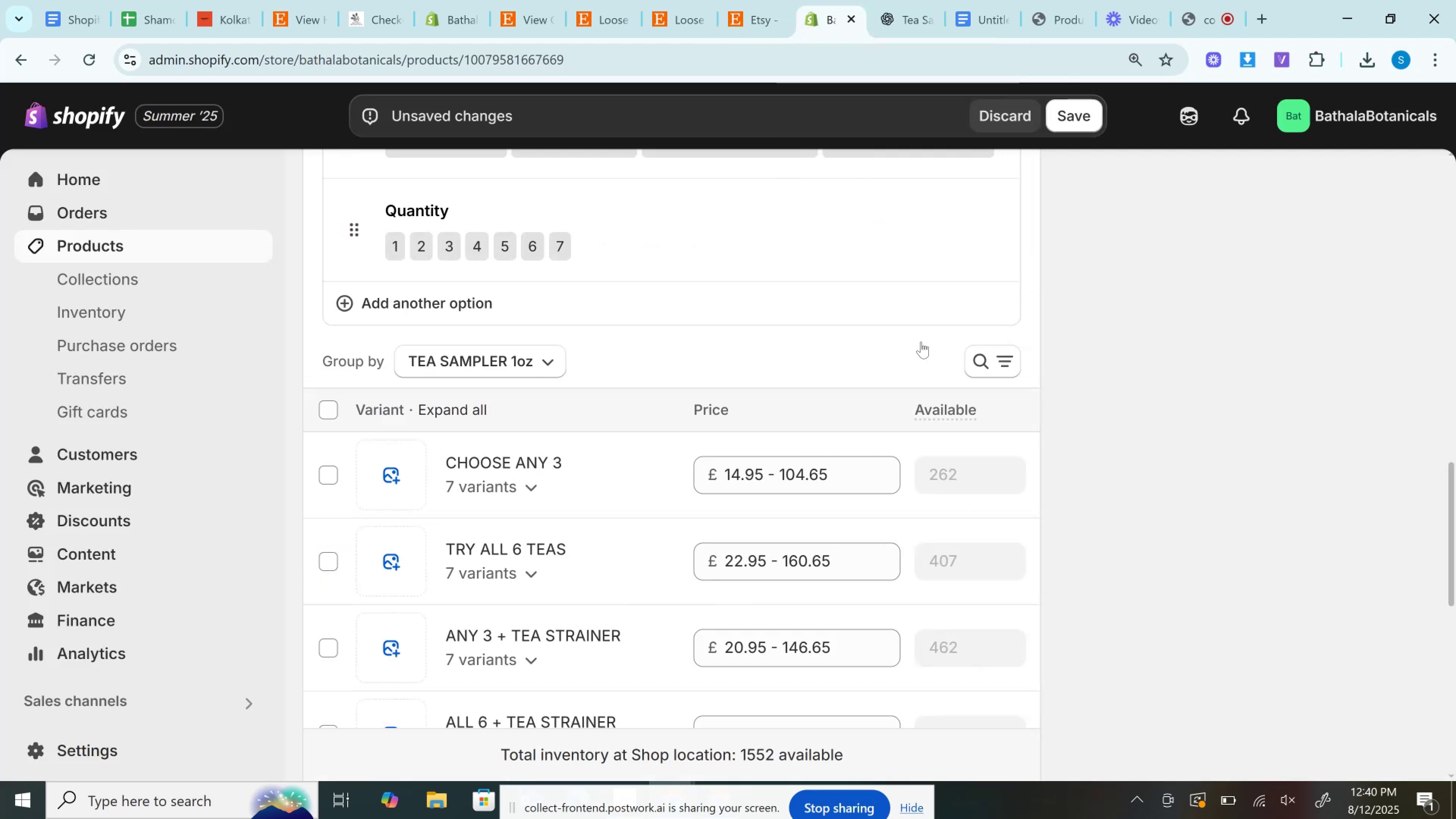 
scroll: coordinate [910, 386], scroll_direction: down, amount: 2.0
 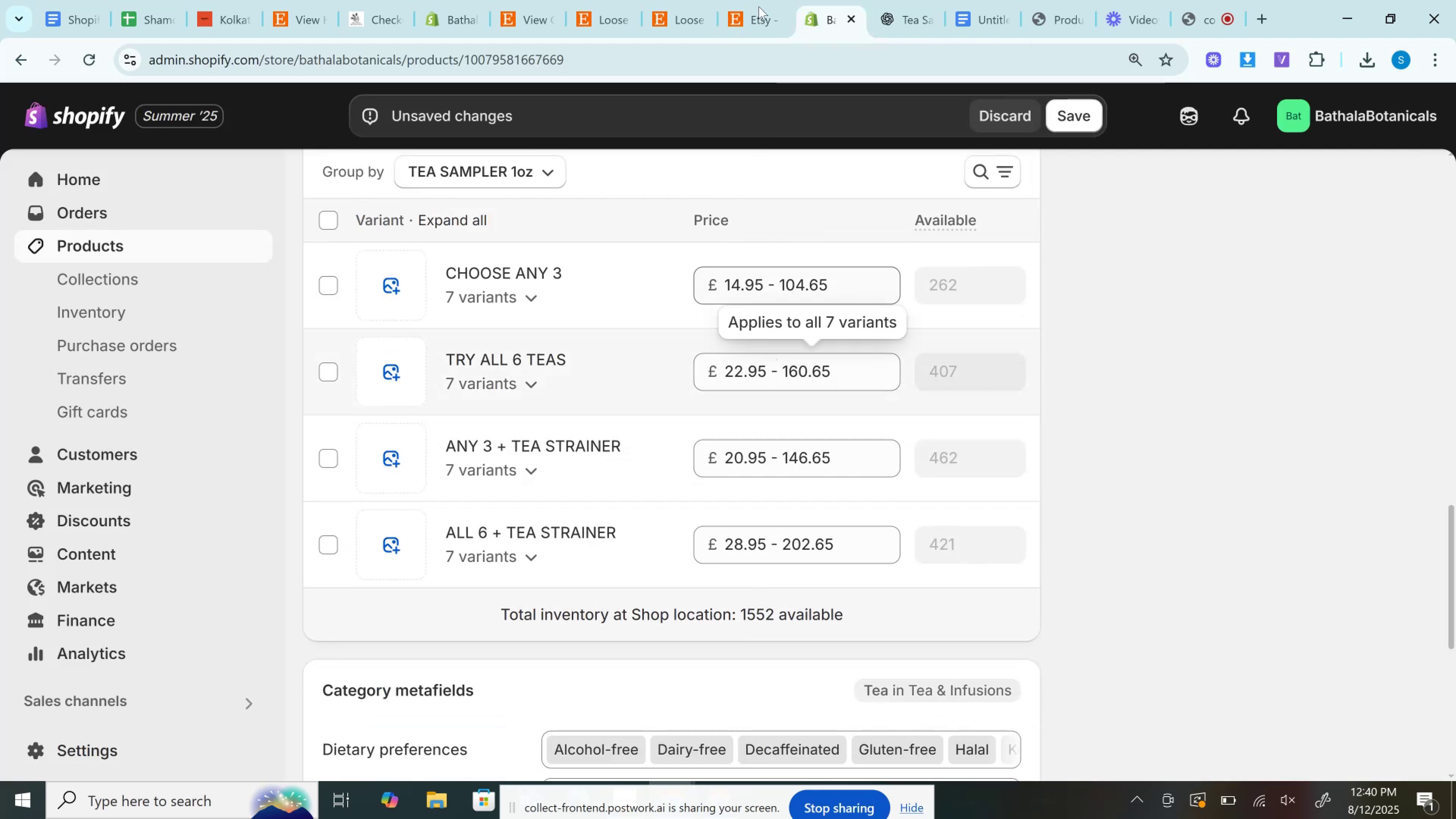 
left_click([766, 0])
 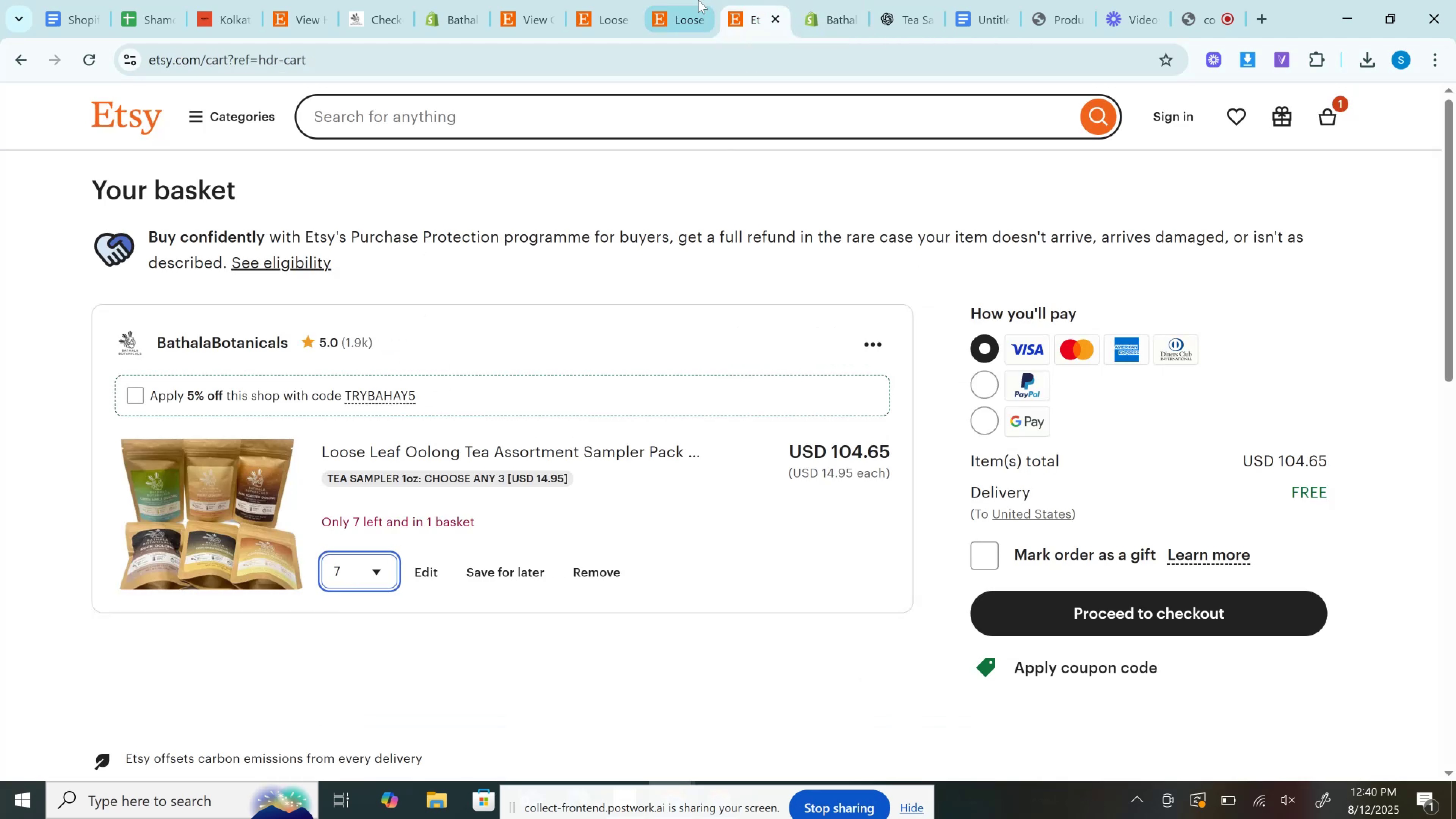 
left_click([698, 0])
 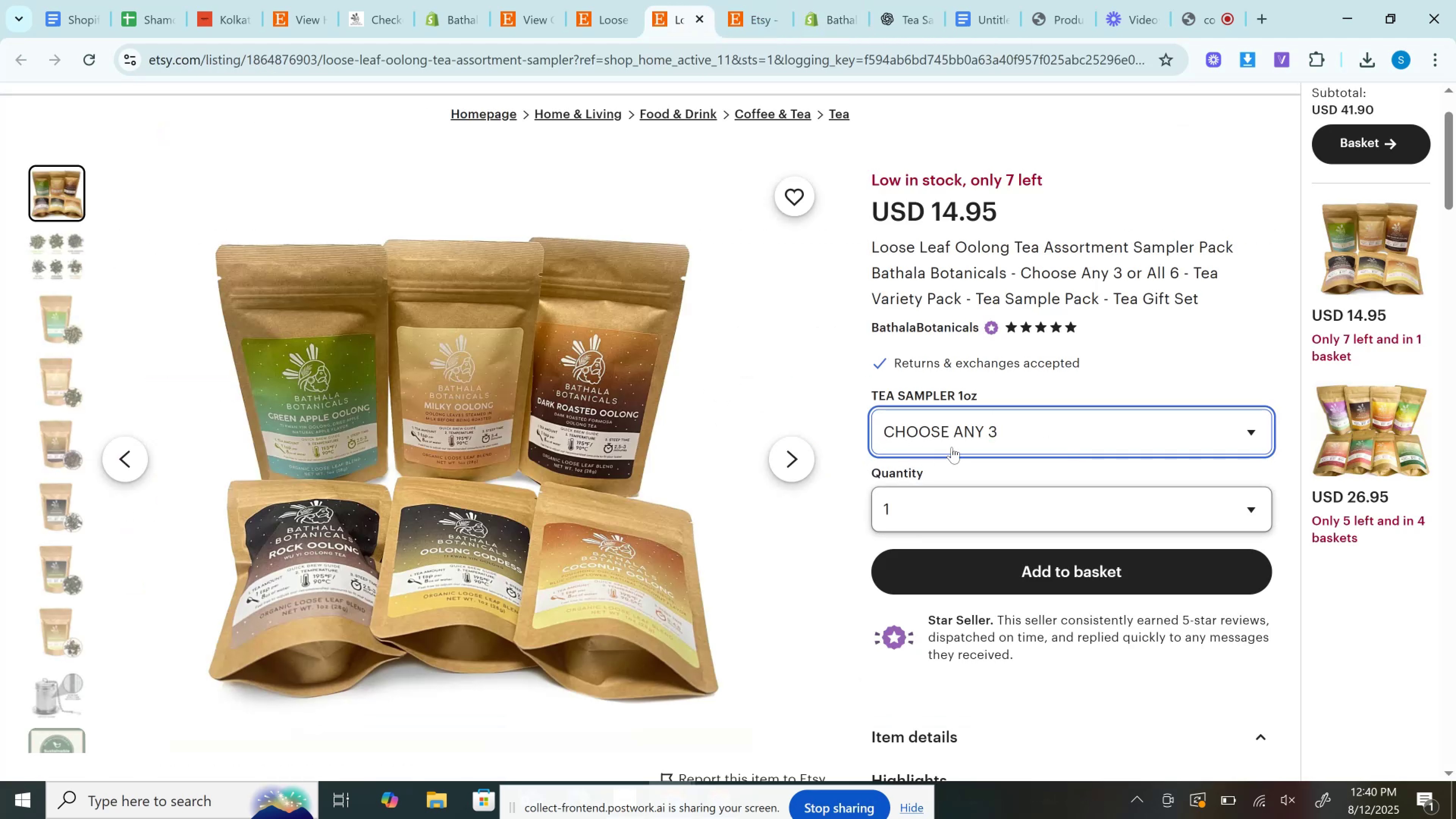 
left_click([952, 444])
 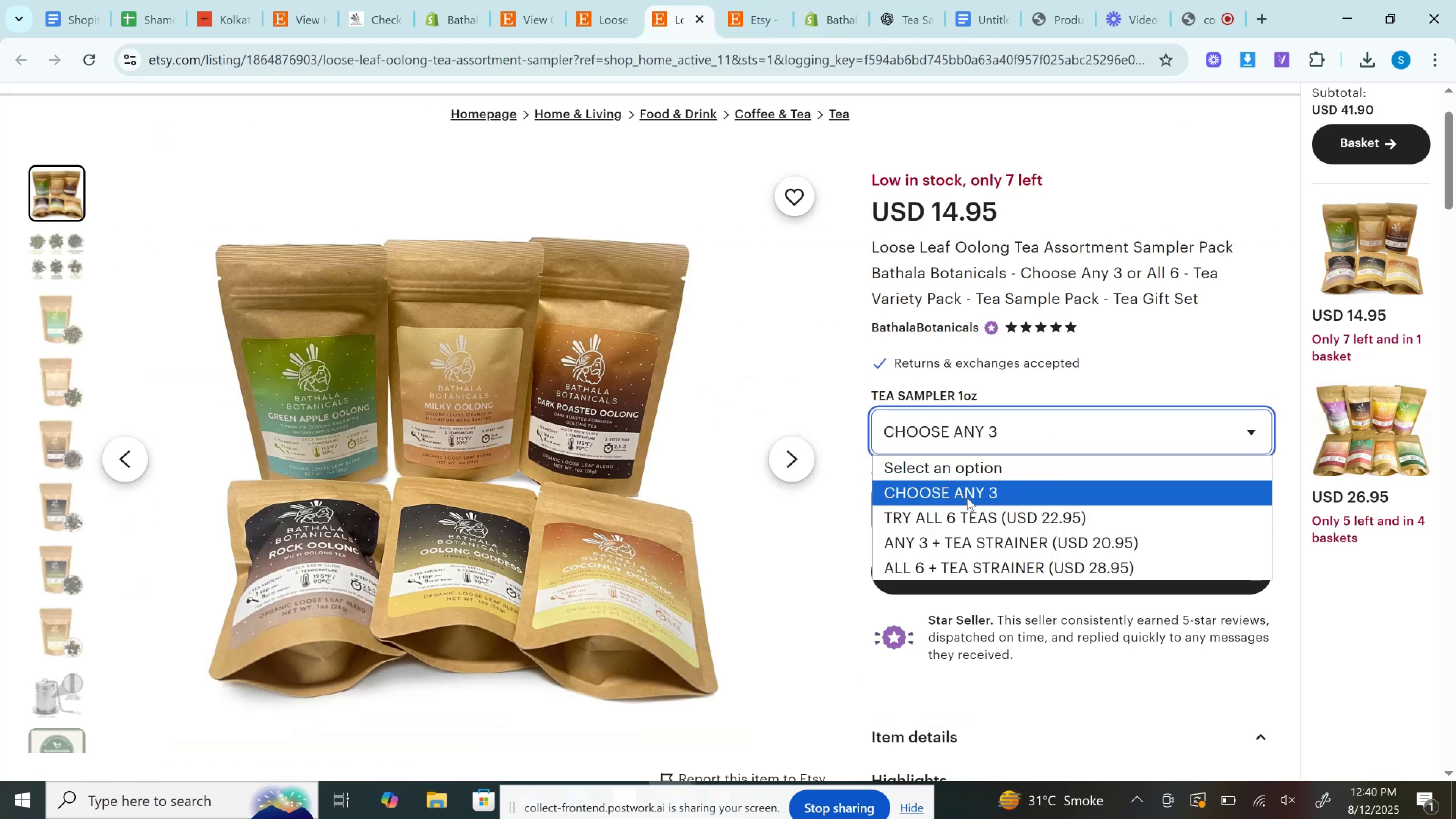 
left_click([968, 505])
 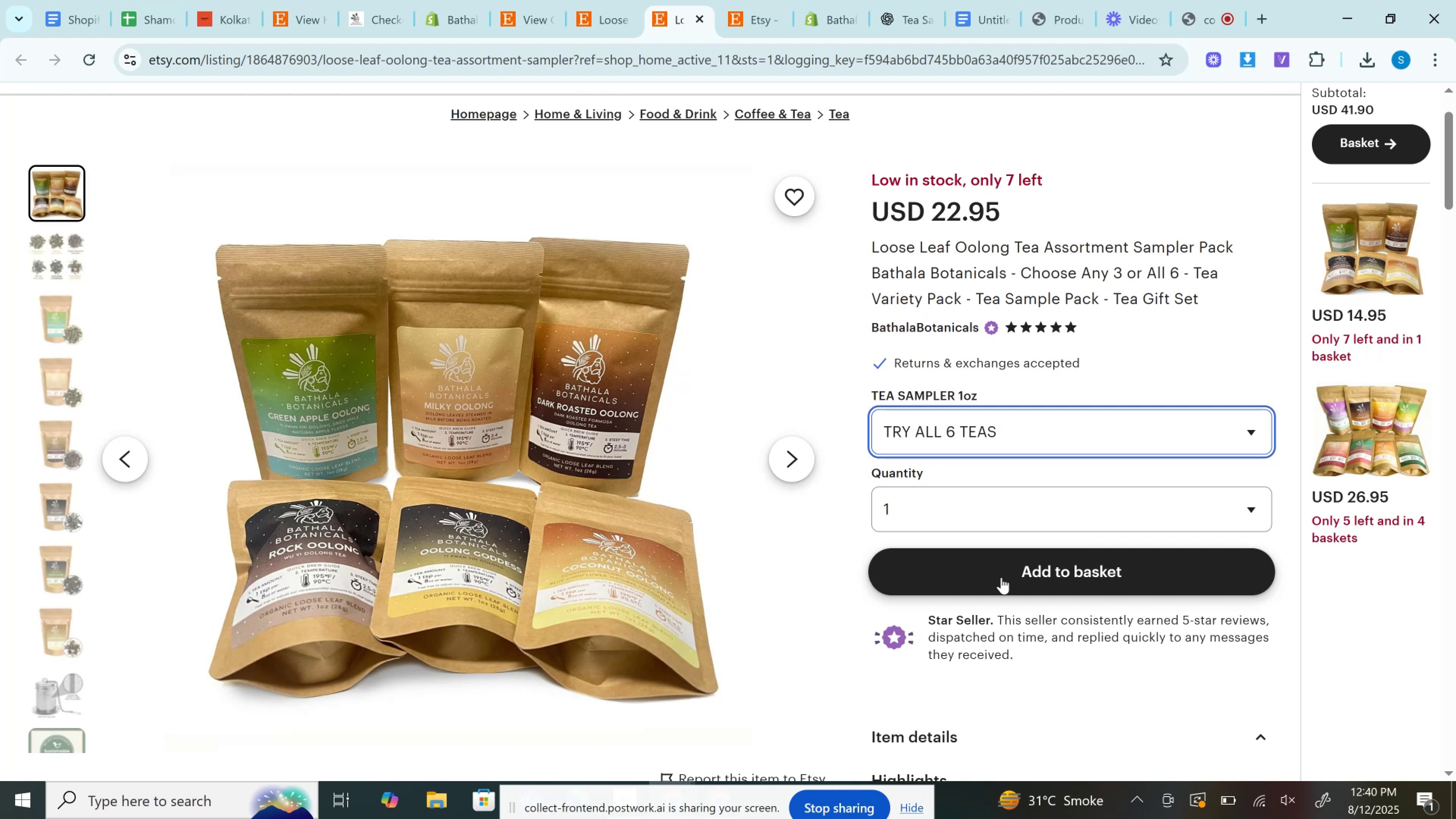 
left_click([1001, 577])
 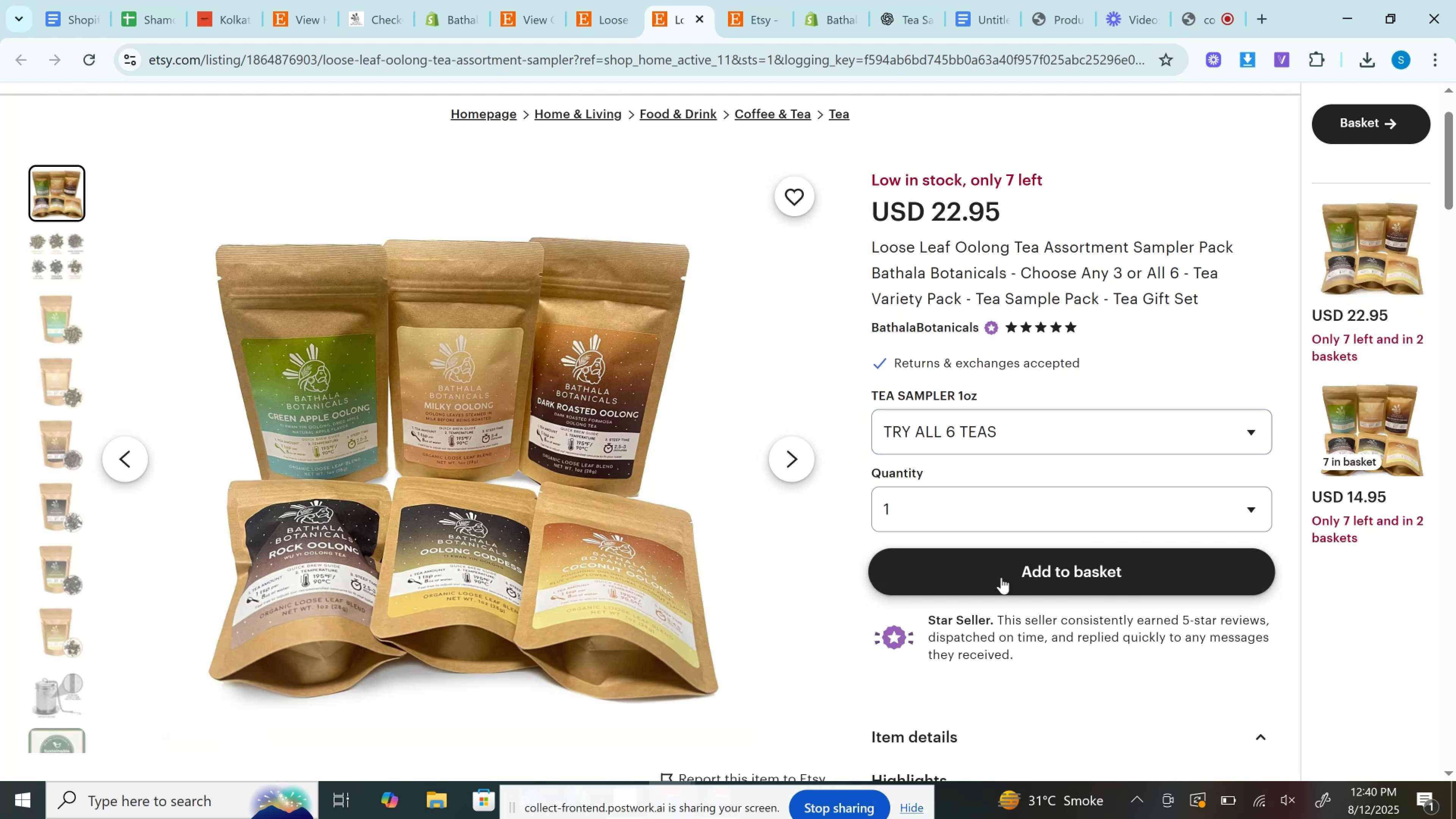 
wait(5.54)
 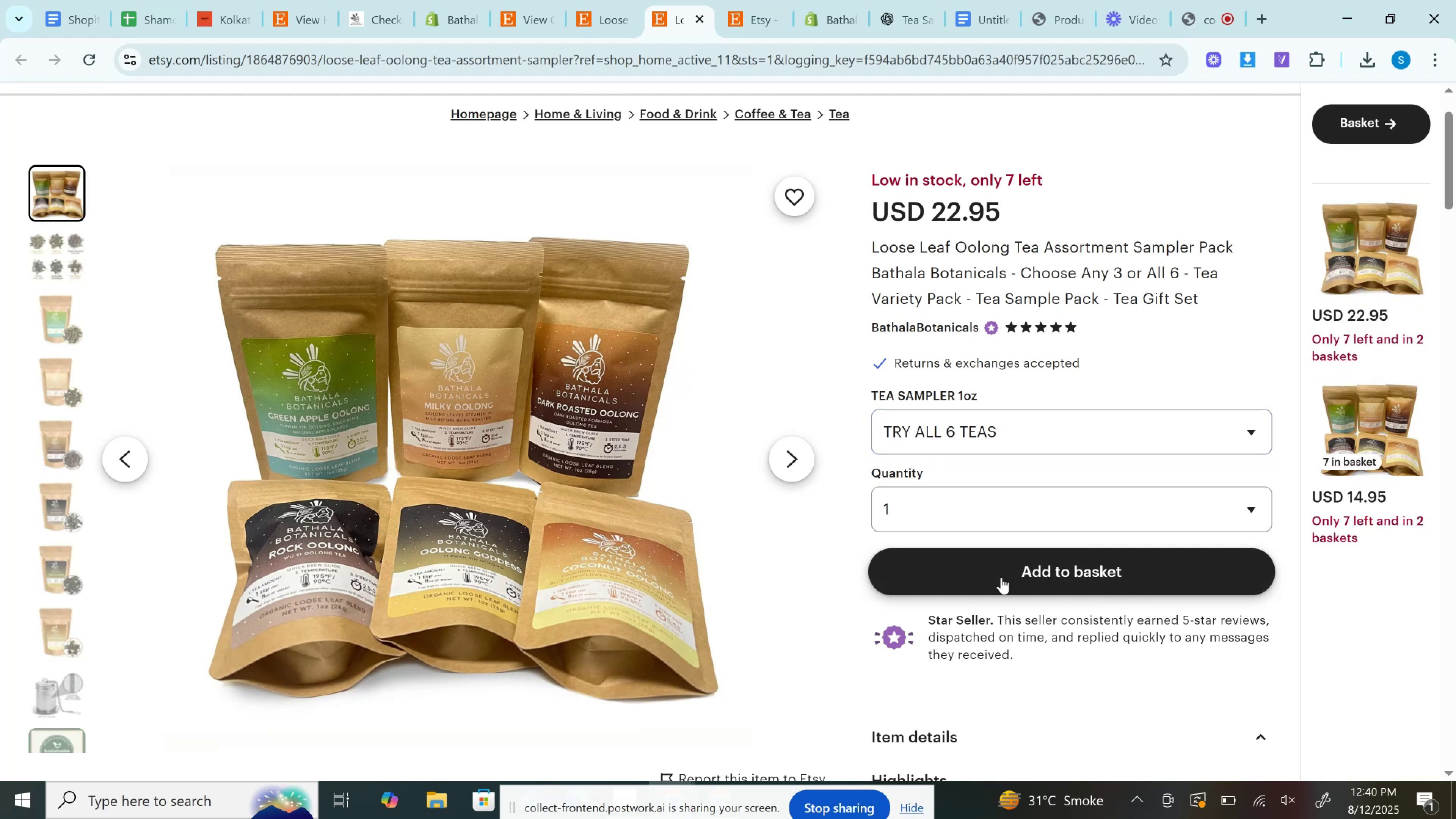 
left_click([774, 0])
 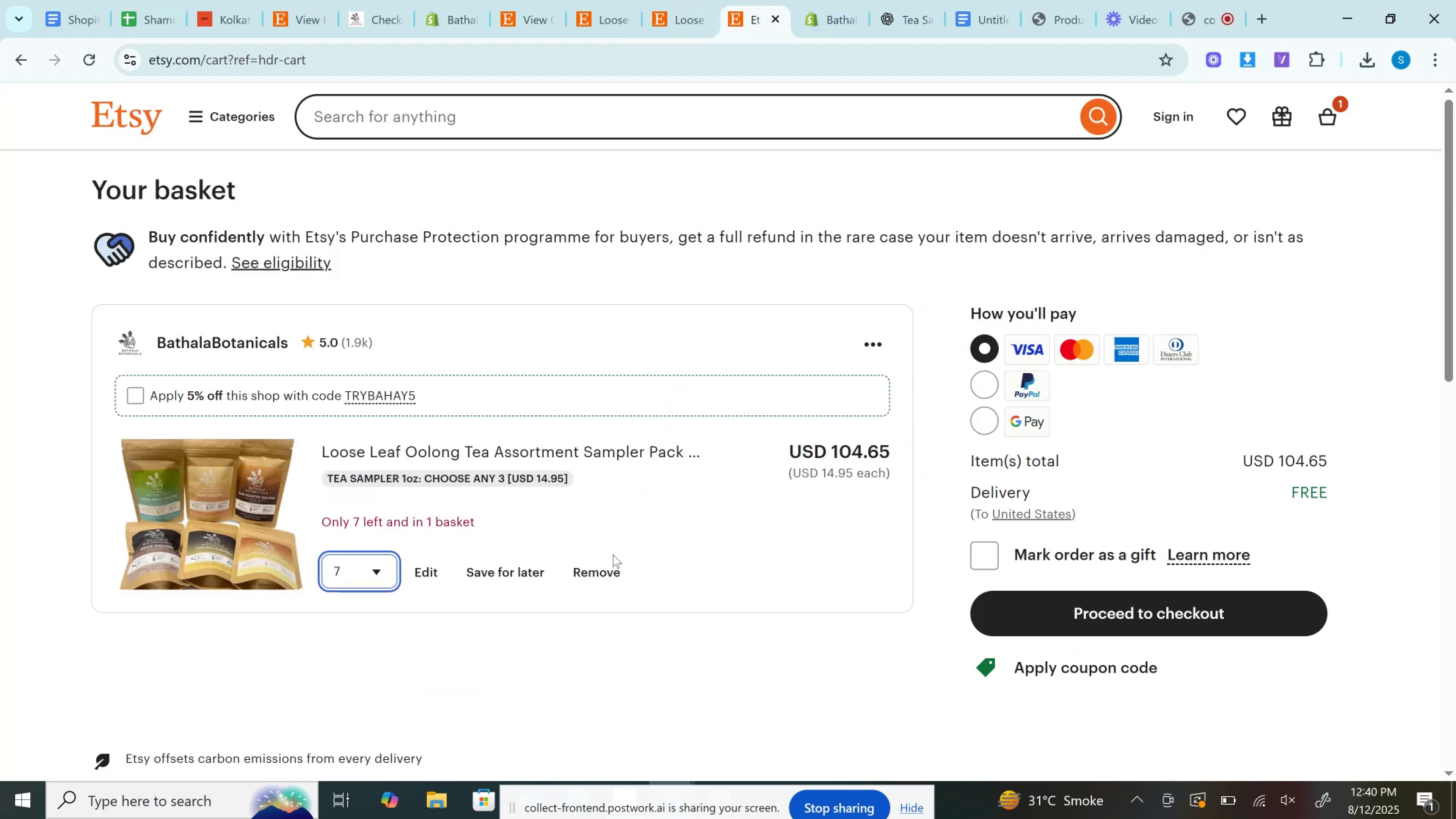 
left_click([613, 571])
 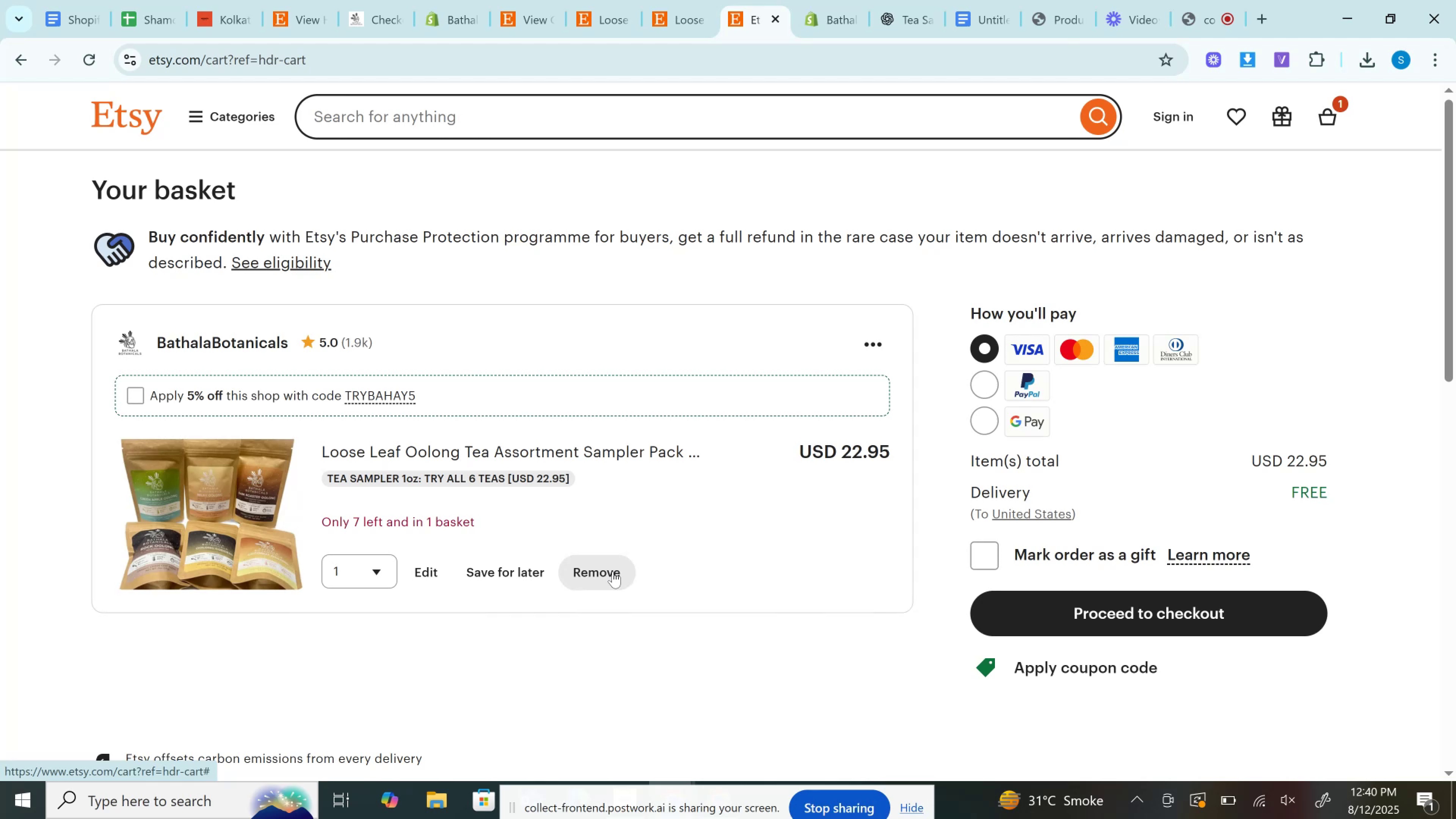 
wait(13.02)
 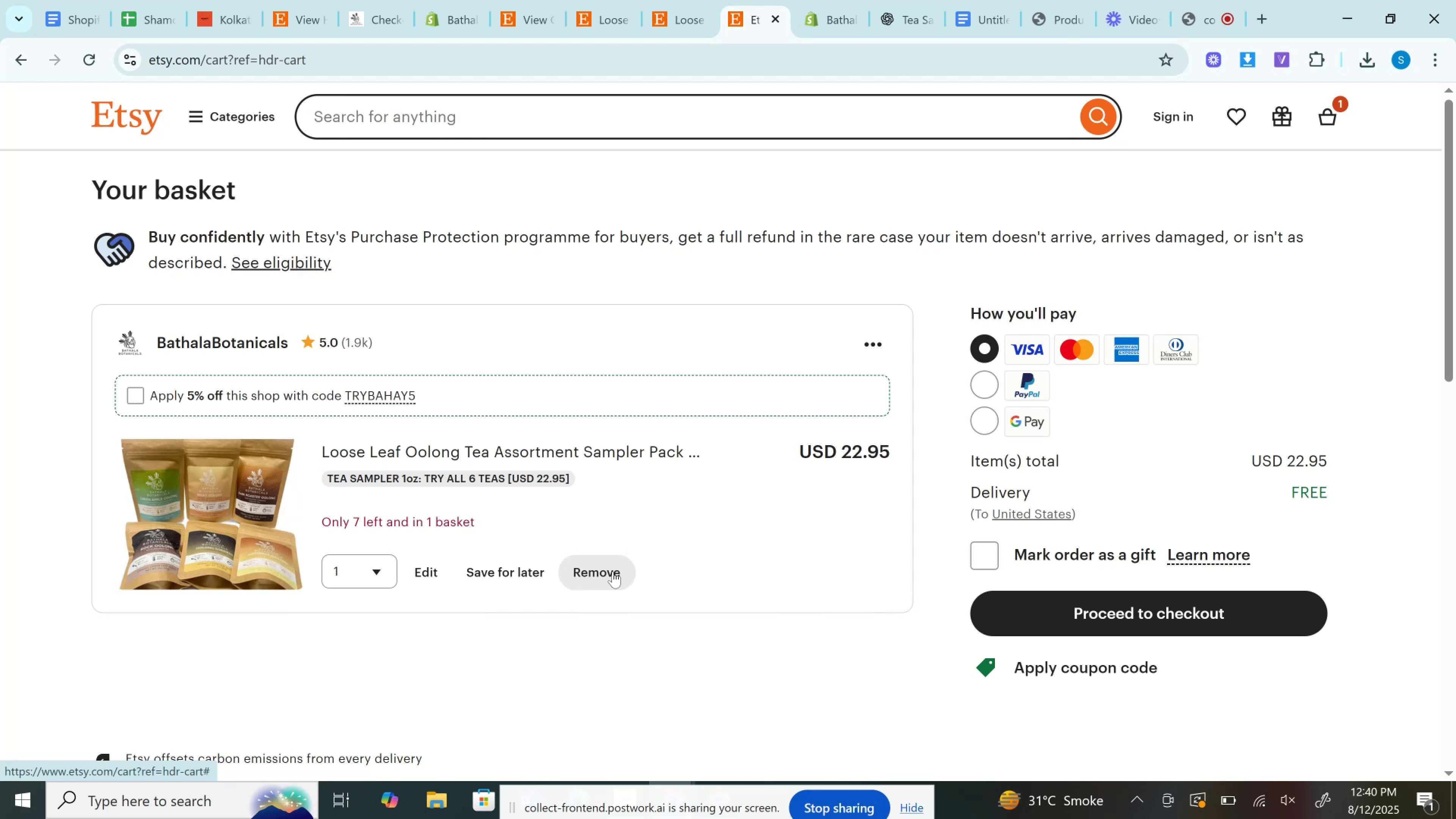 
left_click([816, 0])
 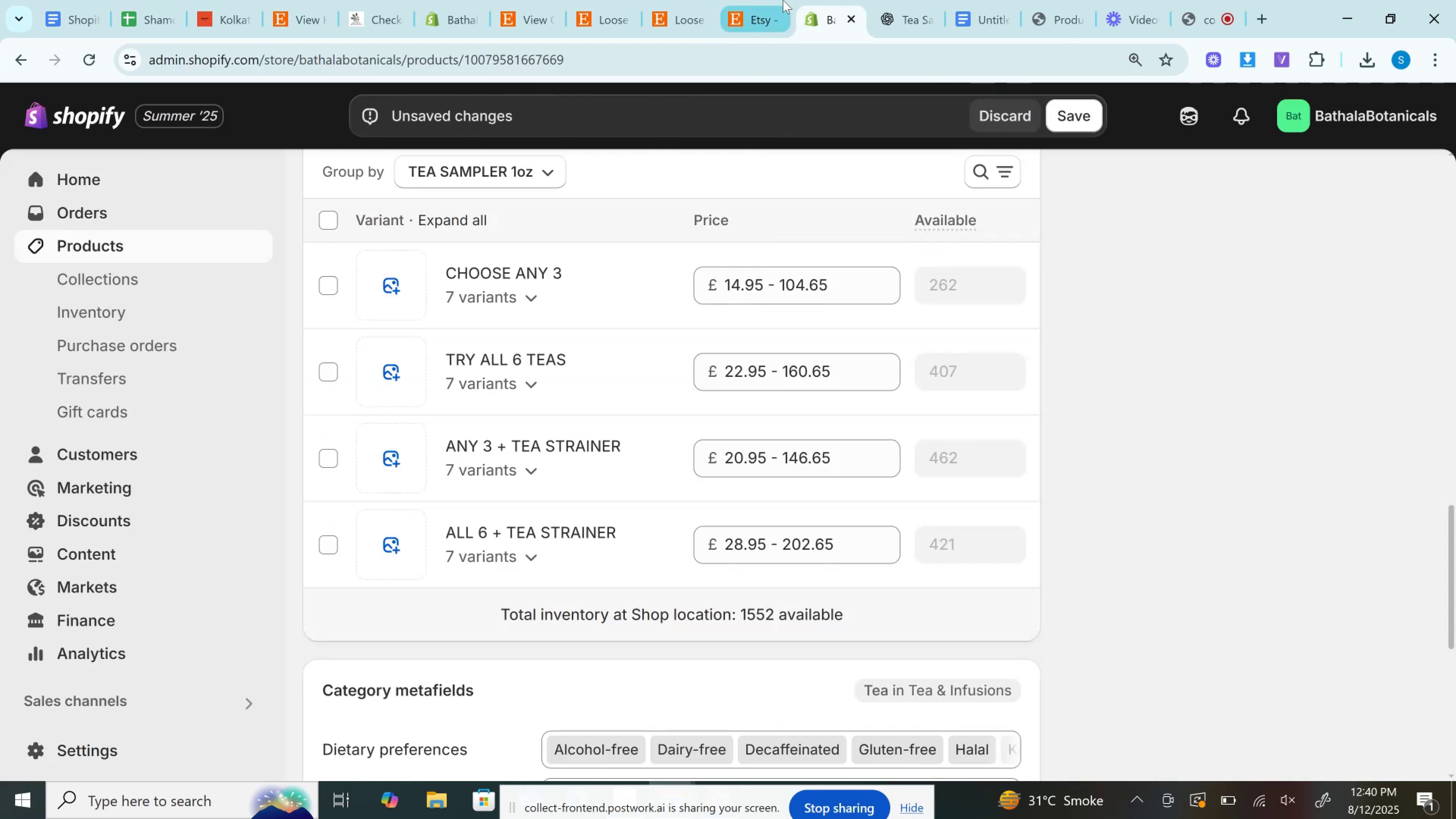 
left_click([783, 0])
 